 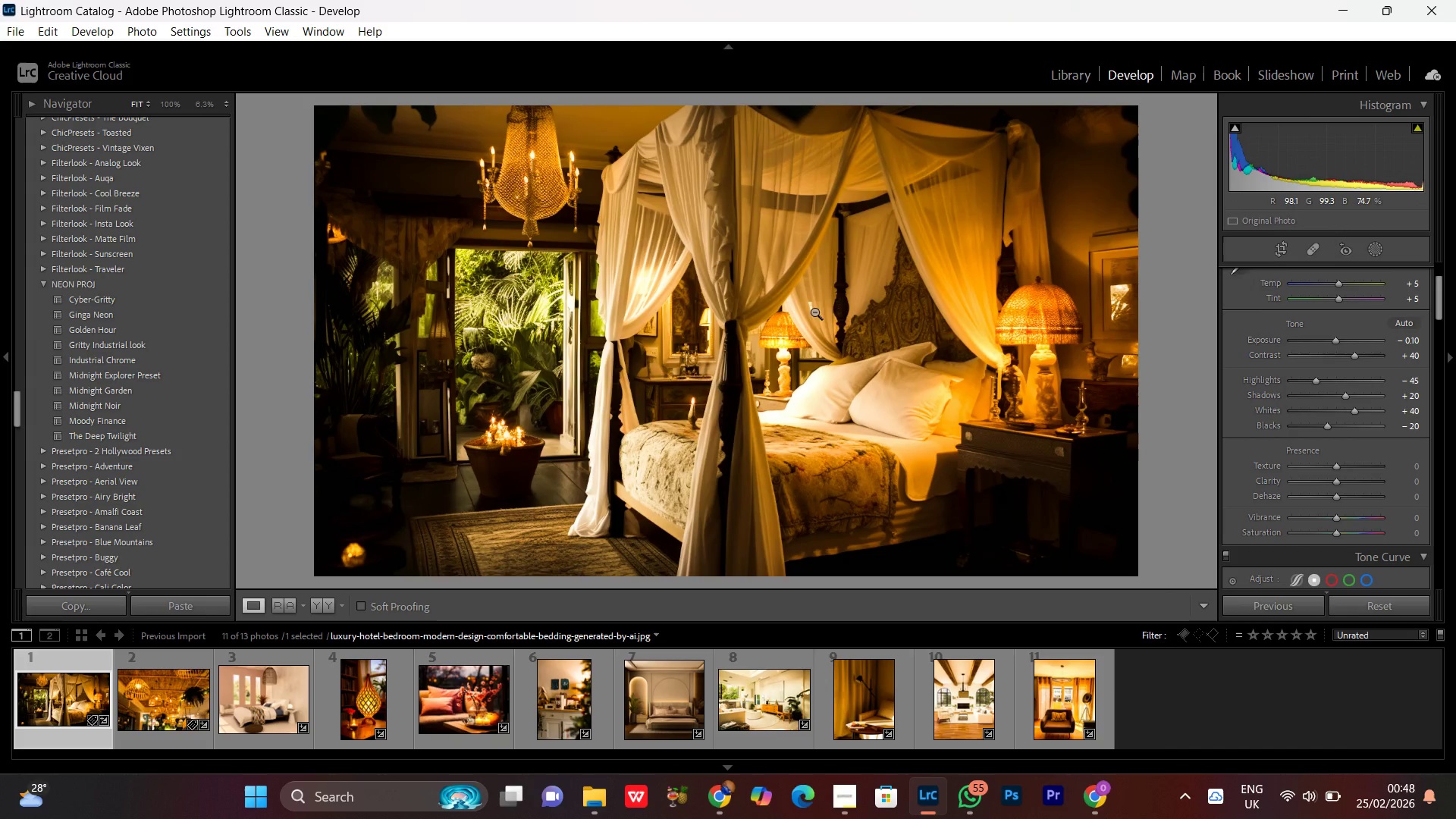 
triple_click([779, 385])
 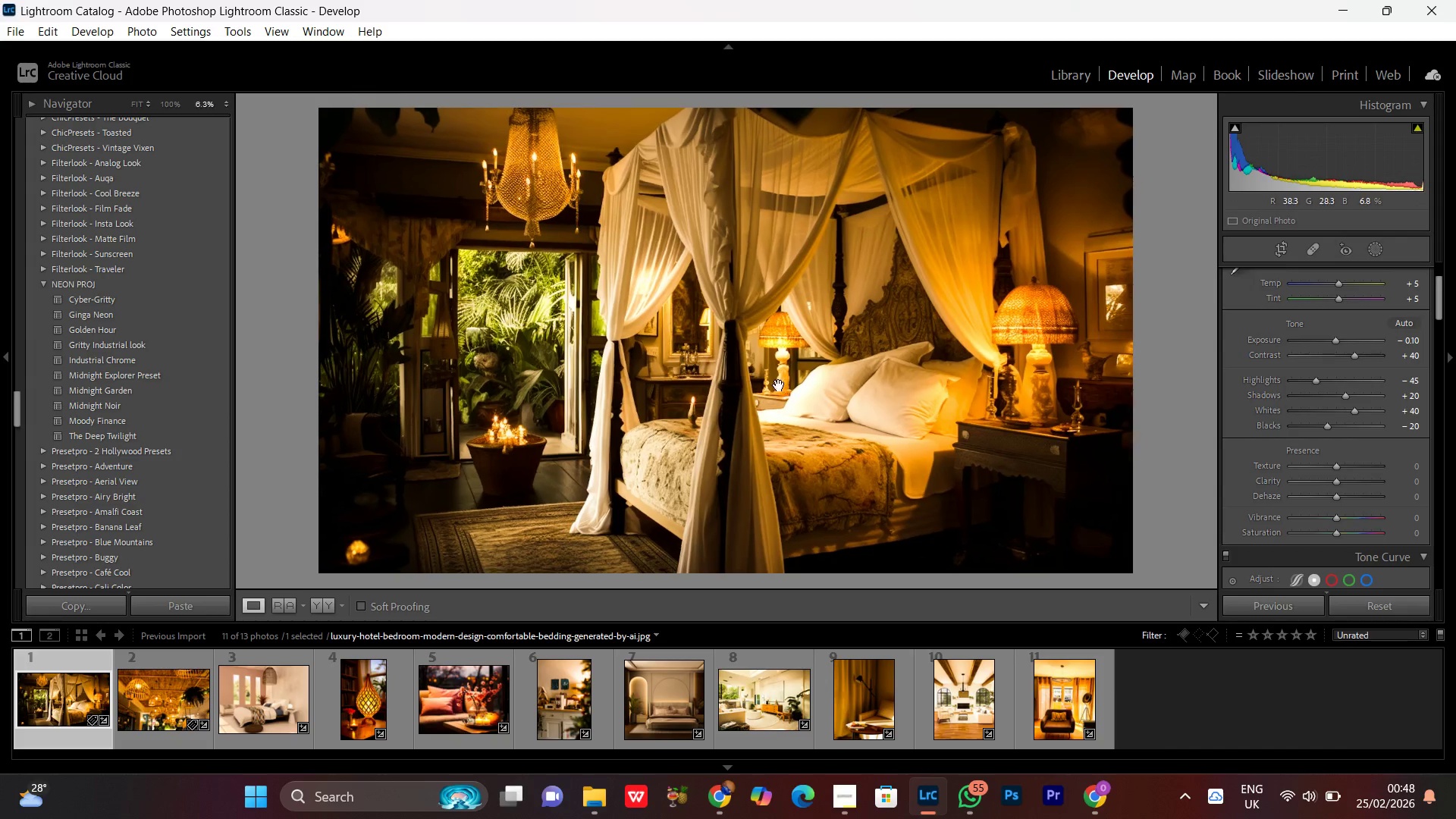 
triple_click([779, 385])
 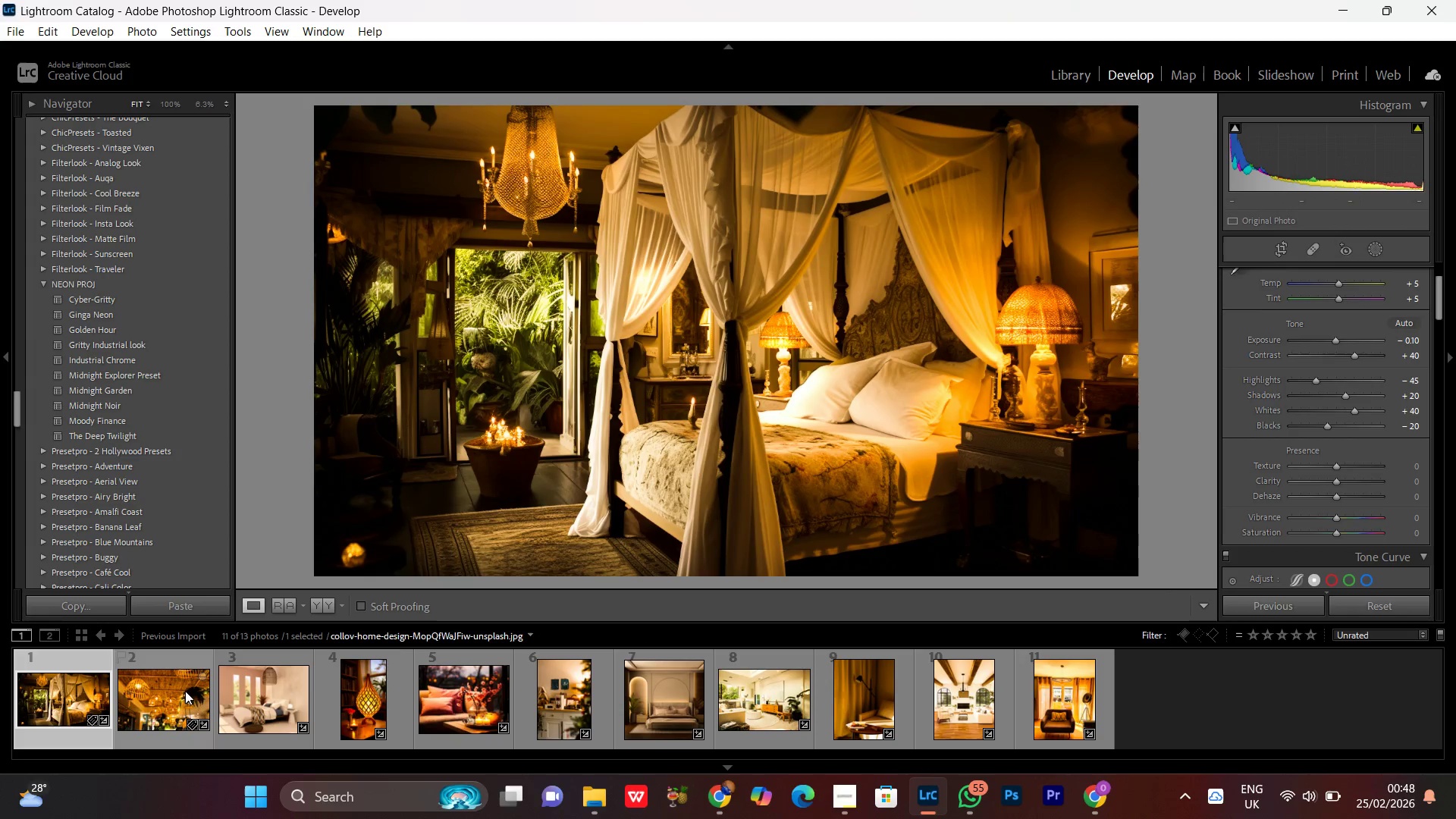 
double_click([139, 696])
 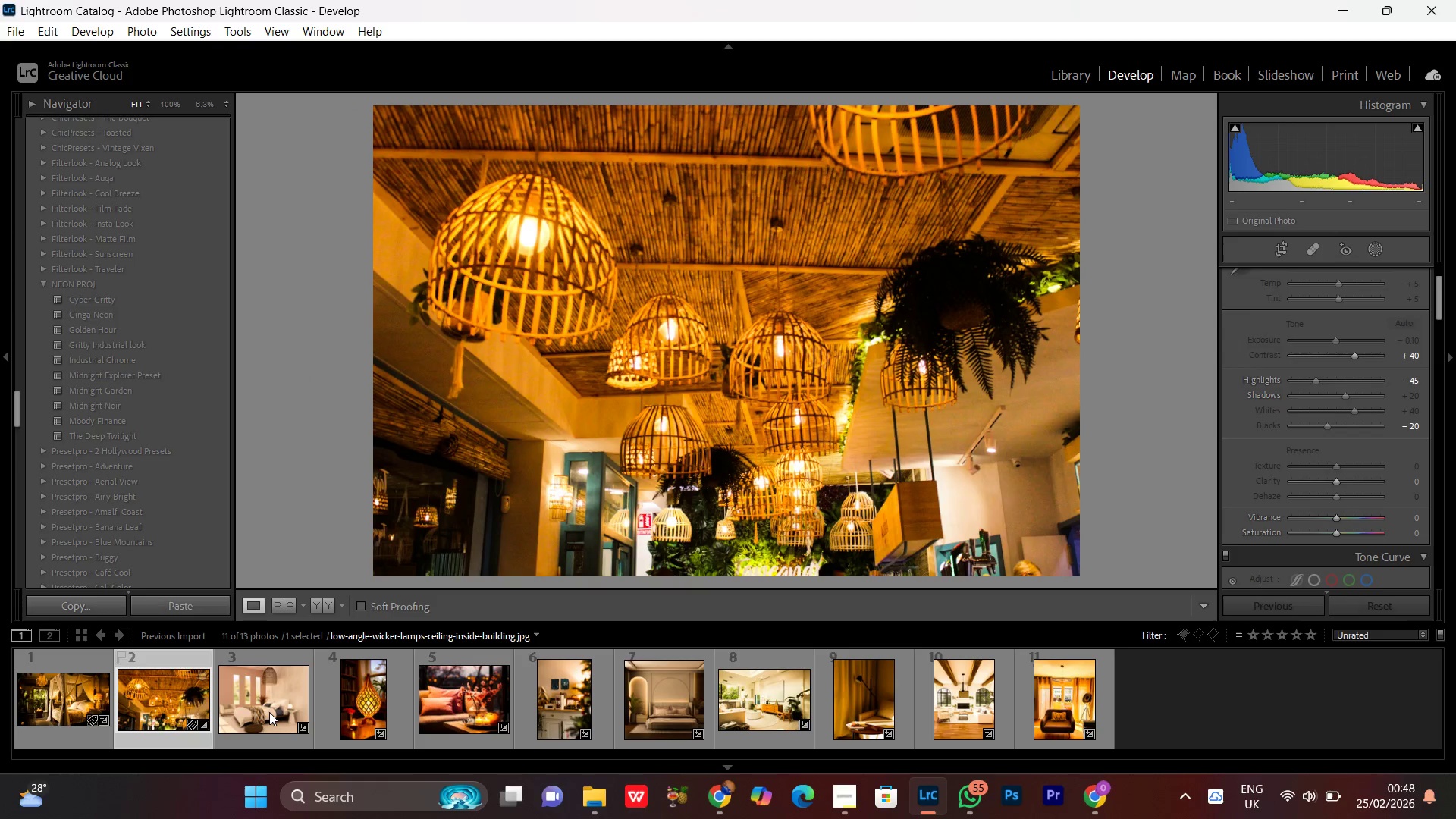 
double_click([269, 712])
 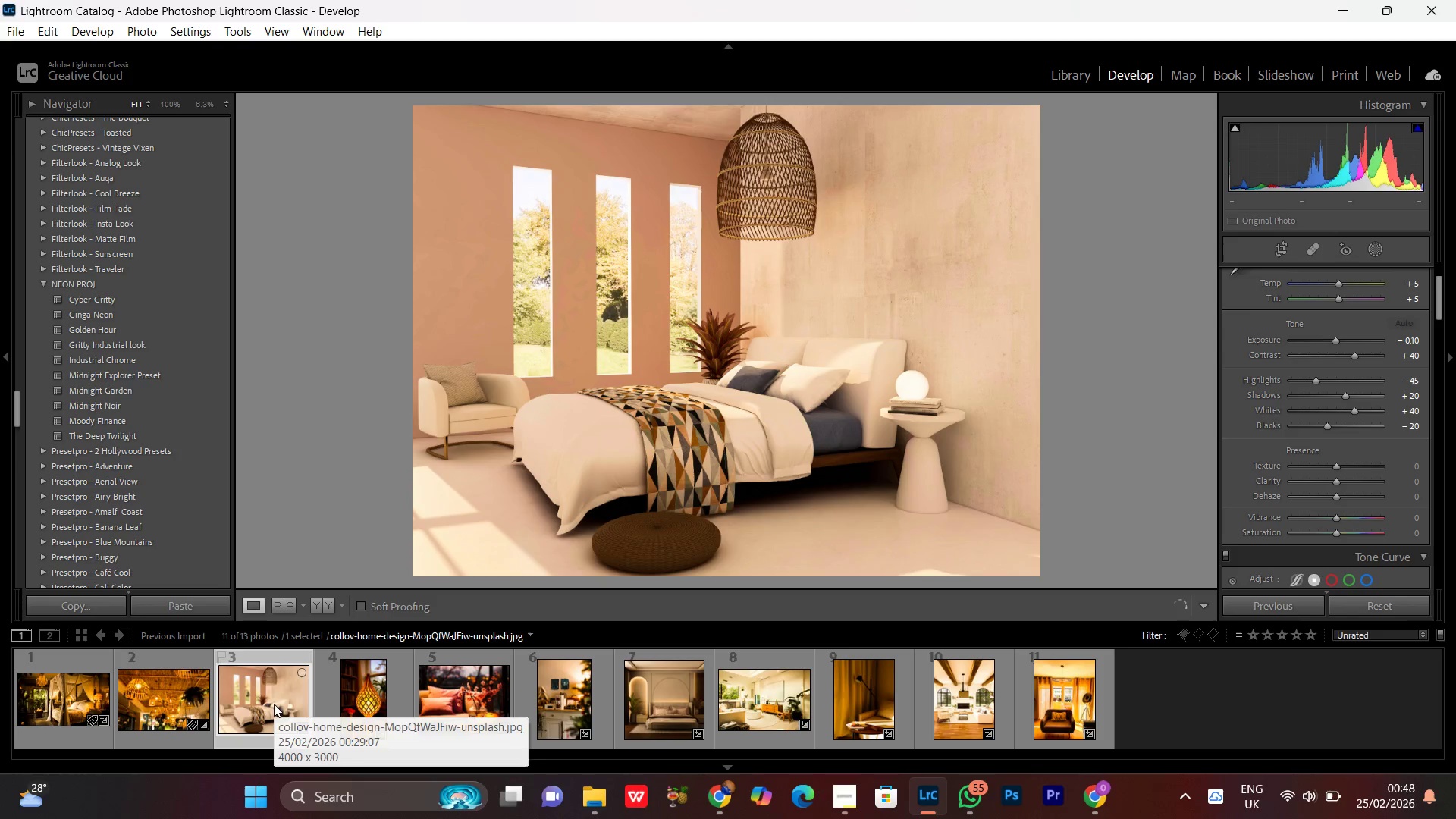 
left_click([840, 287])
 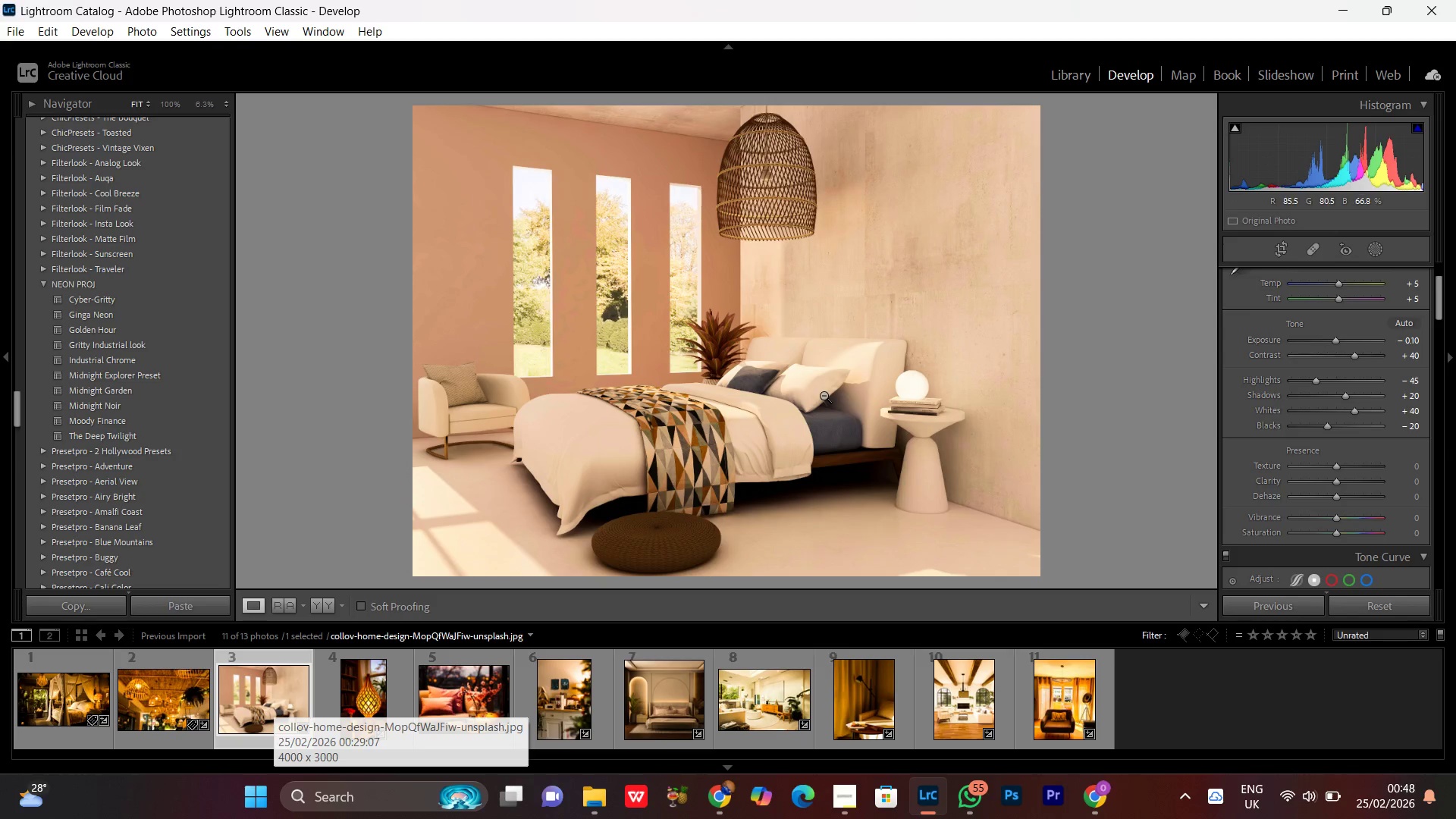 
double_click([824, 395])
 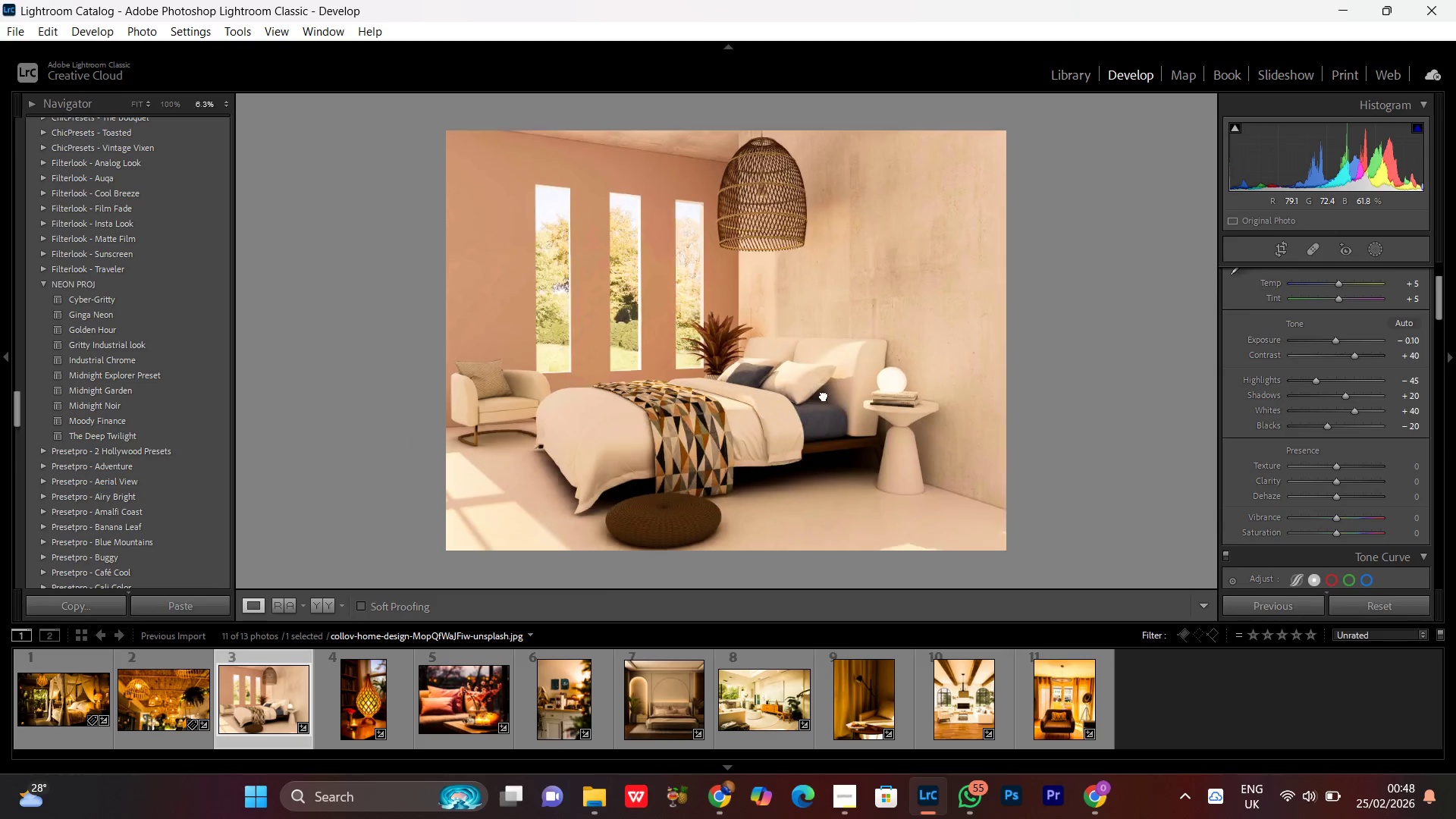 
double_click([824, 395])
 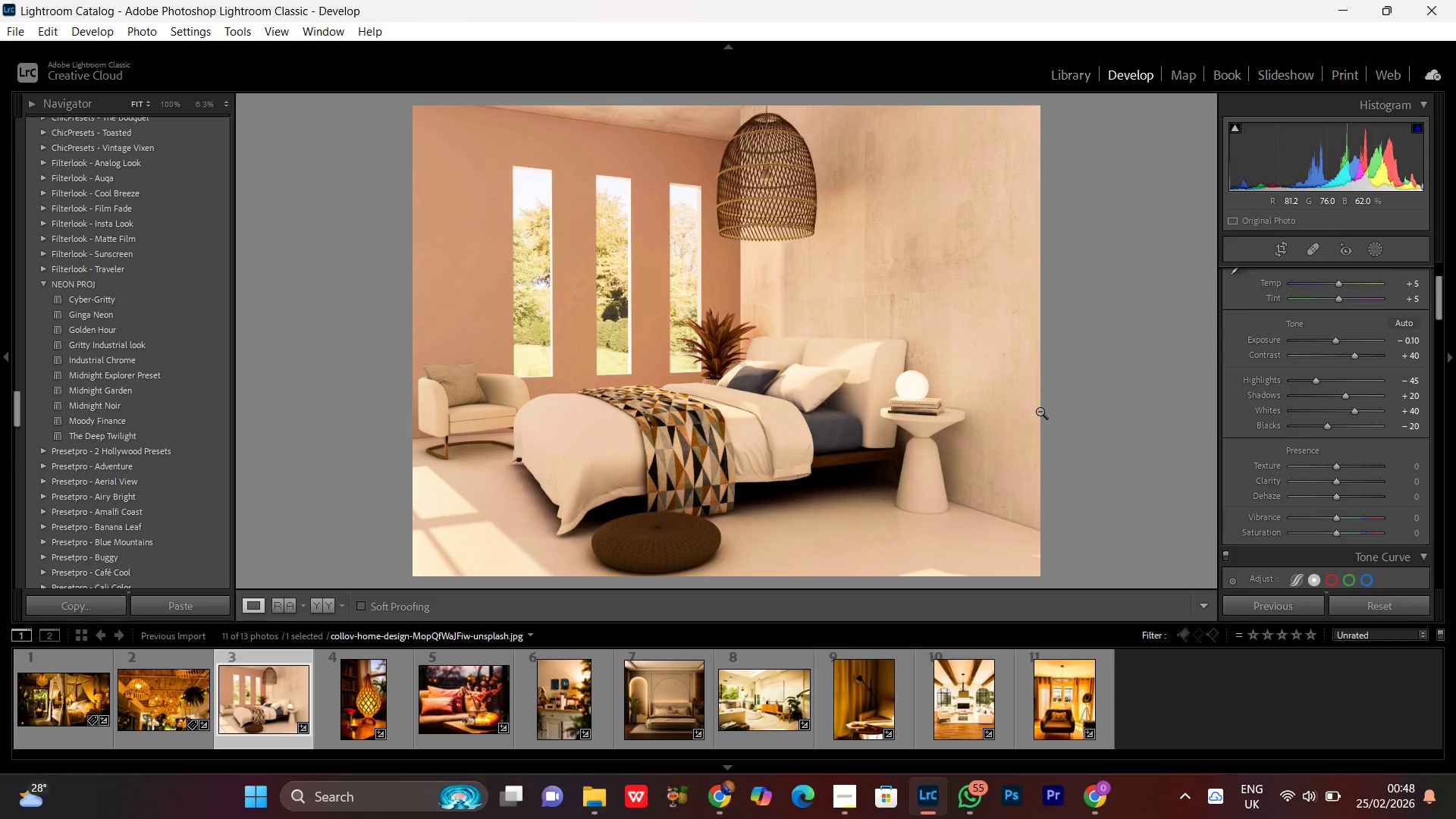 
key(Delete)
 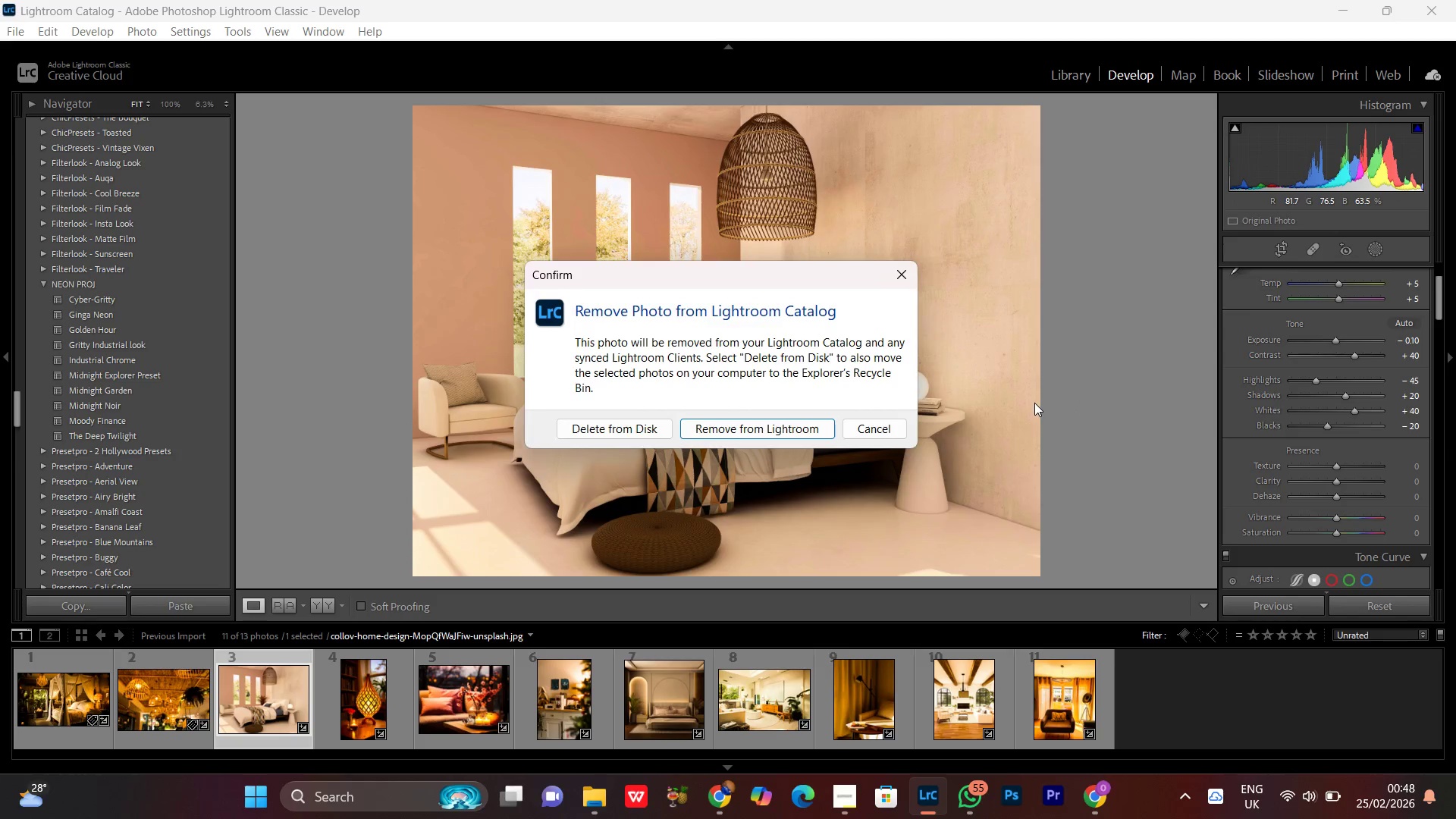 
hold_key(key=Enter, duration=12.0)
 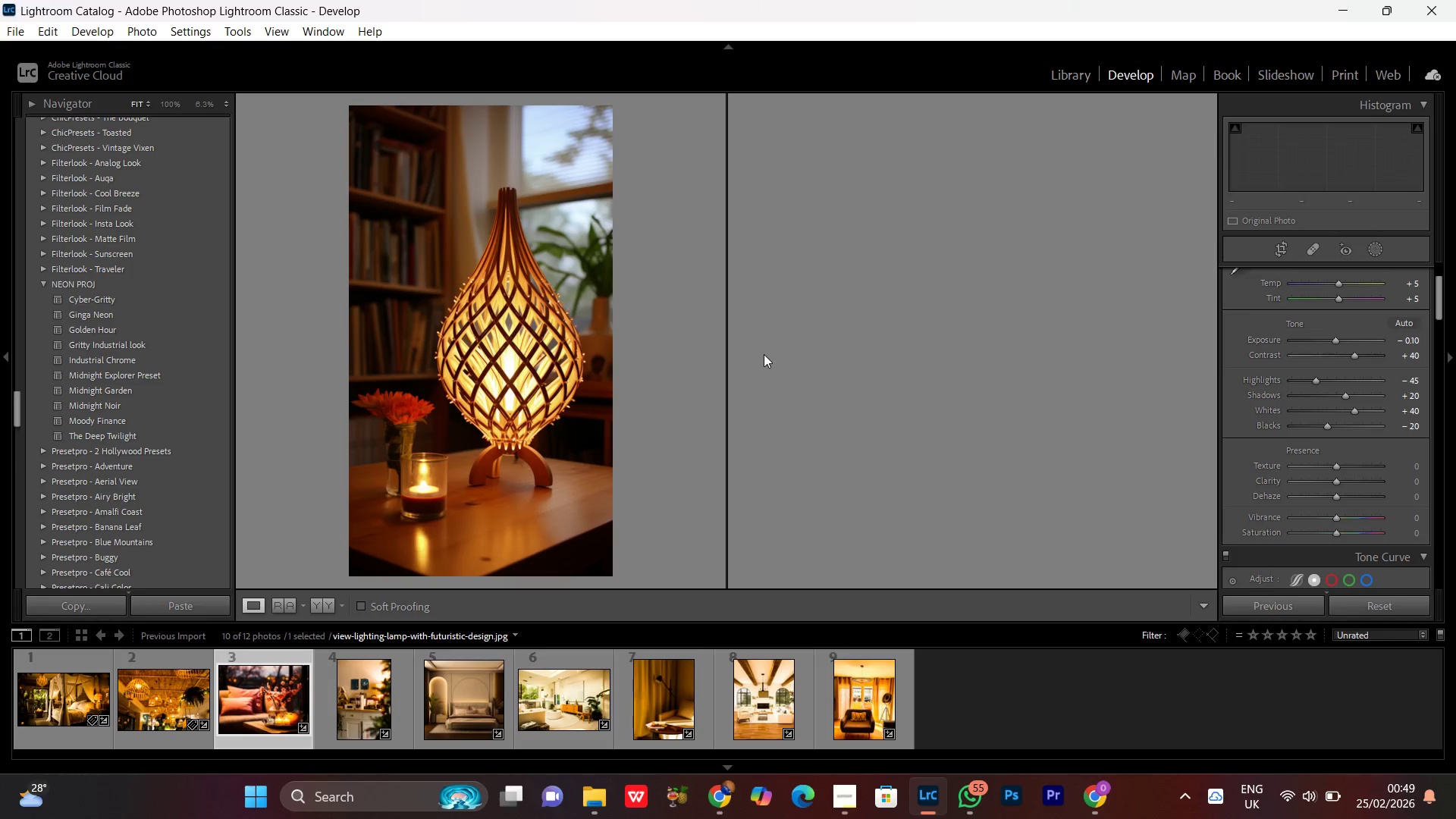 
left_click([755, 512])
 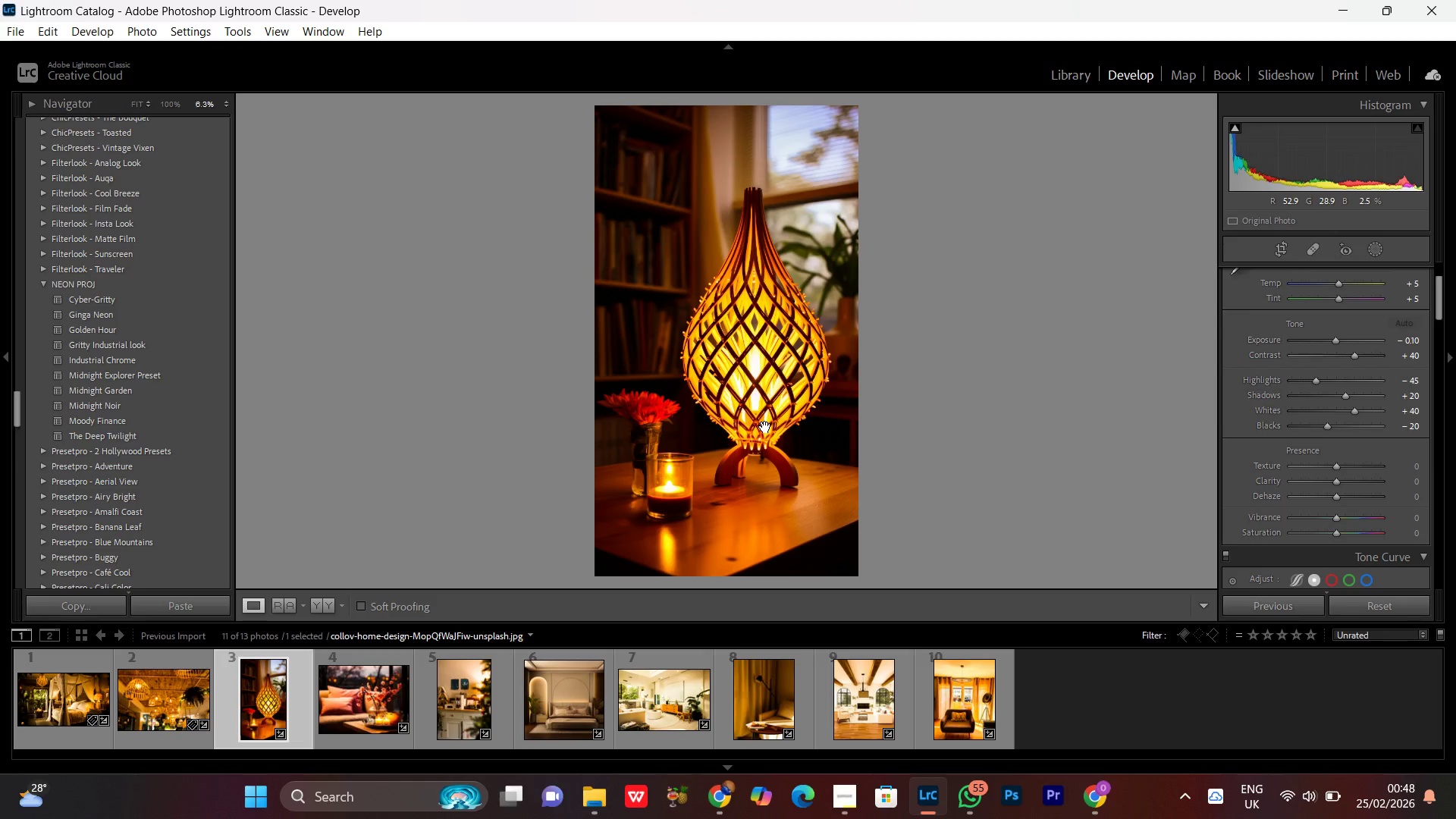 
left_click([763, 386])
 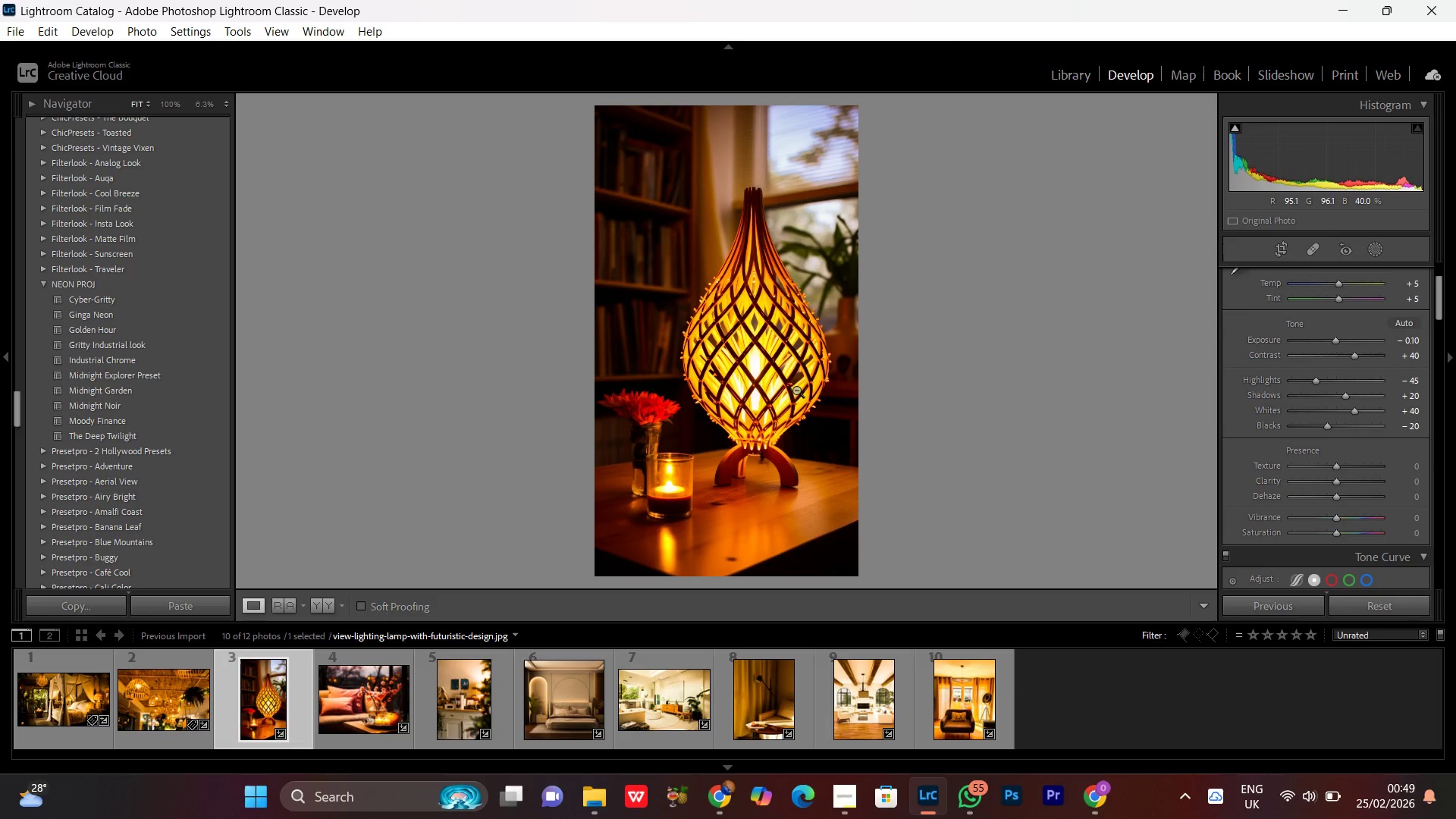 
double_click([790, 359])
 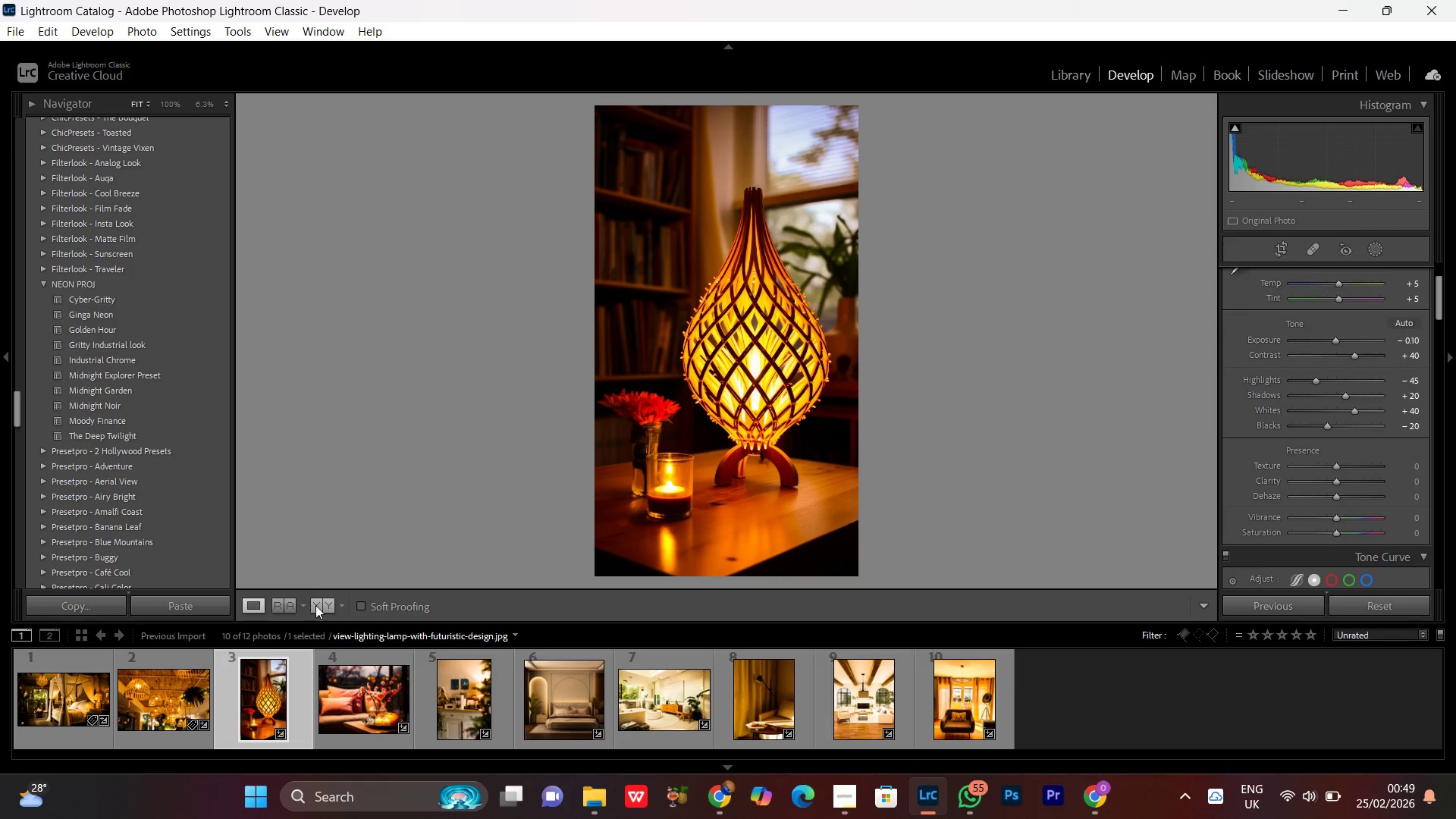 
left_click([321, 604])
 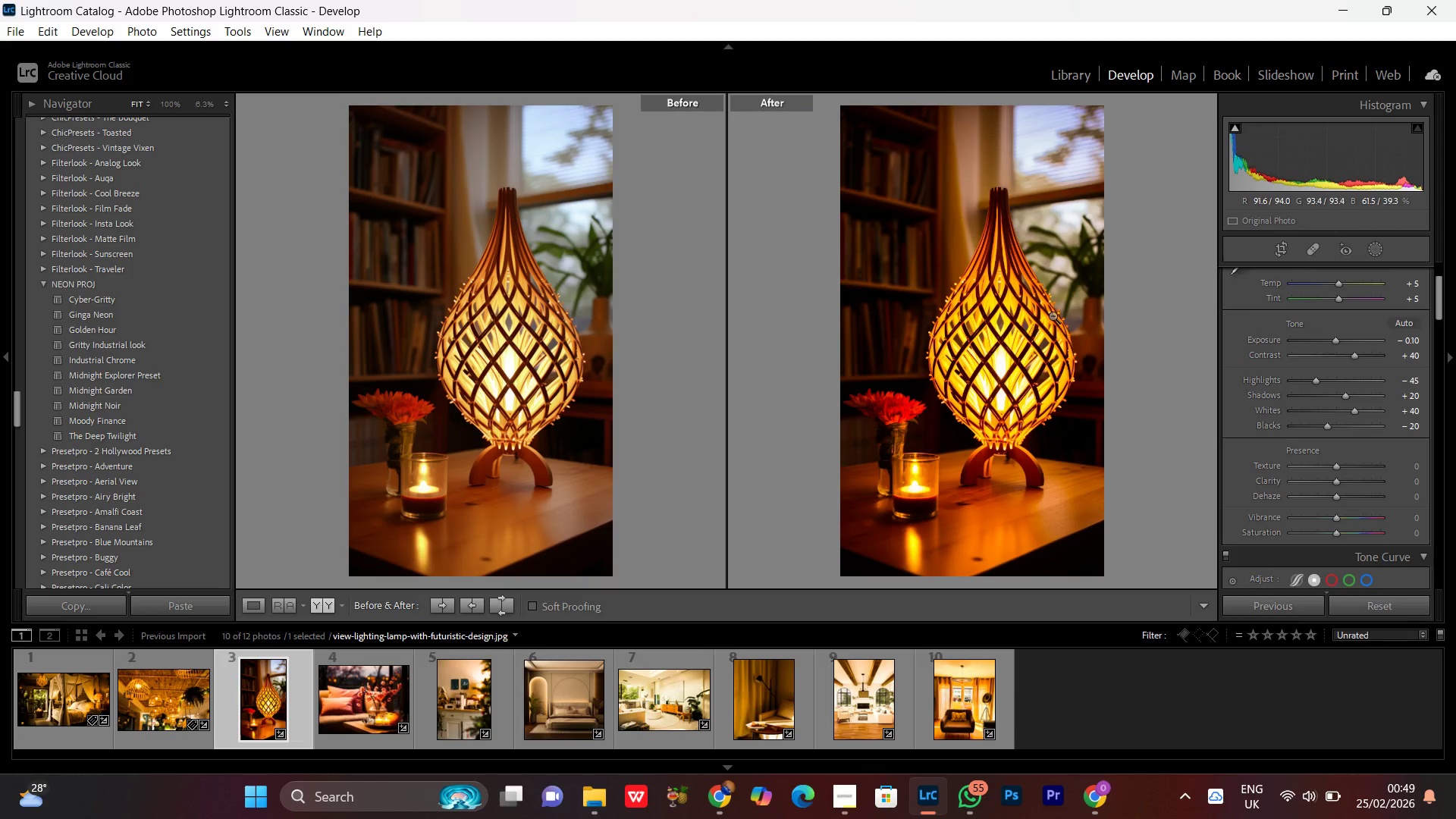 
double_click([1053, 315])
 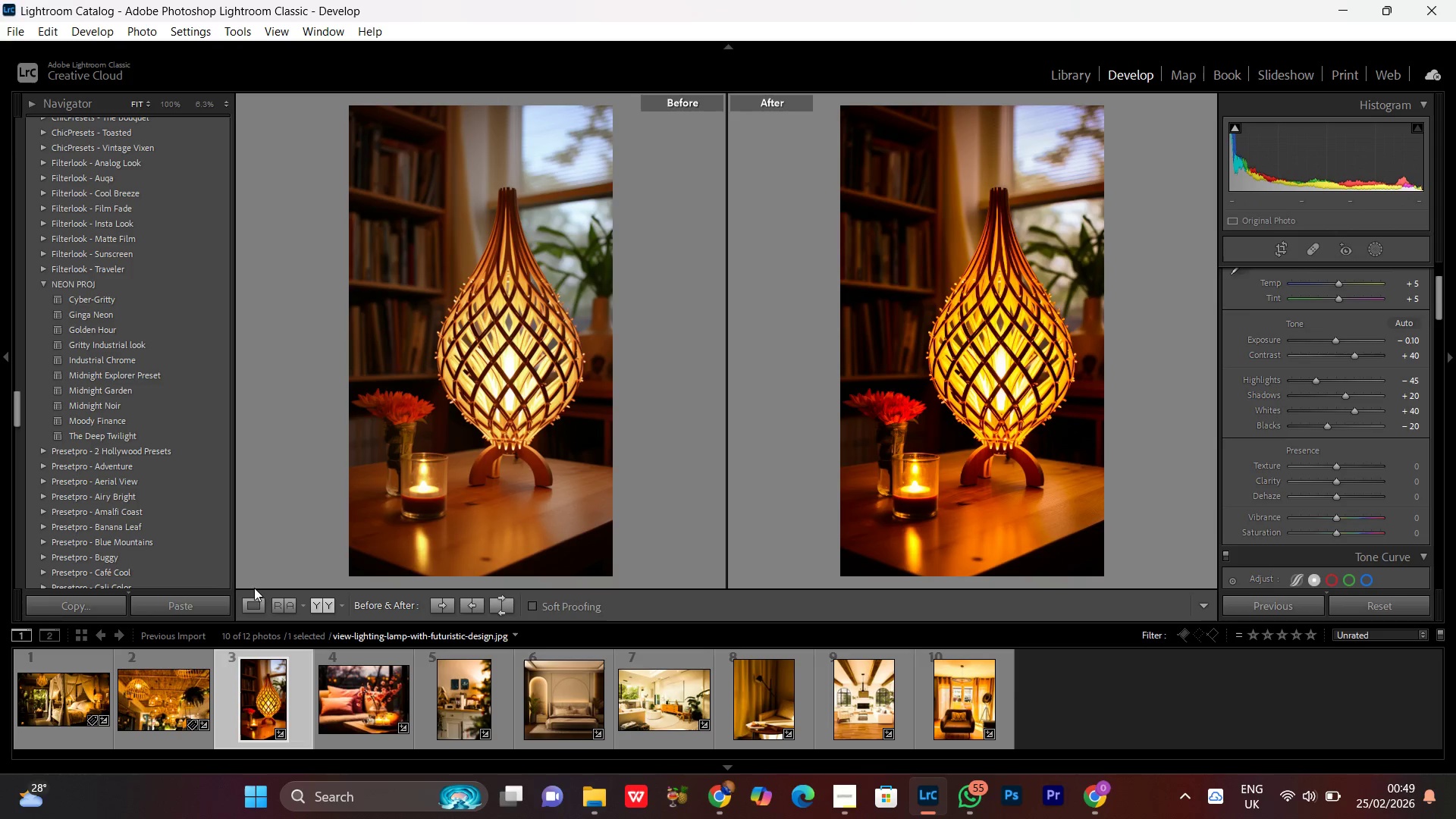 
left_click([255, 596])
 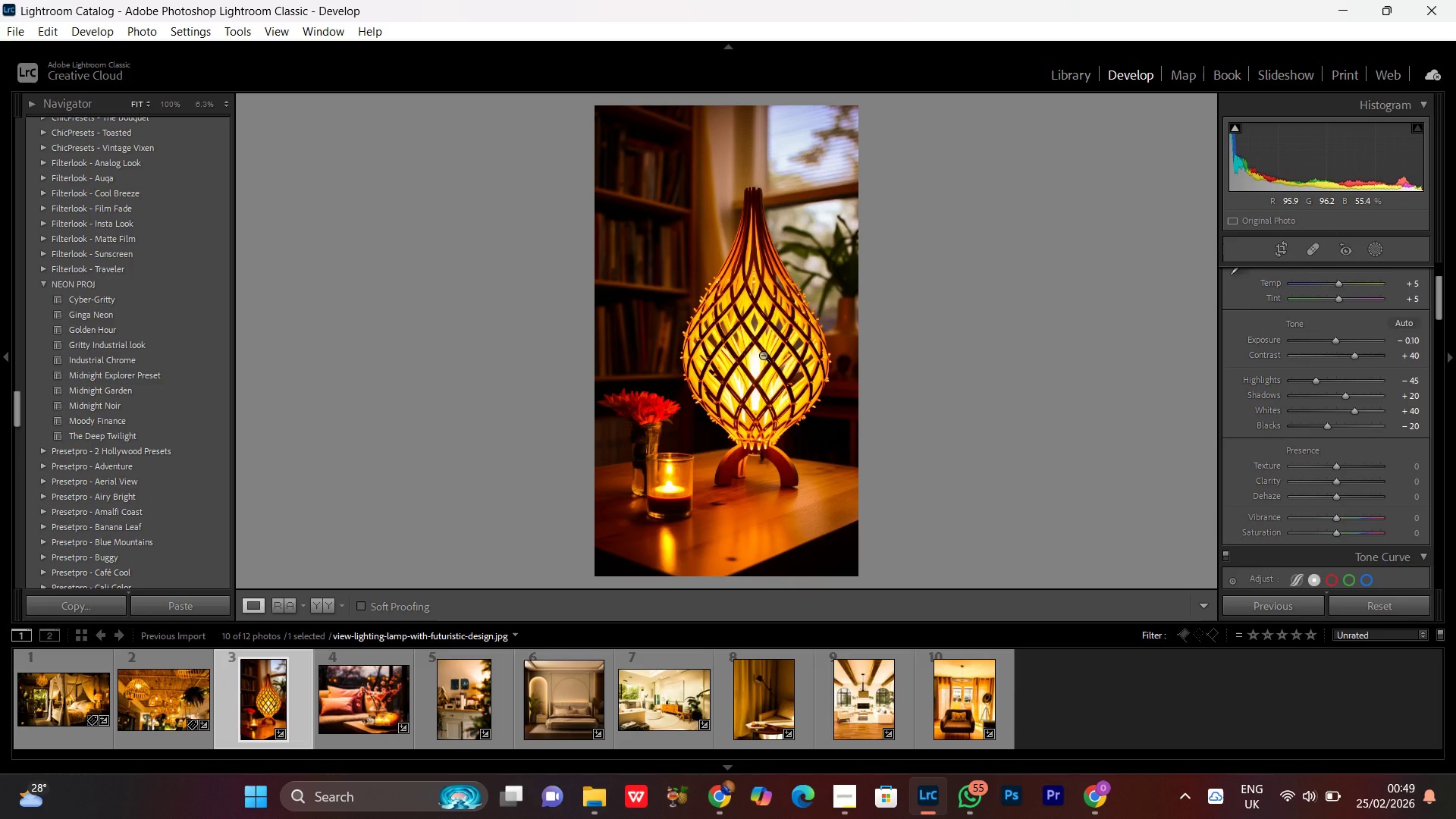 
key(Delete)
 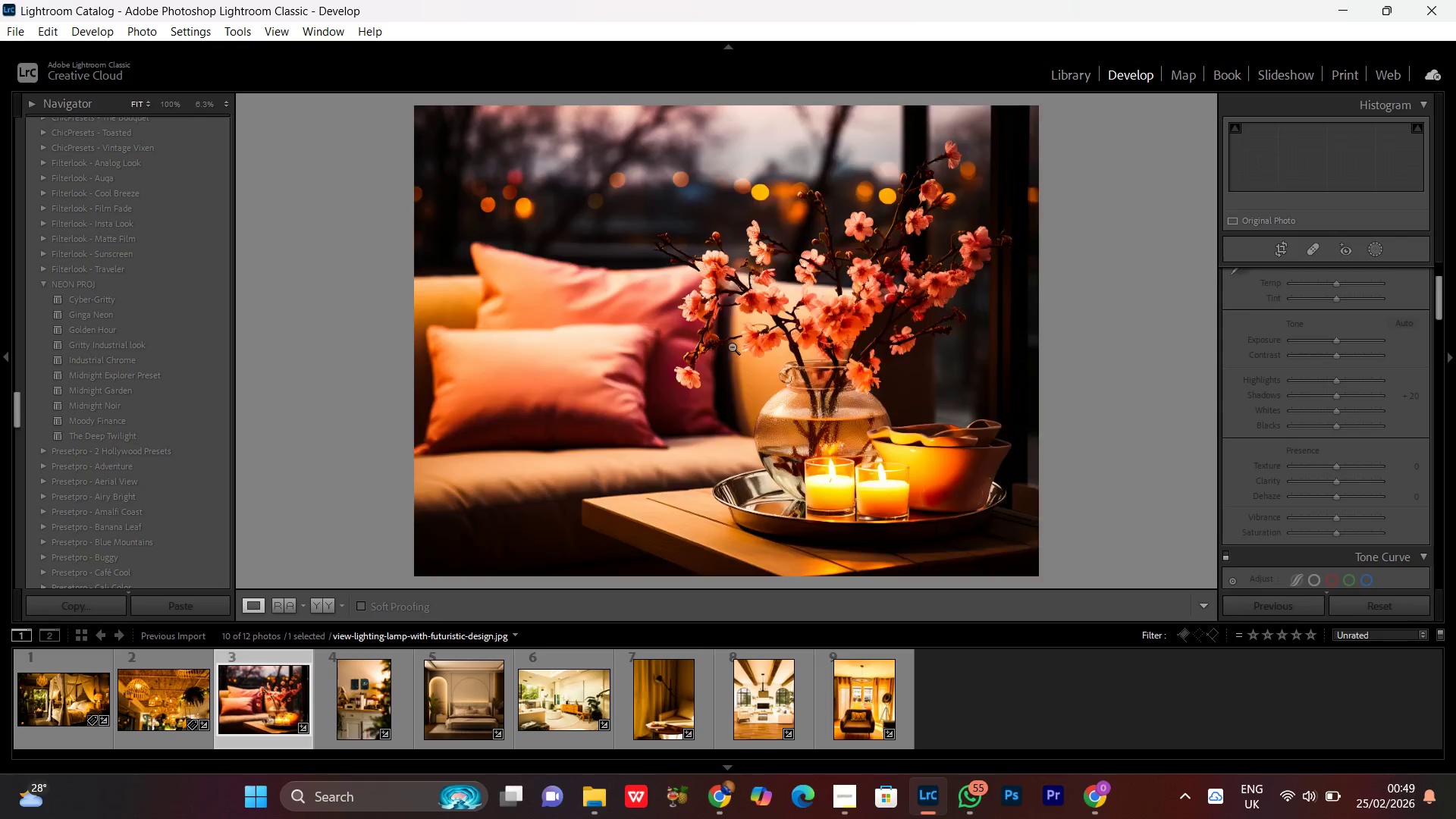 
double_click([734, 333])
 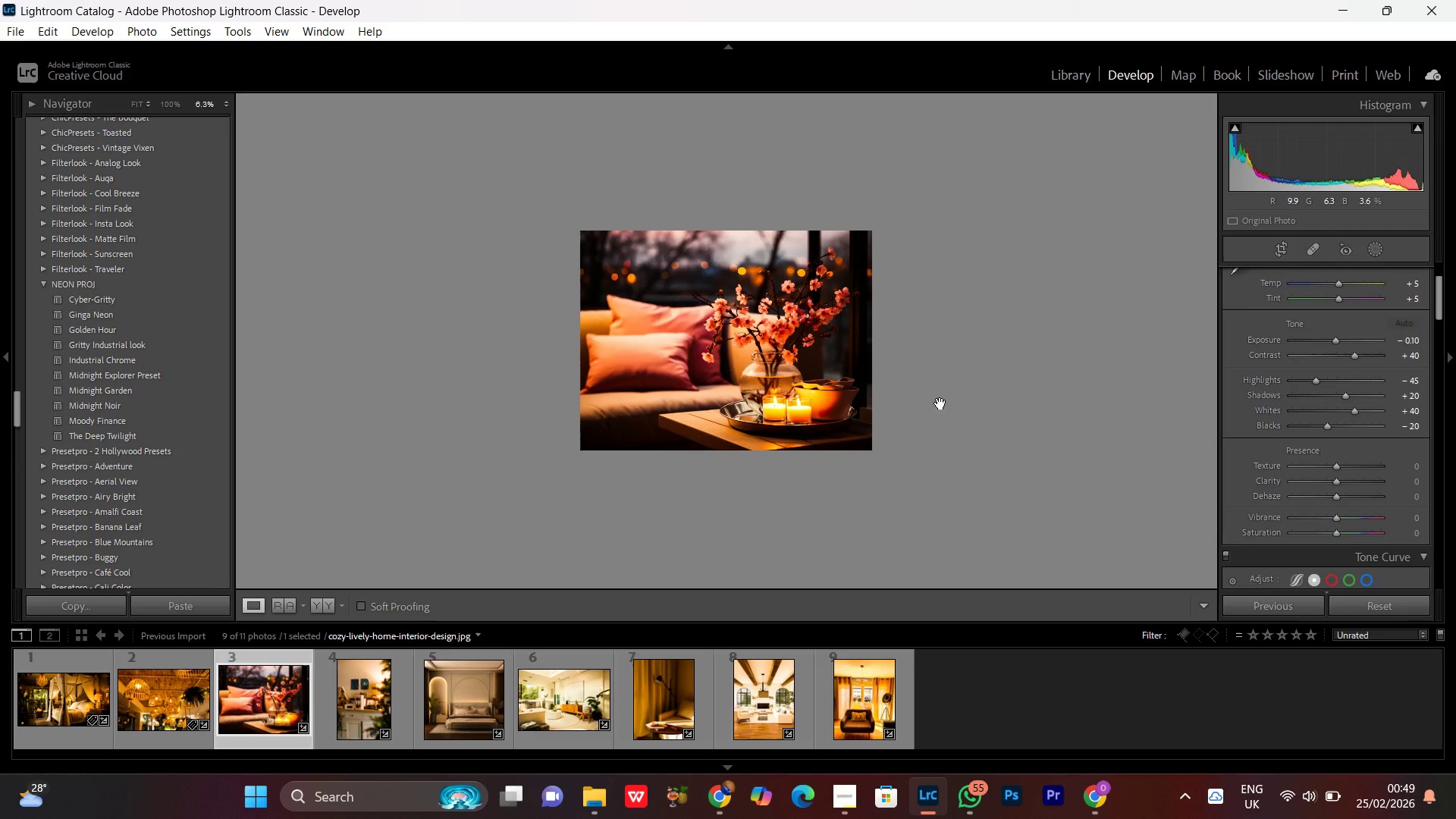 
left_click([905, 381])
 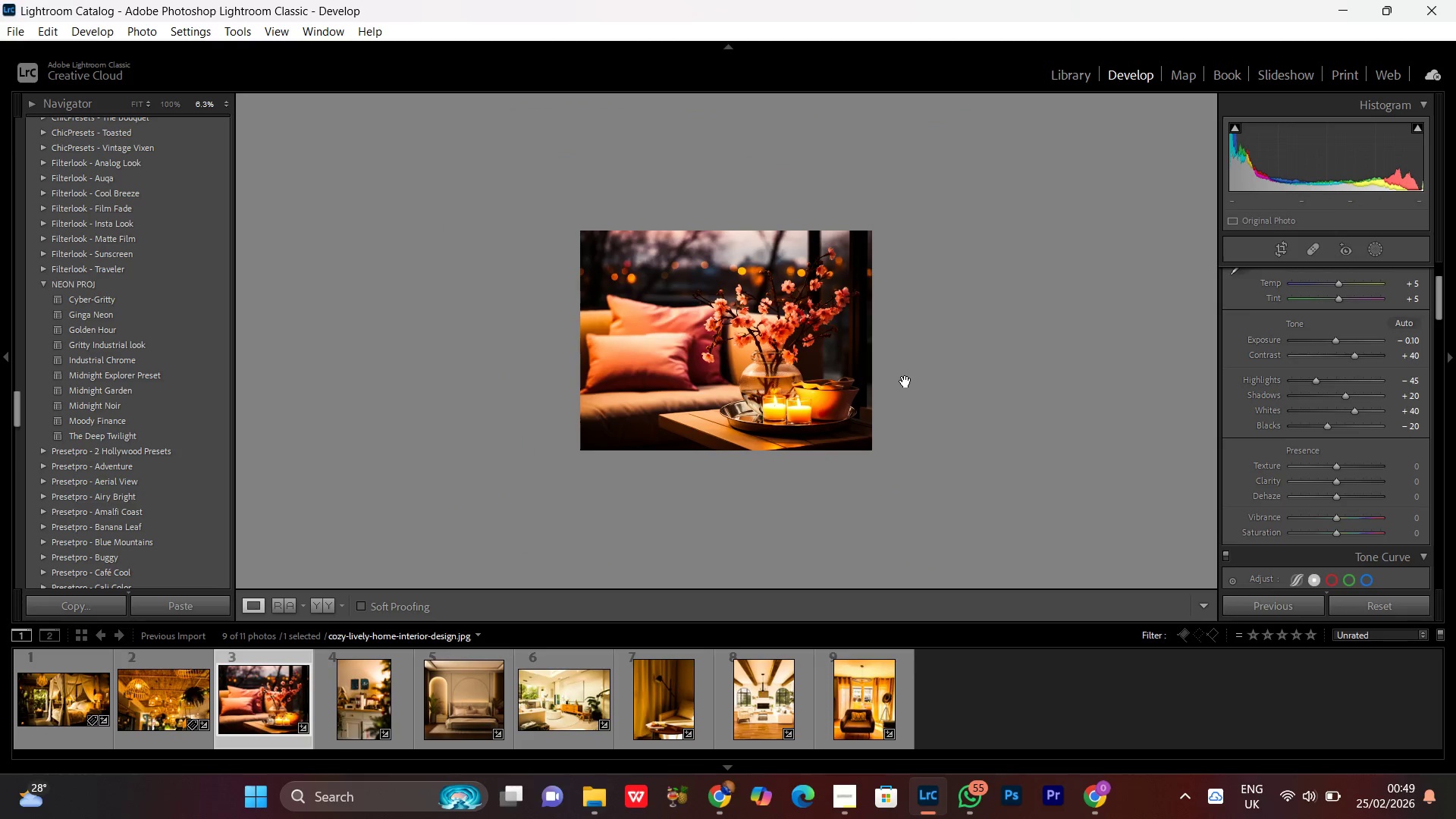 
key(Control+Z)
 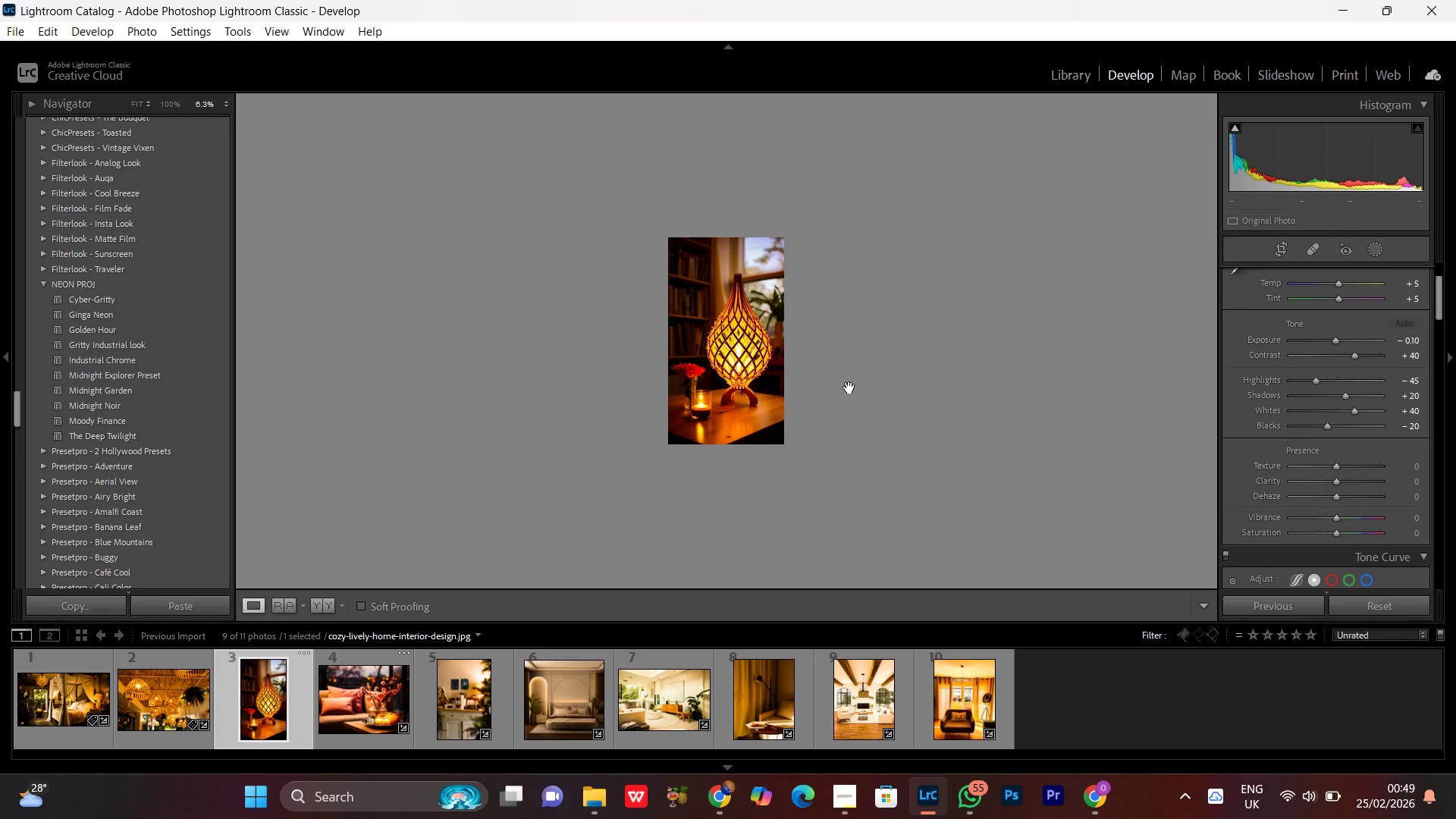 
left_click([766, 362])
 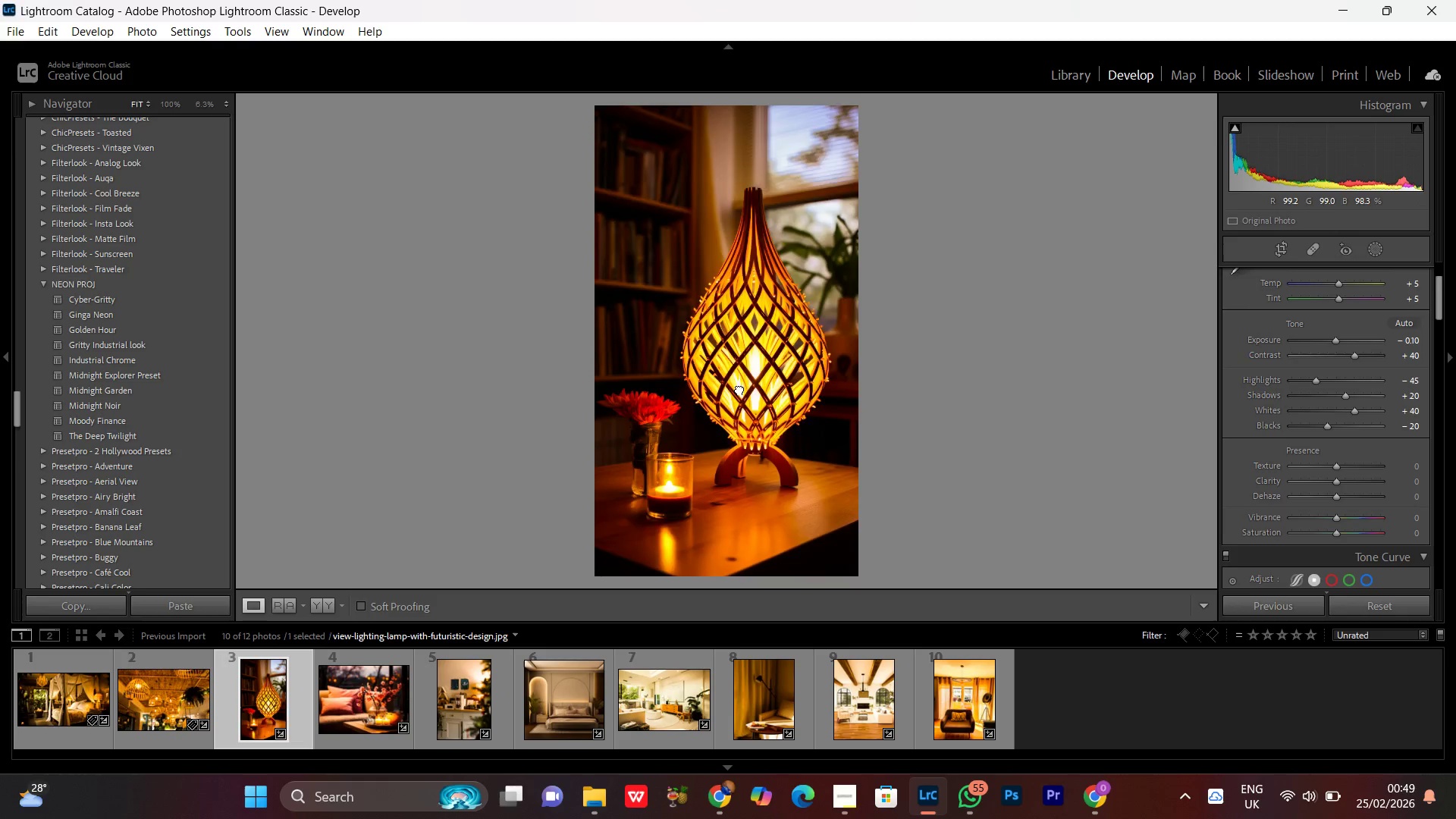 
double_click([739, 390])
 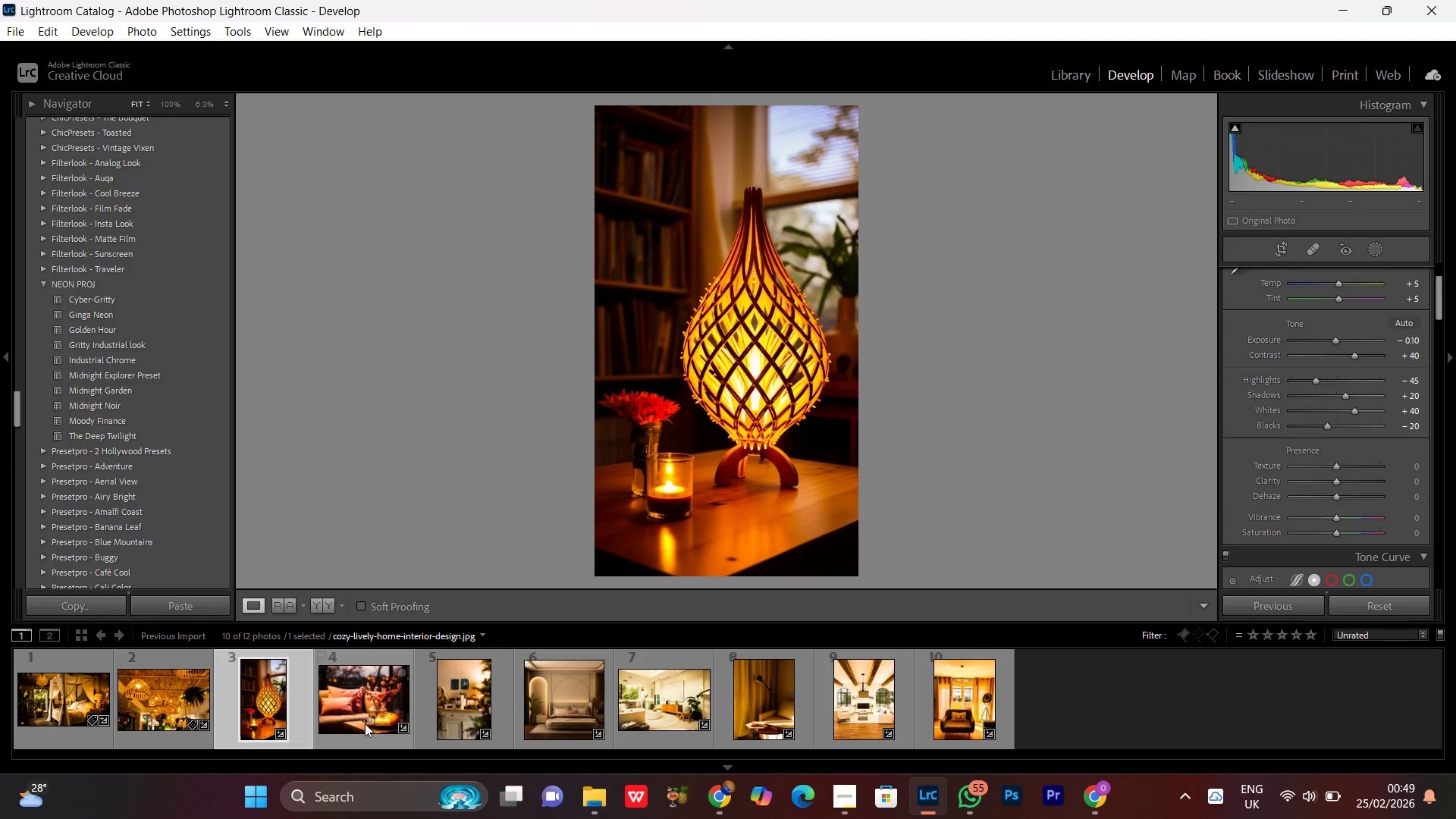 
double_click([363, 717])
 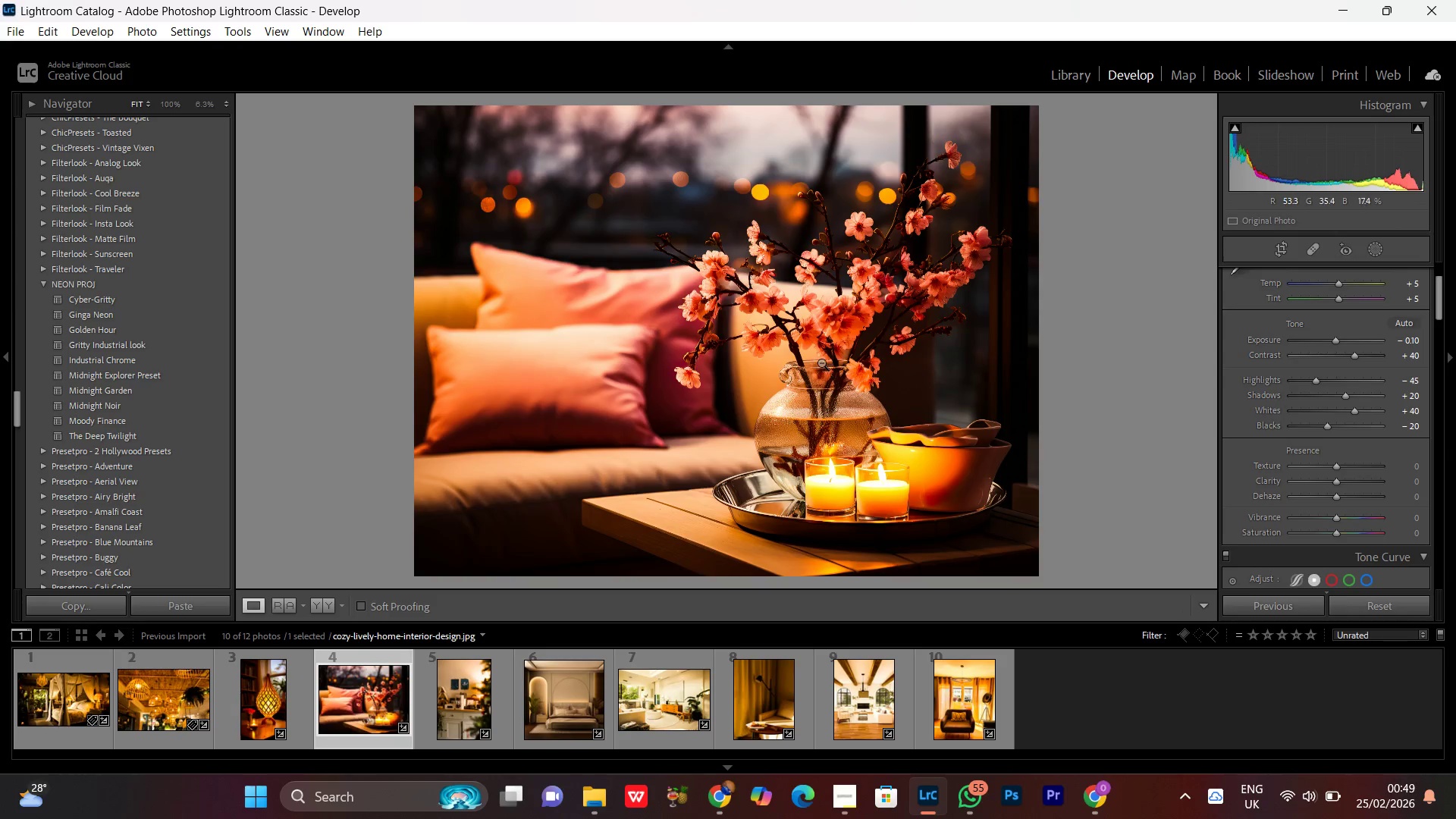 
double_click([821, 362])
 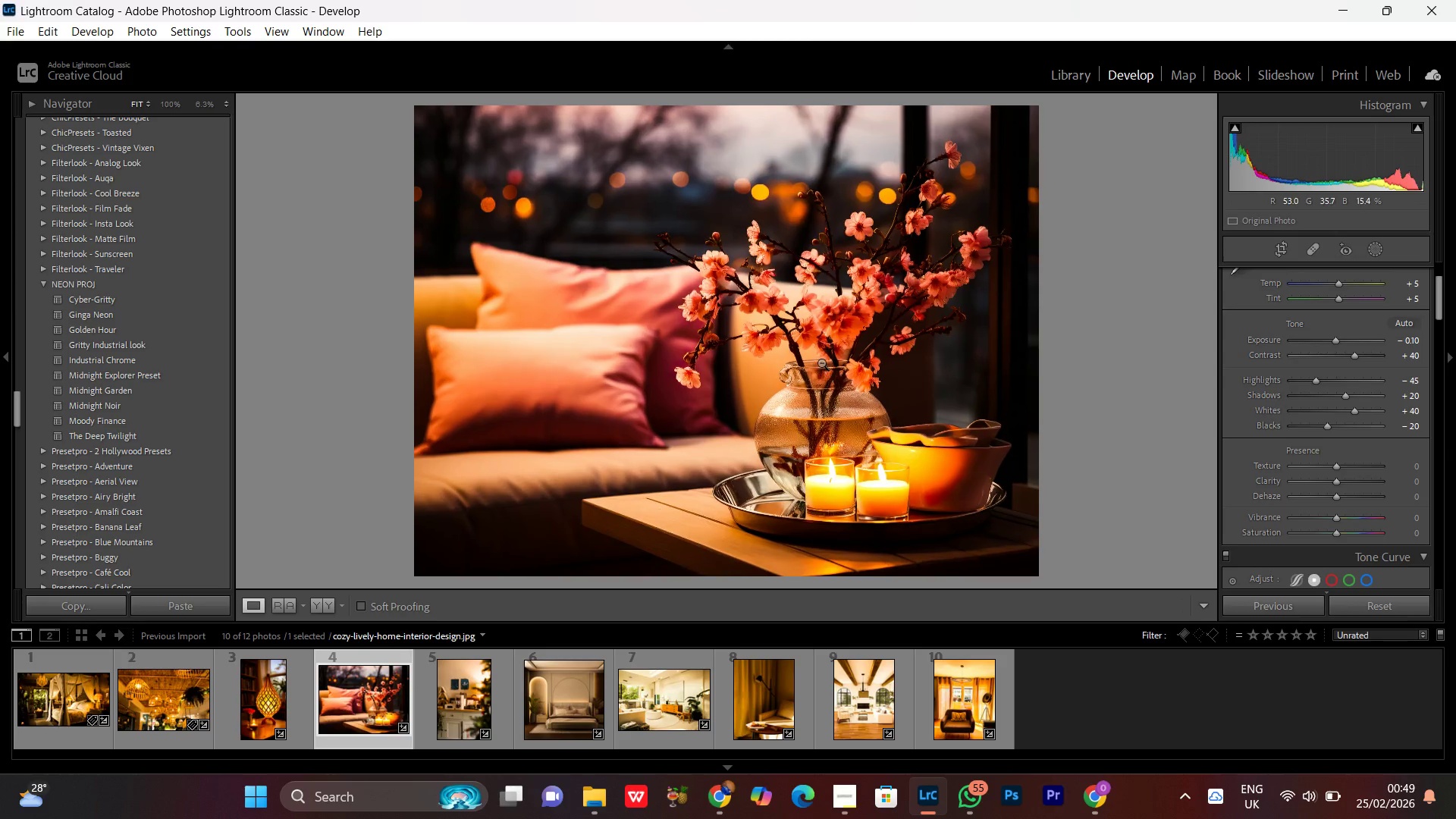 
triple_click([821, 362])
 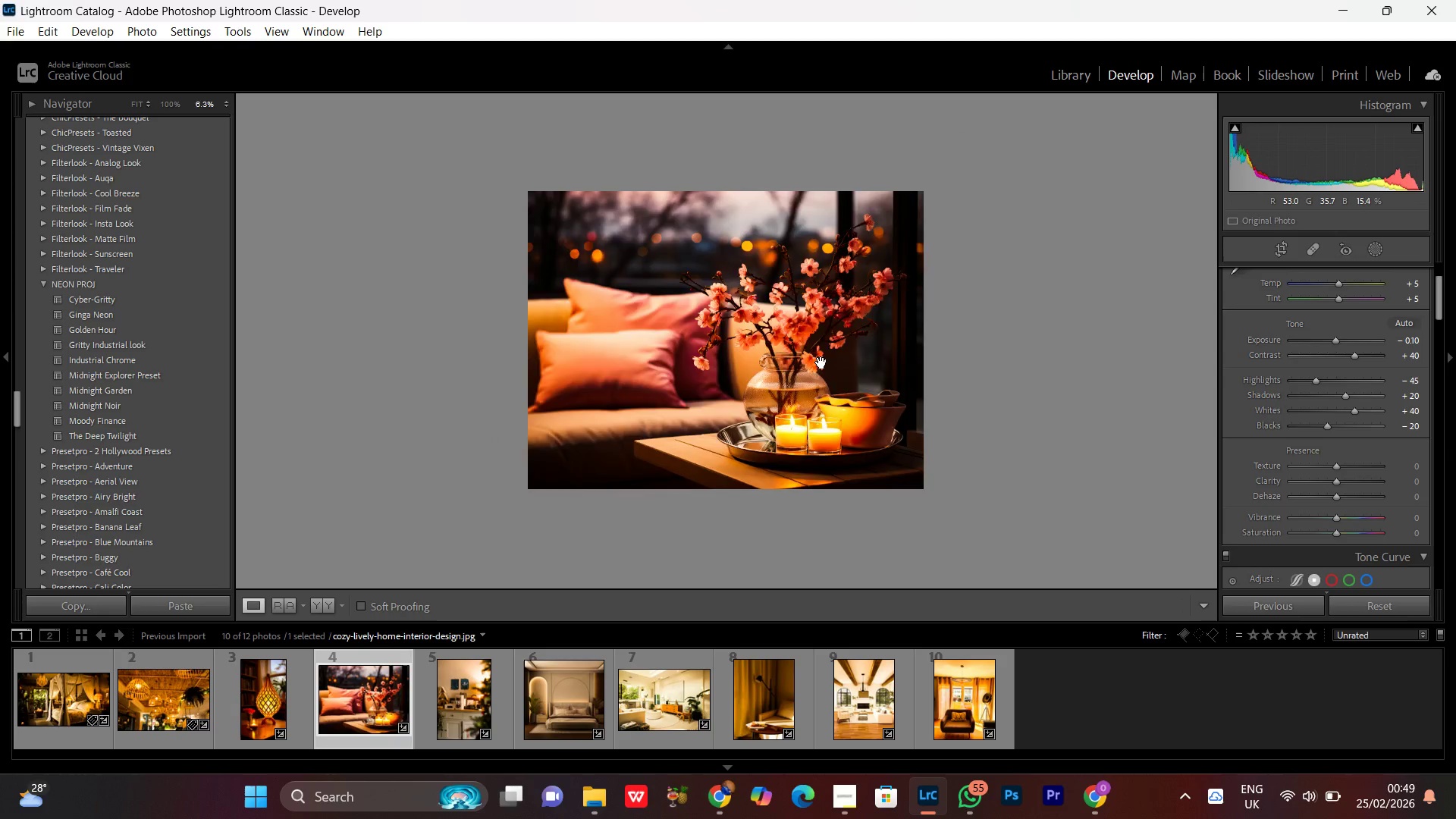 
triple_click([821, 362])
 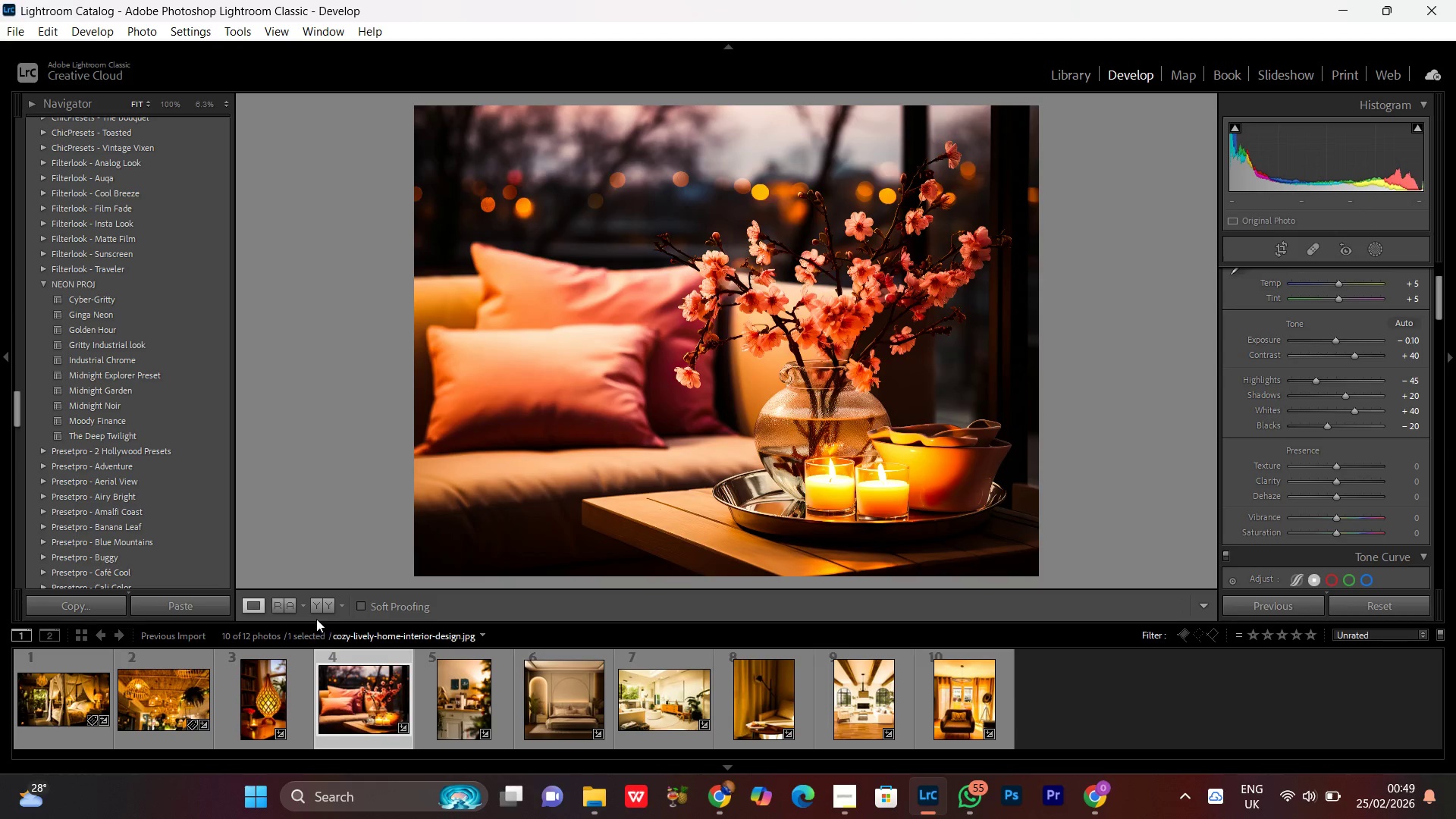 
left_click([318, 611])
 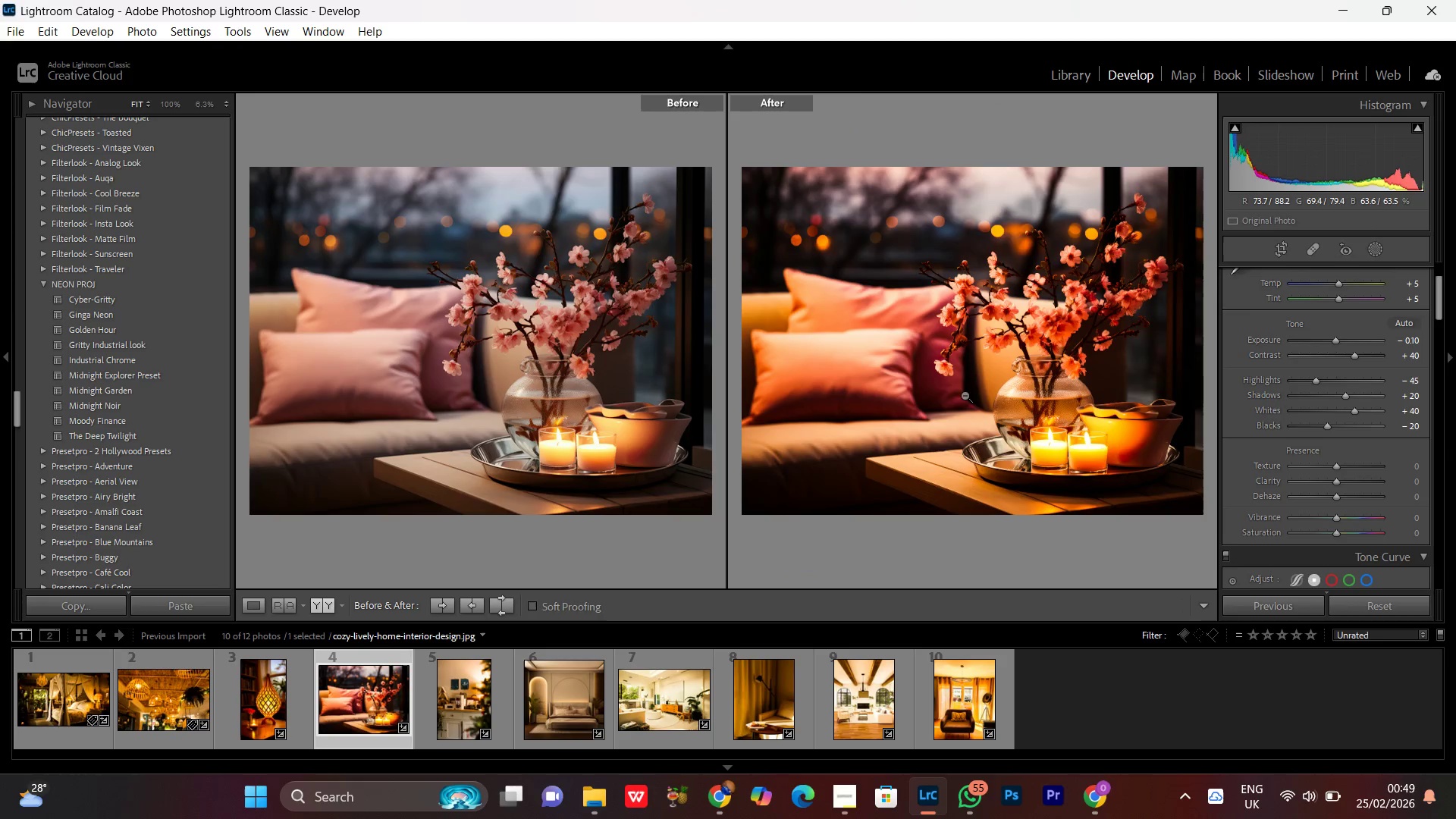 
left_click([965, 395])
 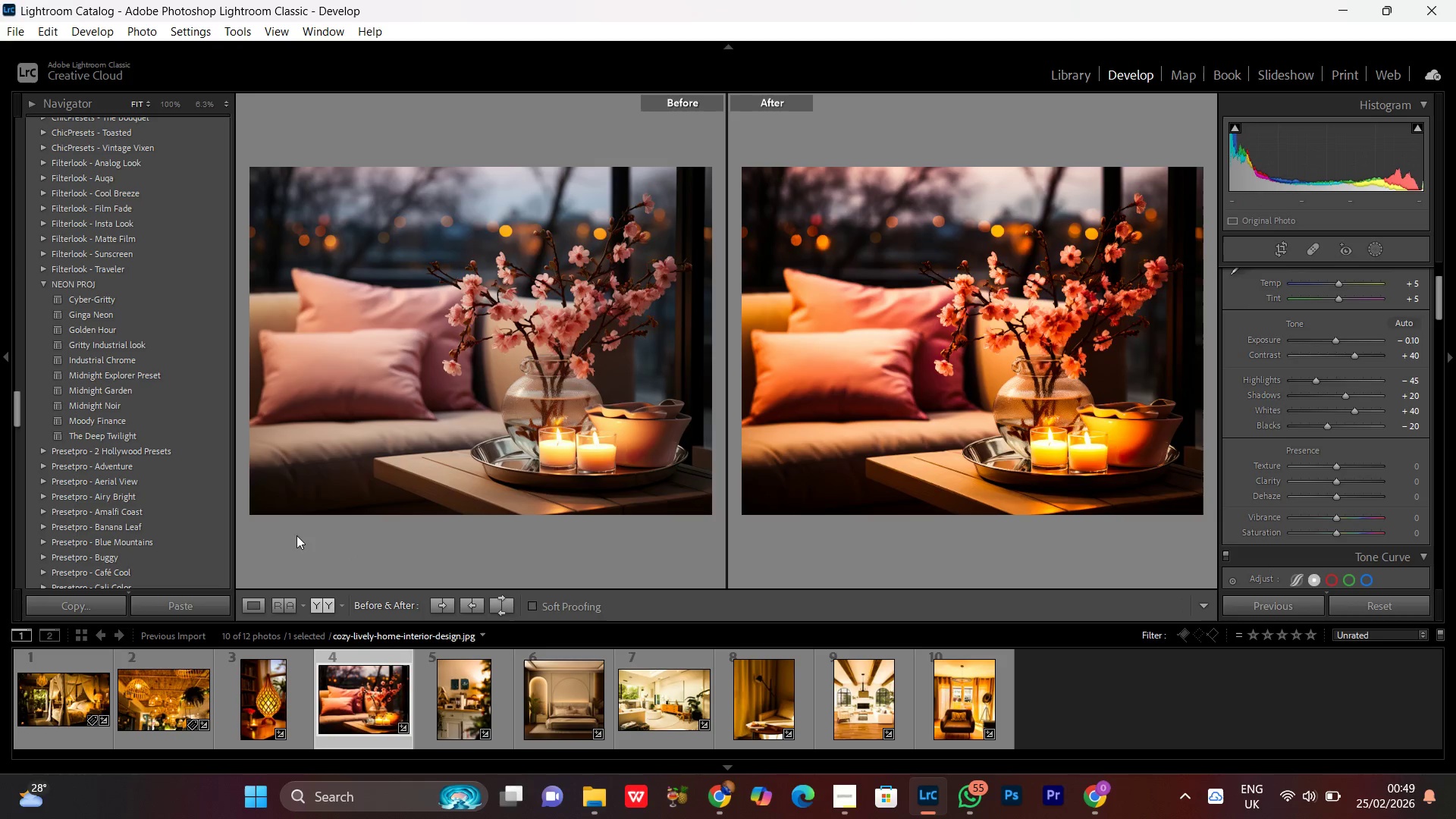 
left_click([261, 605])
 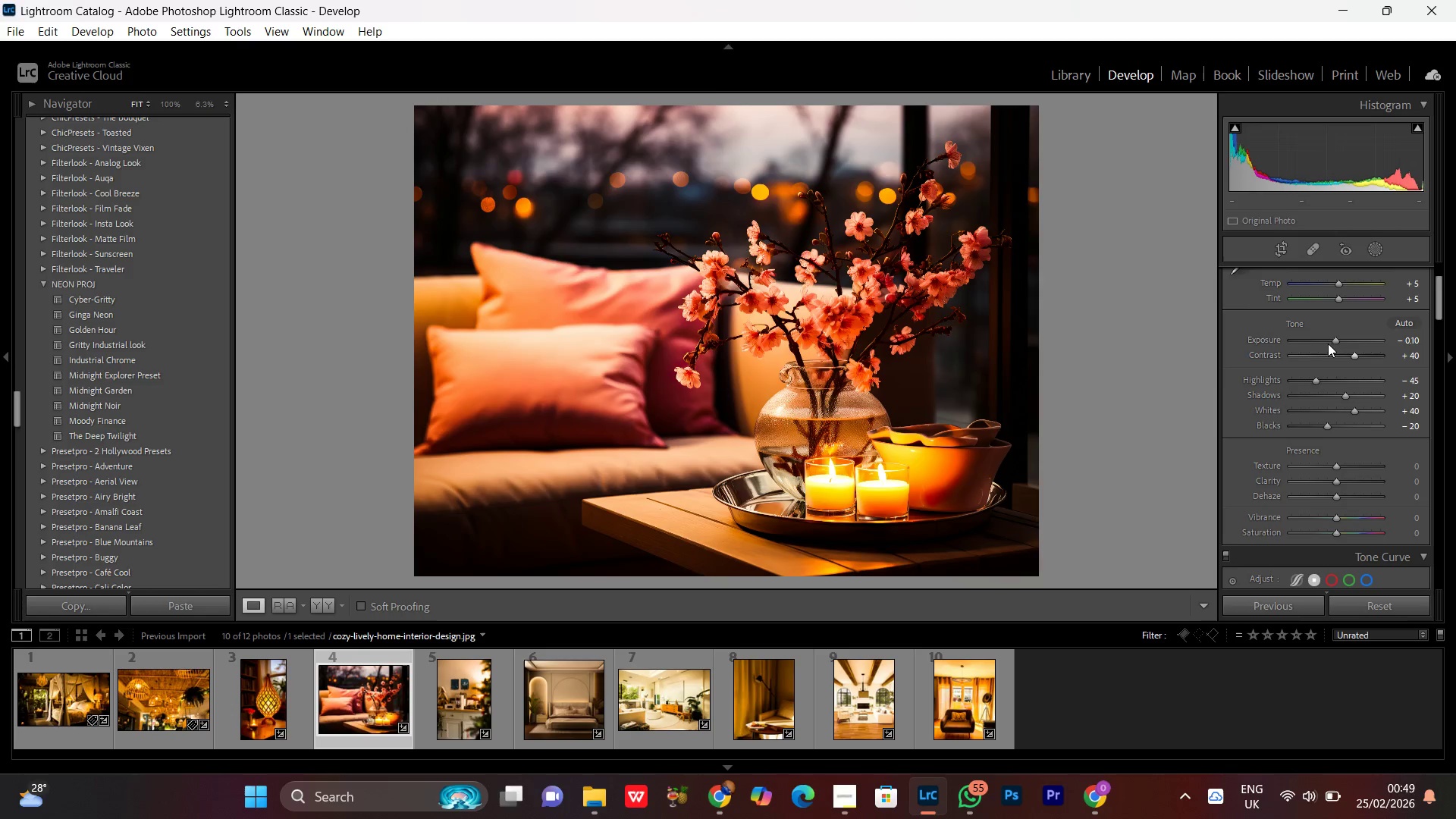 
left_click([1335, 337])
 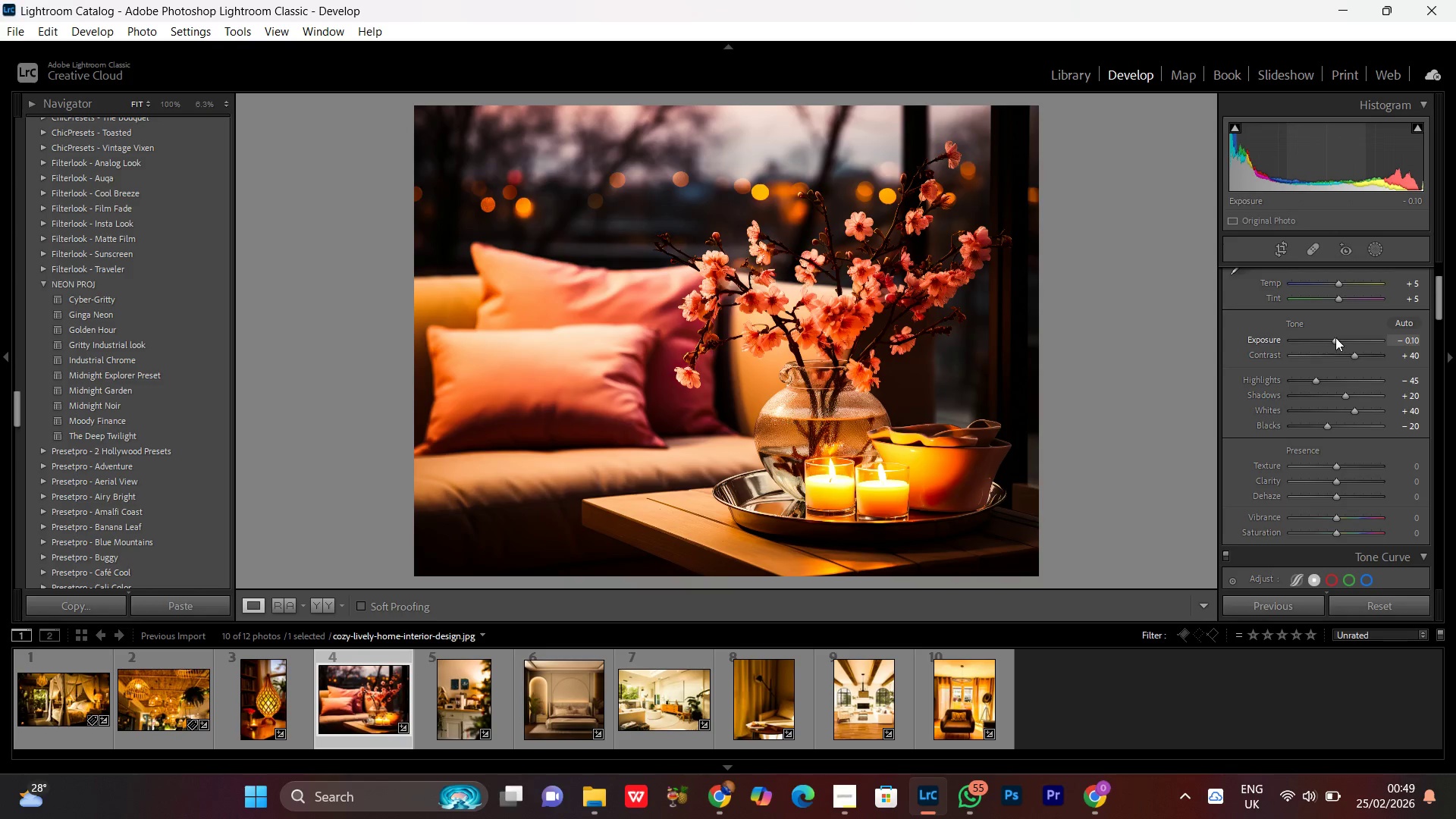 
scroll: coordinate [1335, 337], scroll_direction: up, amount: 2.0
 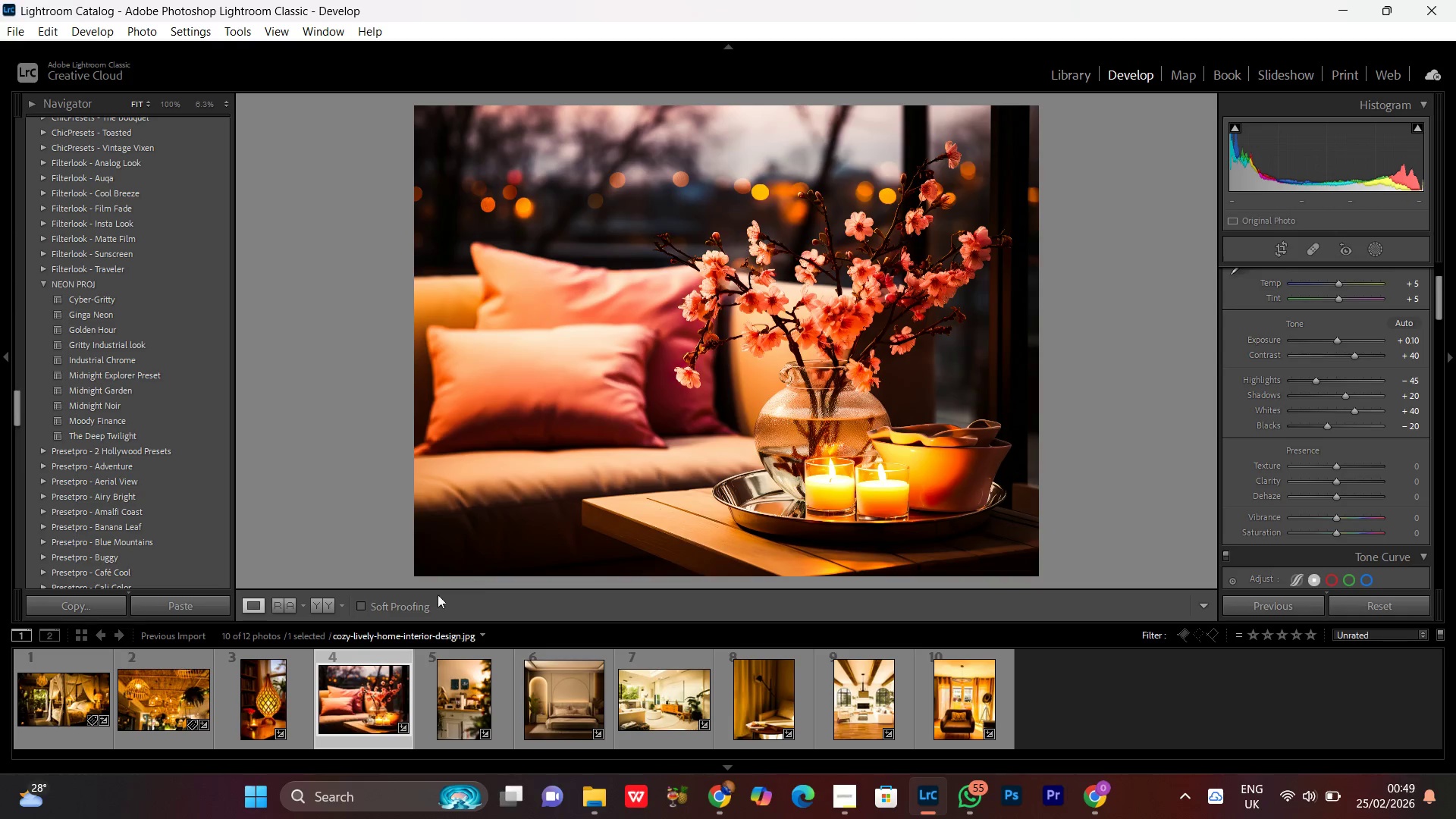 
double_click([450, 704])
 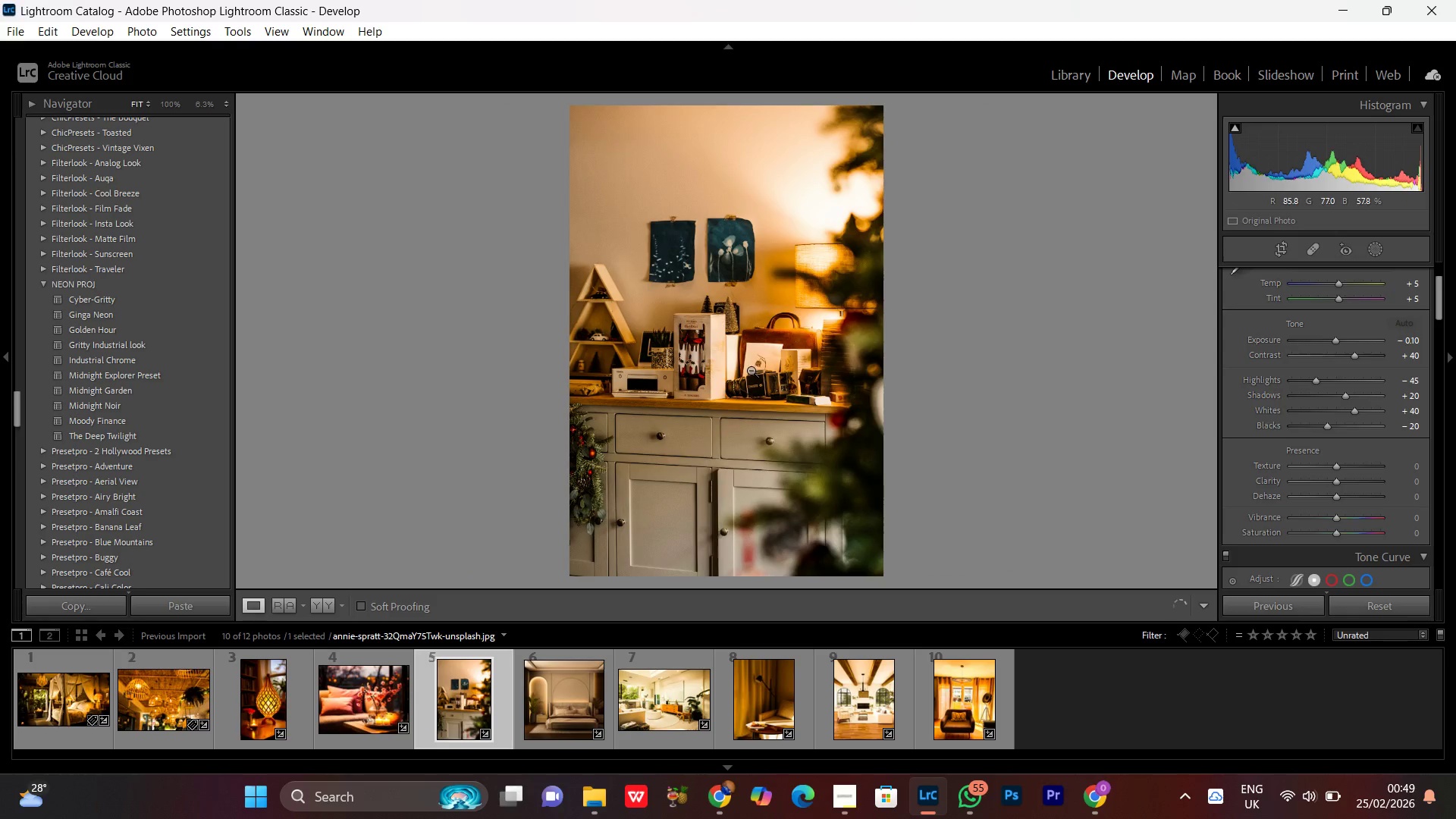 
left_click([762, 375])
 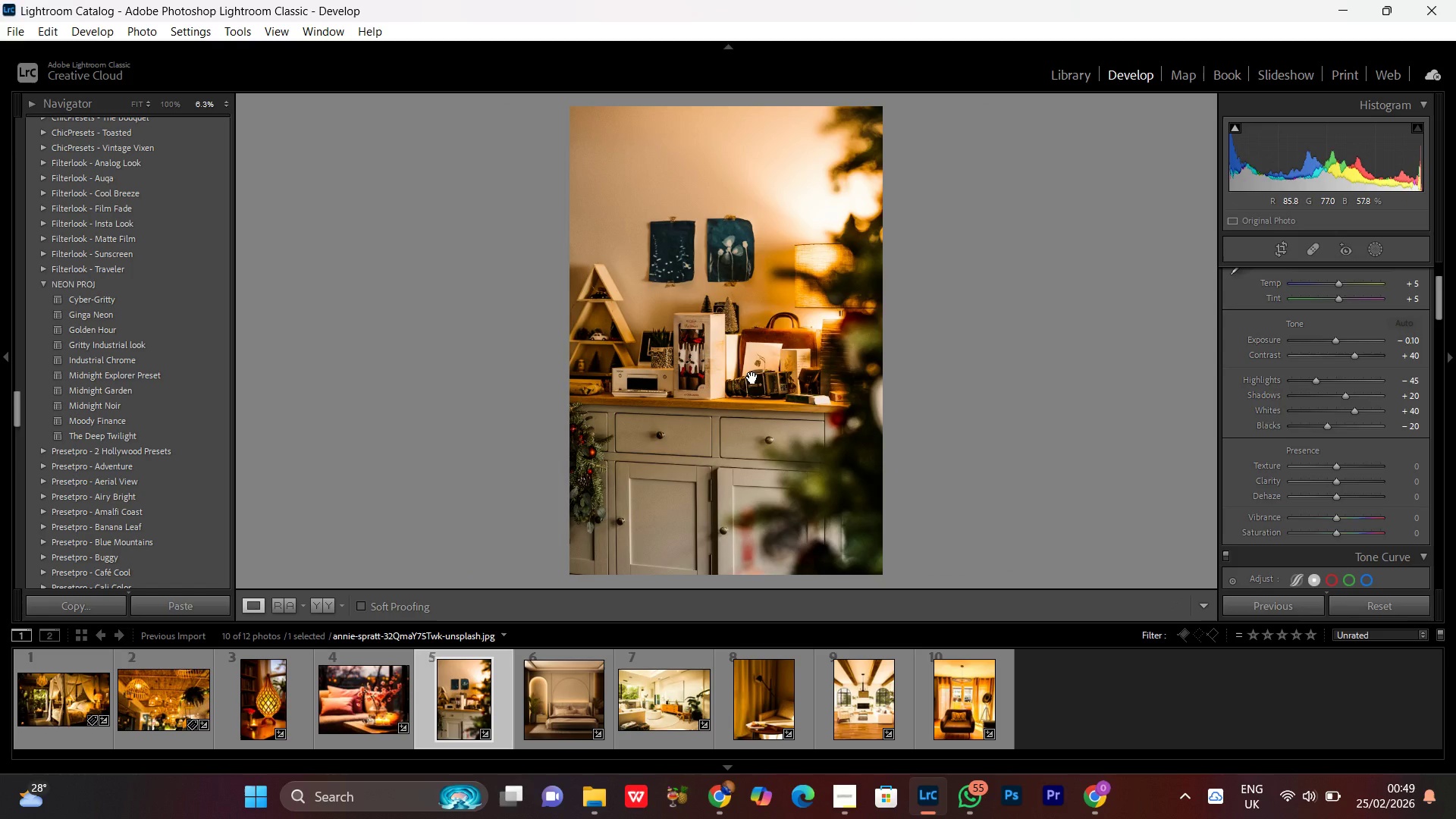 
left_click([762, 369])
 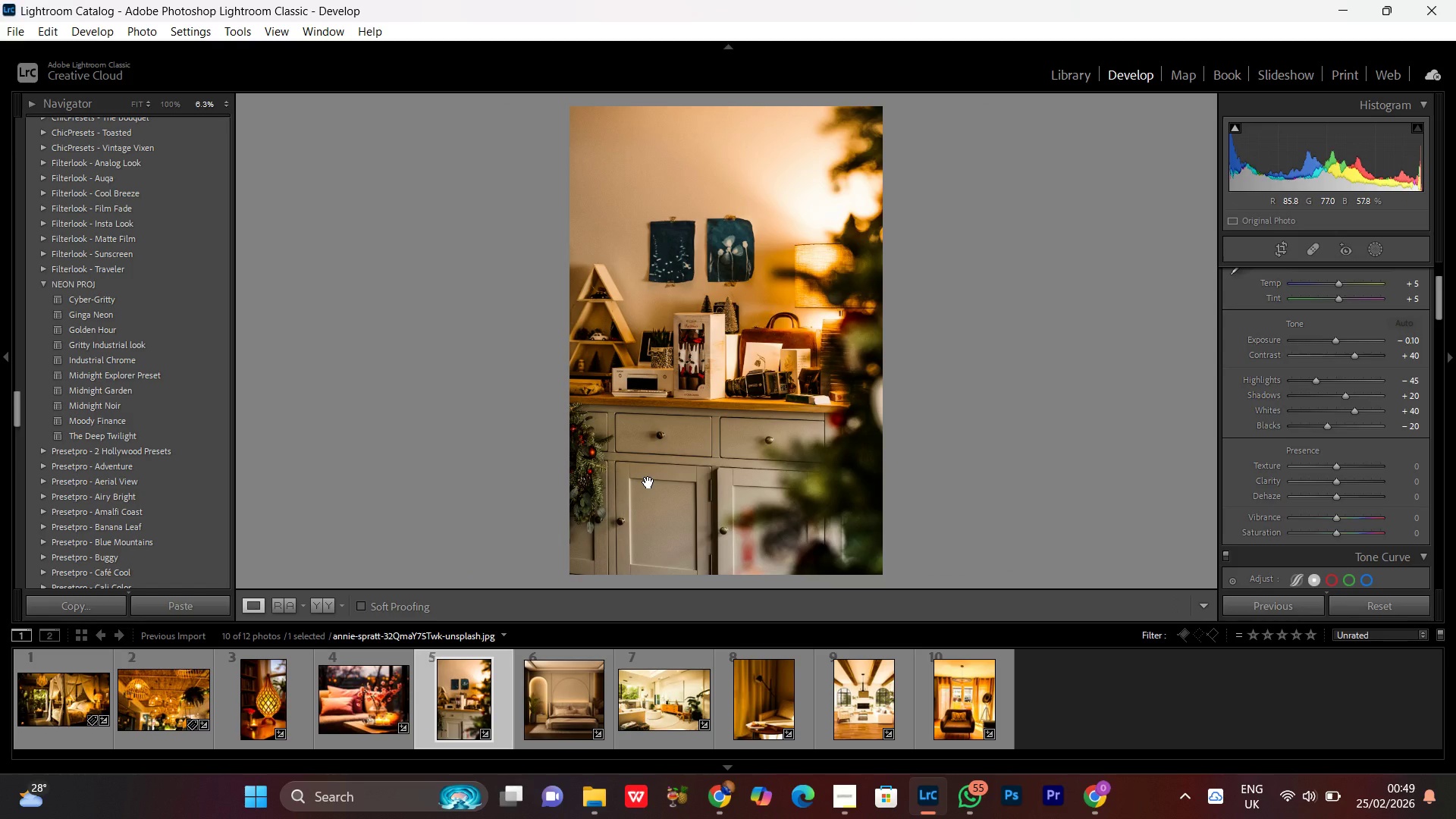 
left_click([329, 607])
 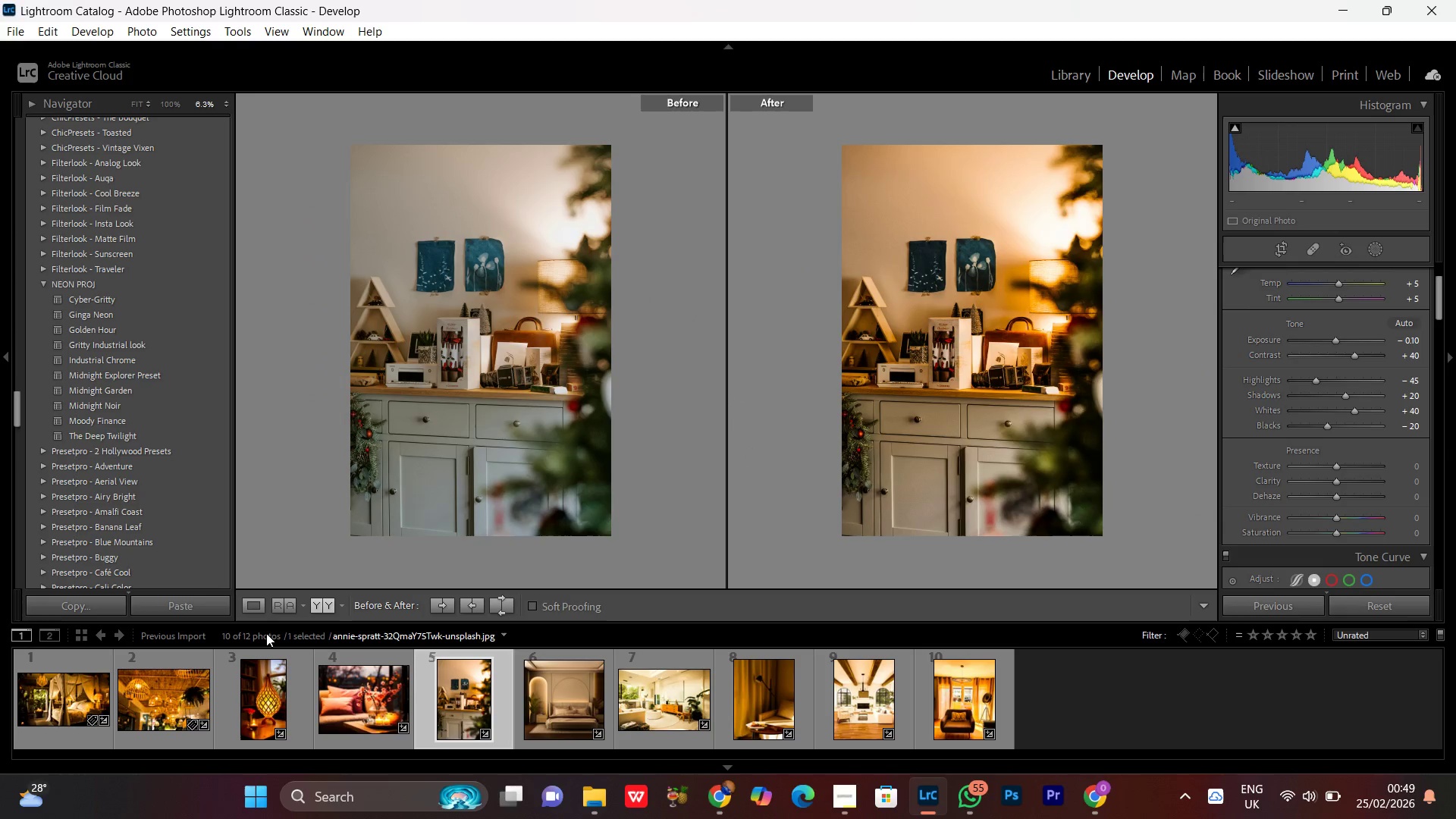 
left_click([242, 603])
 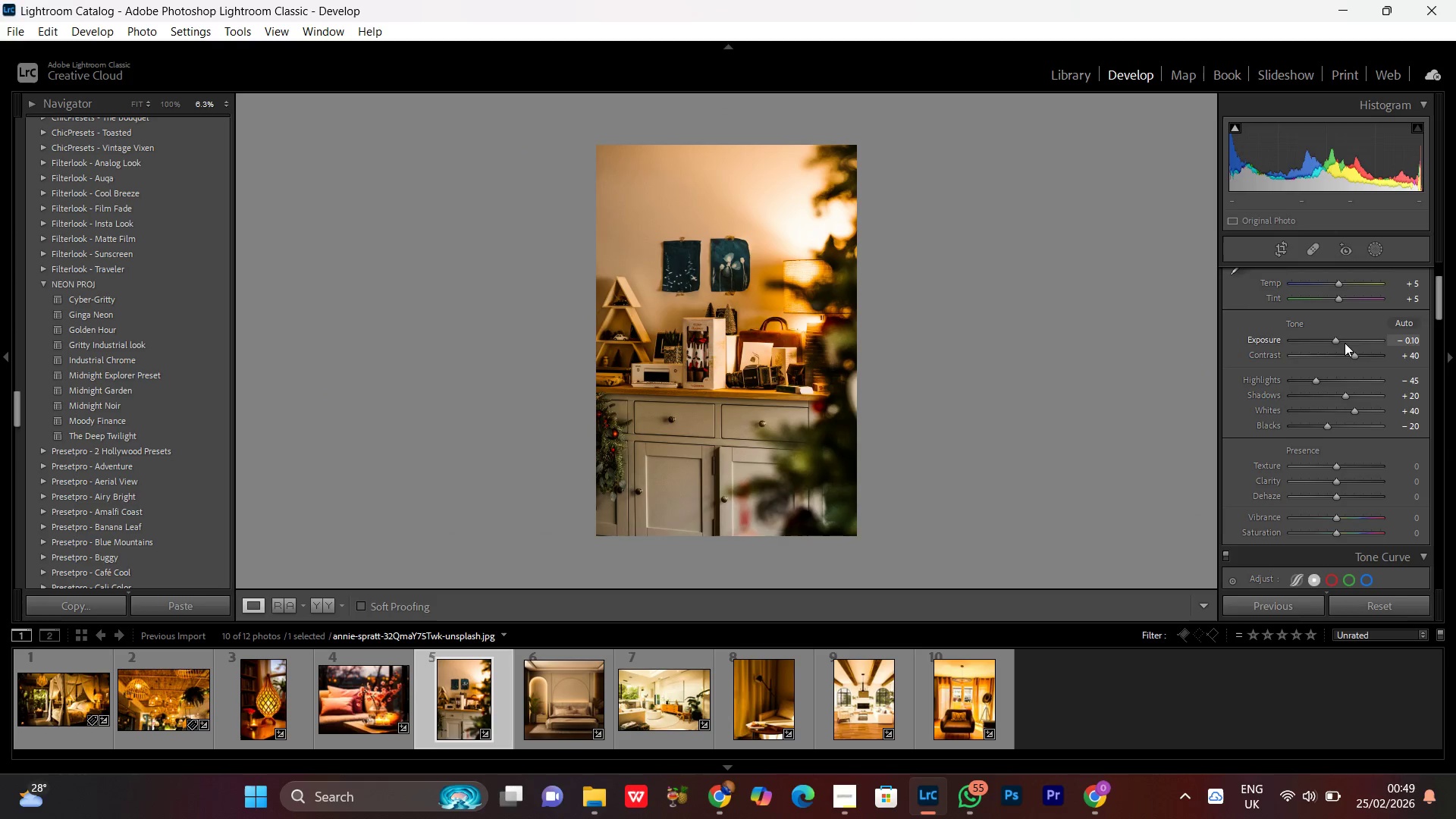 
left_click([1338, 343])
 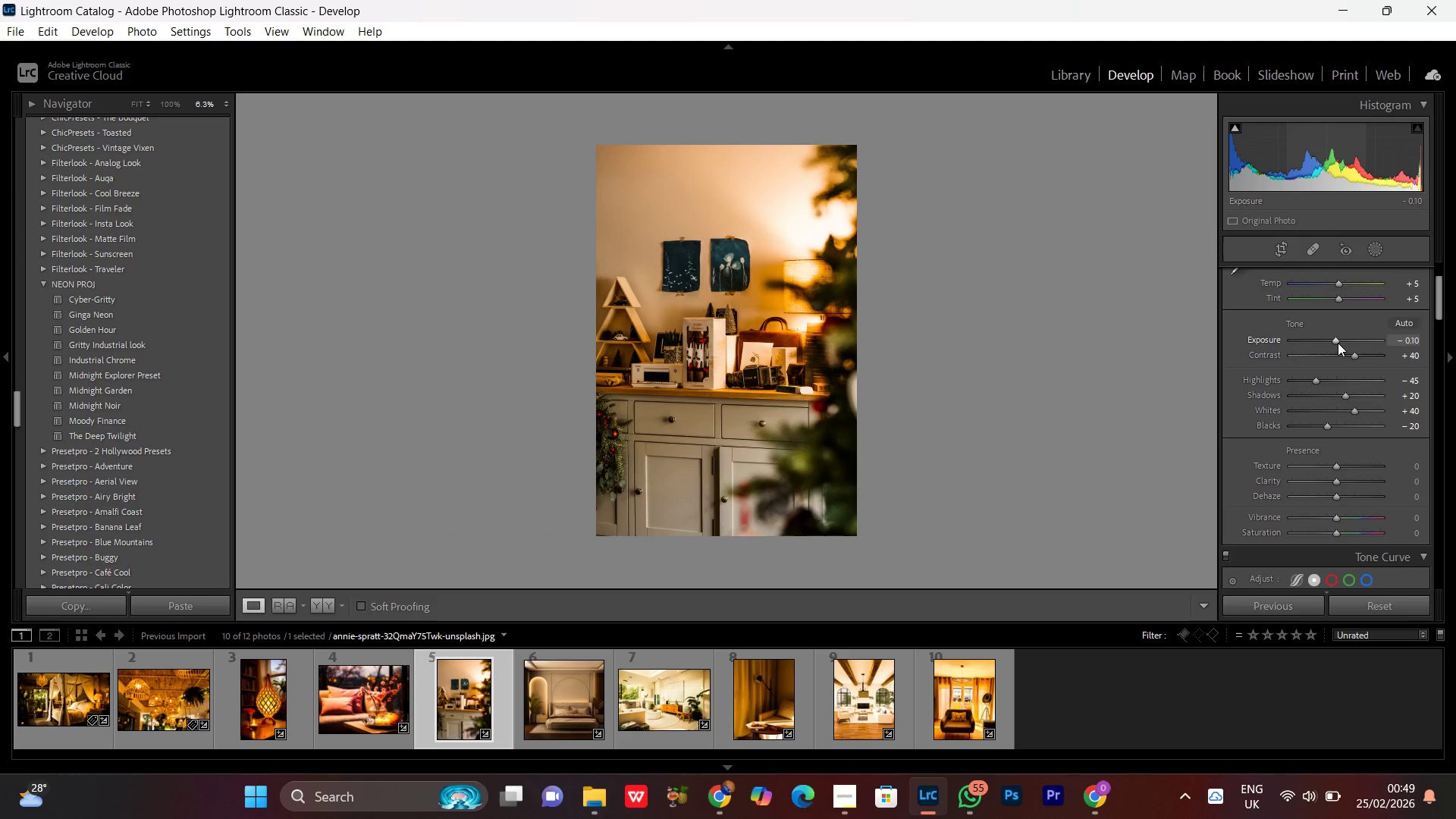 
scroll: coordinate [1298, 516], scroll_direction: down, amount: 15.0
 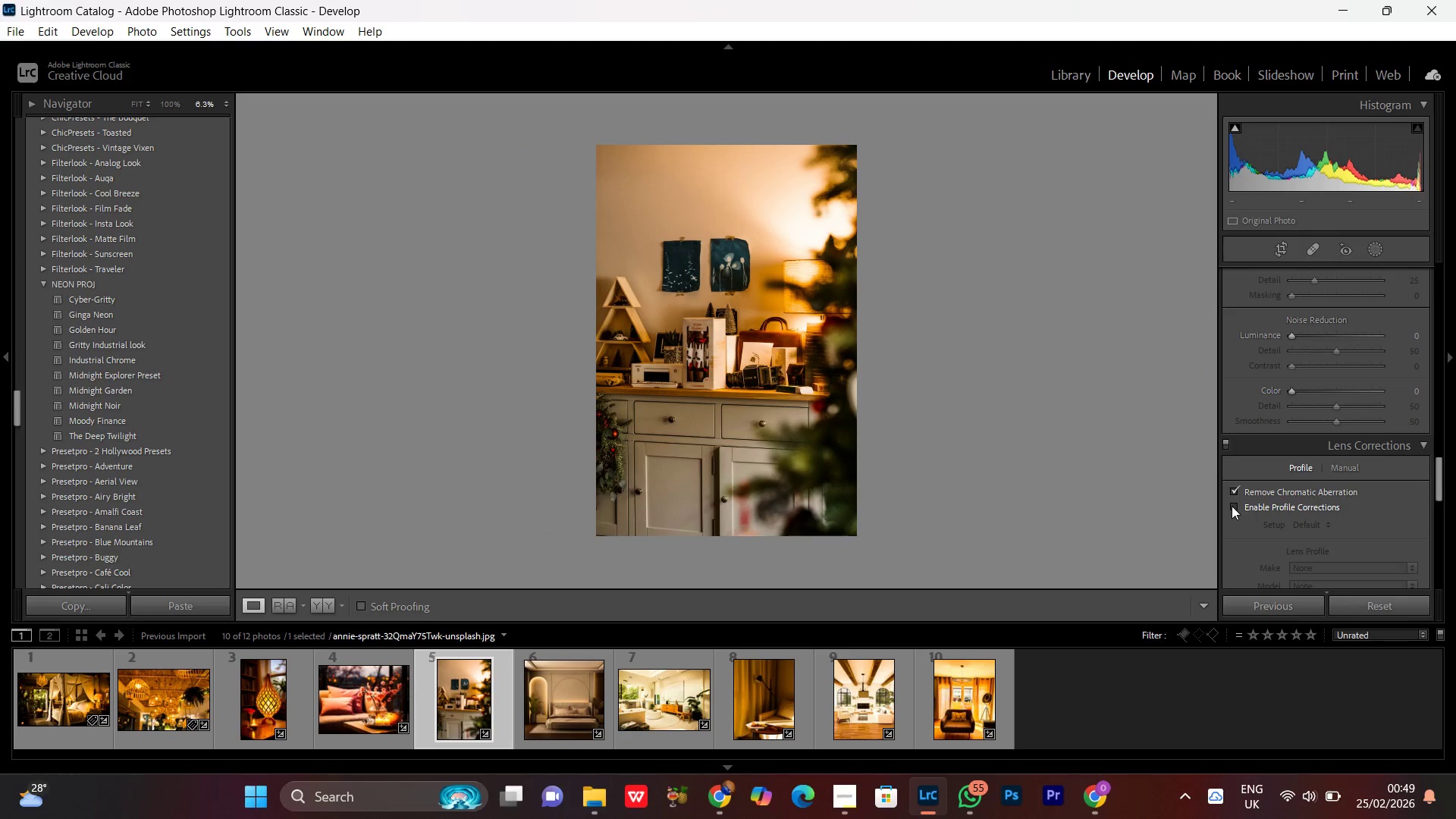 
left_click([1232, 506])
 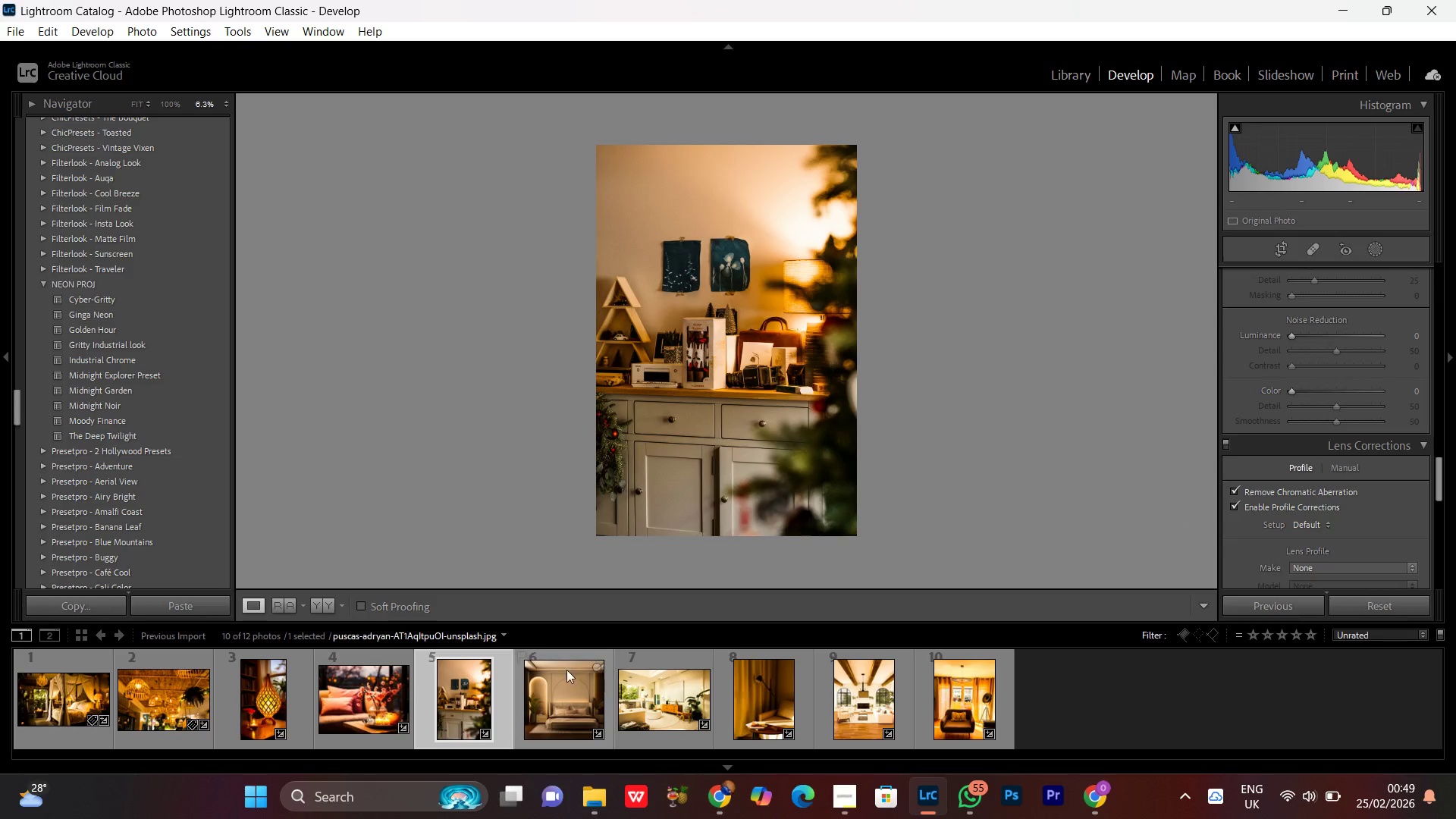 
double_click([566, 691])
 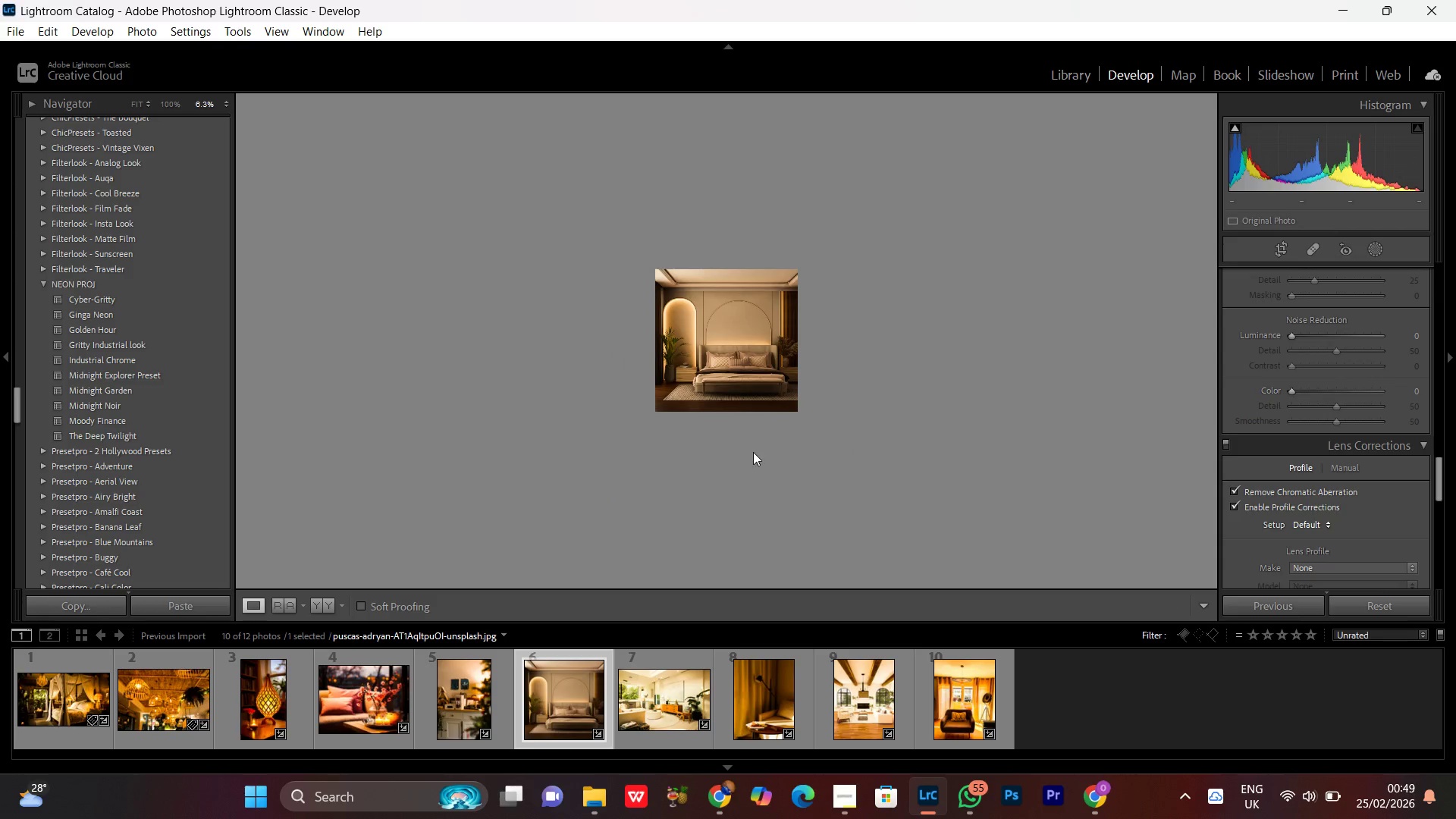 
left_click([713, 322])
 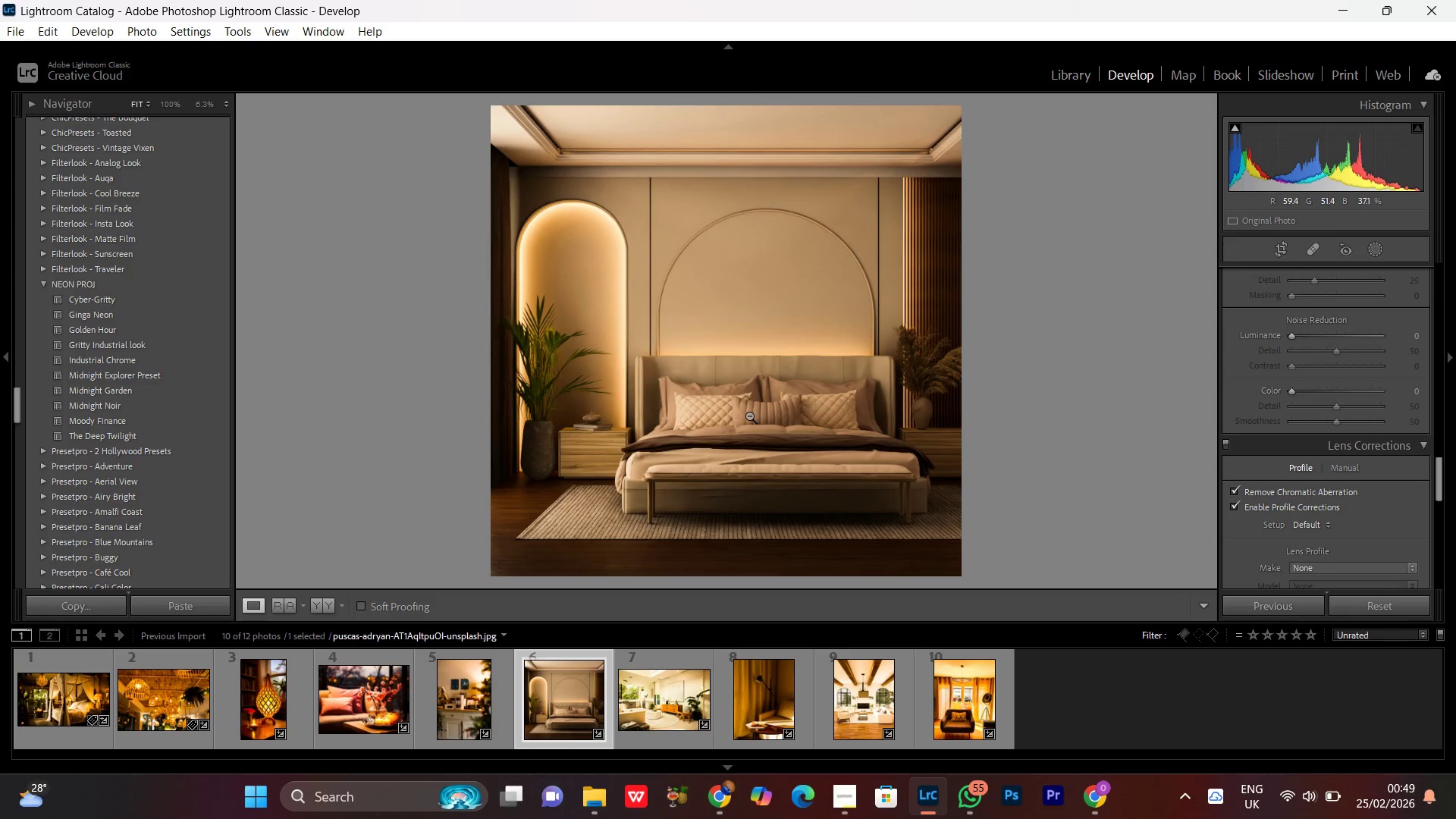 
double_click([749, 416])
 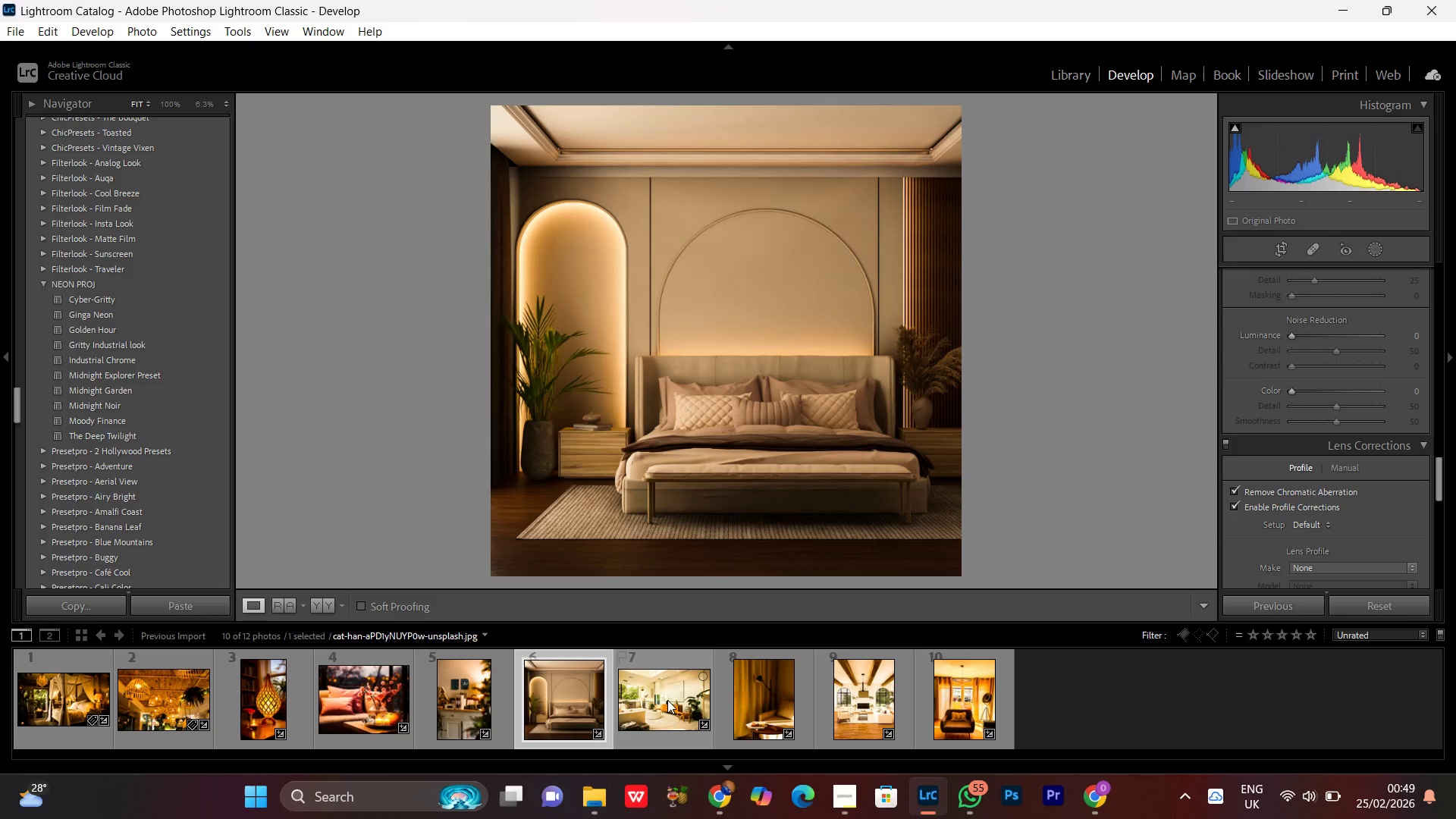 
left_click([667, 700])
 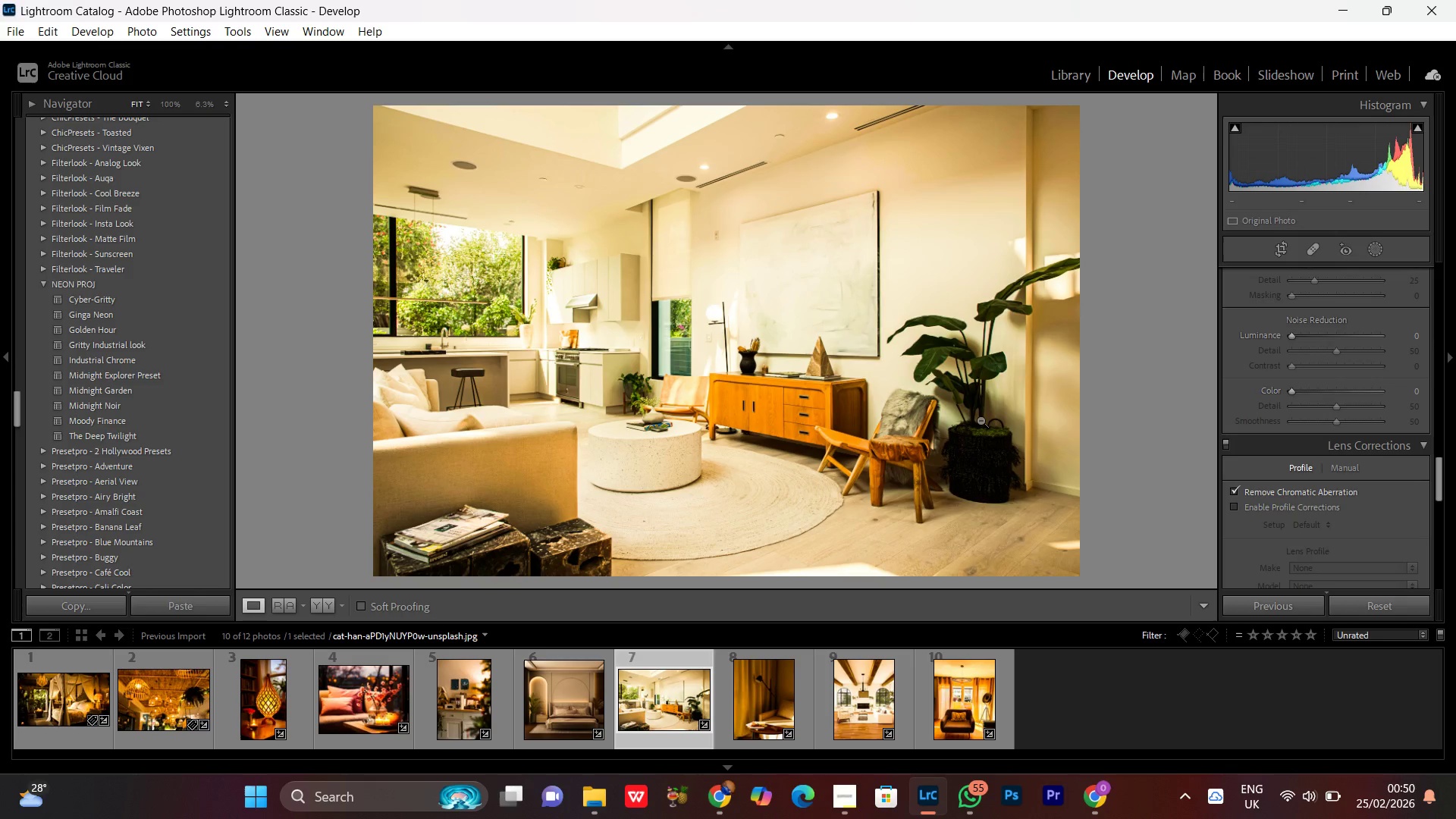 
wait(5.92)
 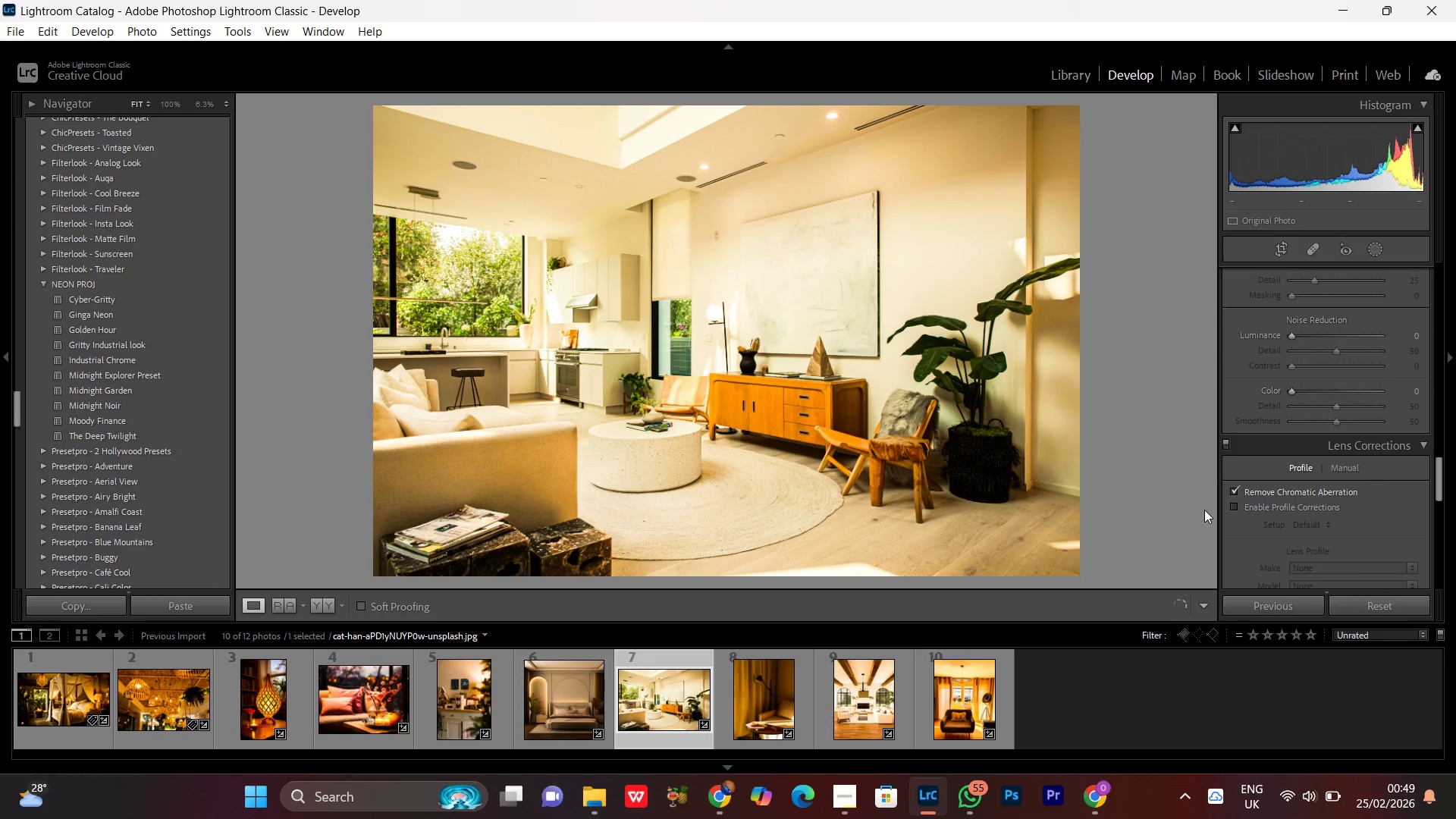 
double_click([796, 377])
 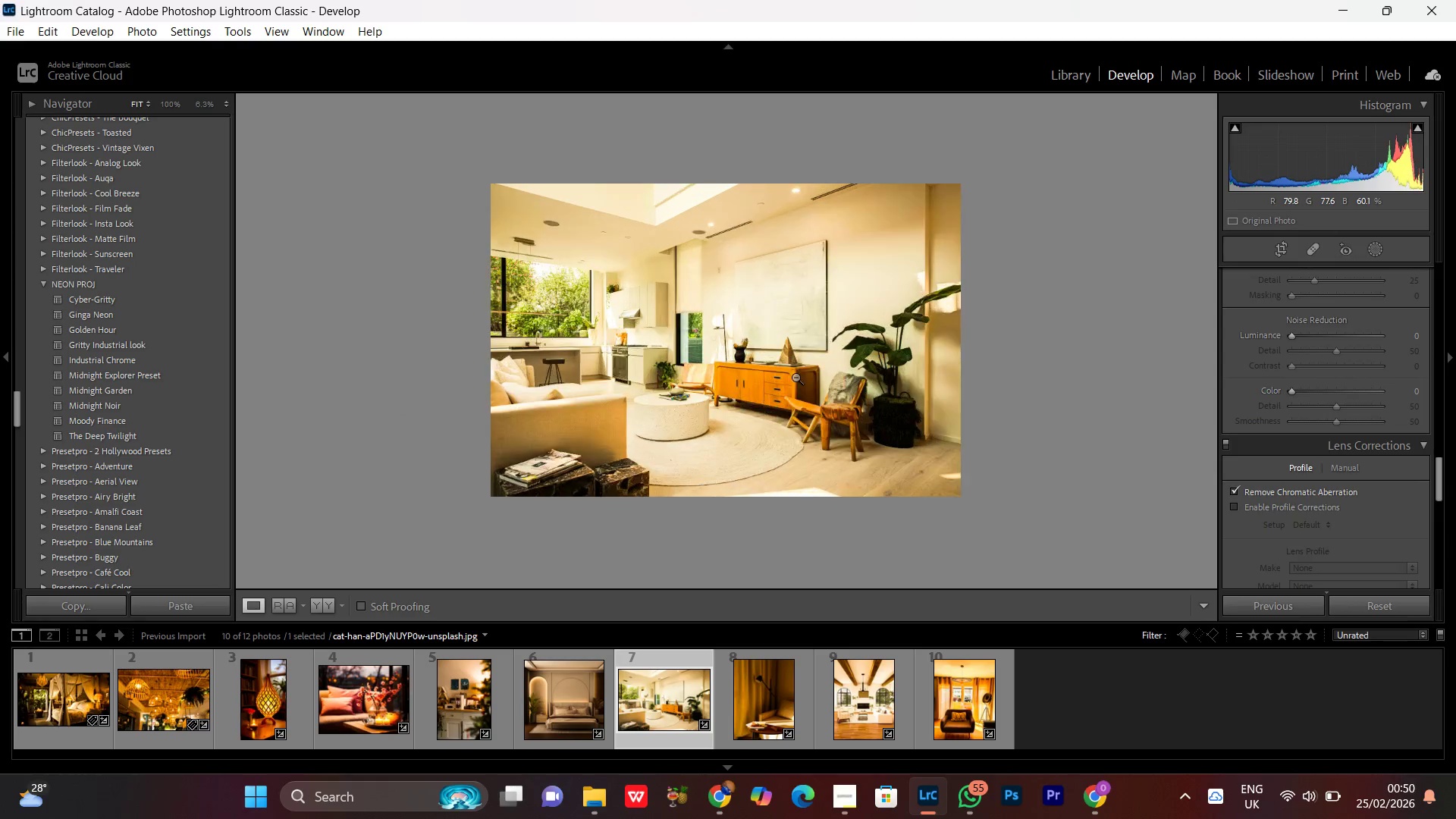 
left_click_drag(start_coordinate=[1055, 523], to_coordinate=[1297, 614])
 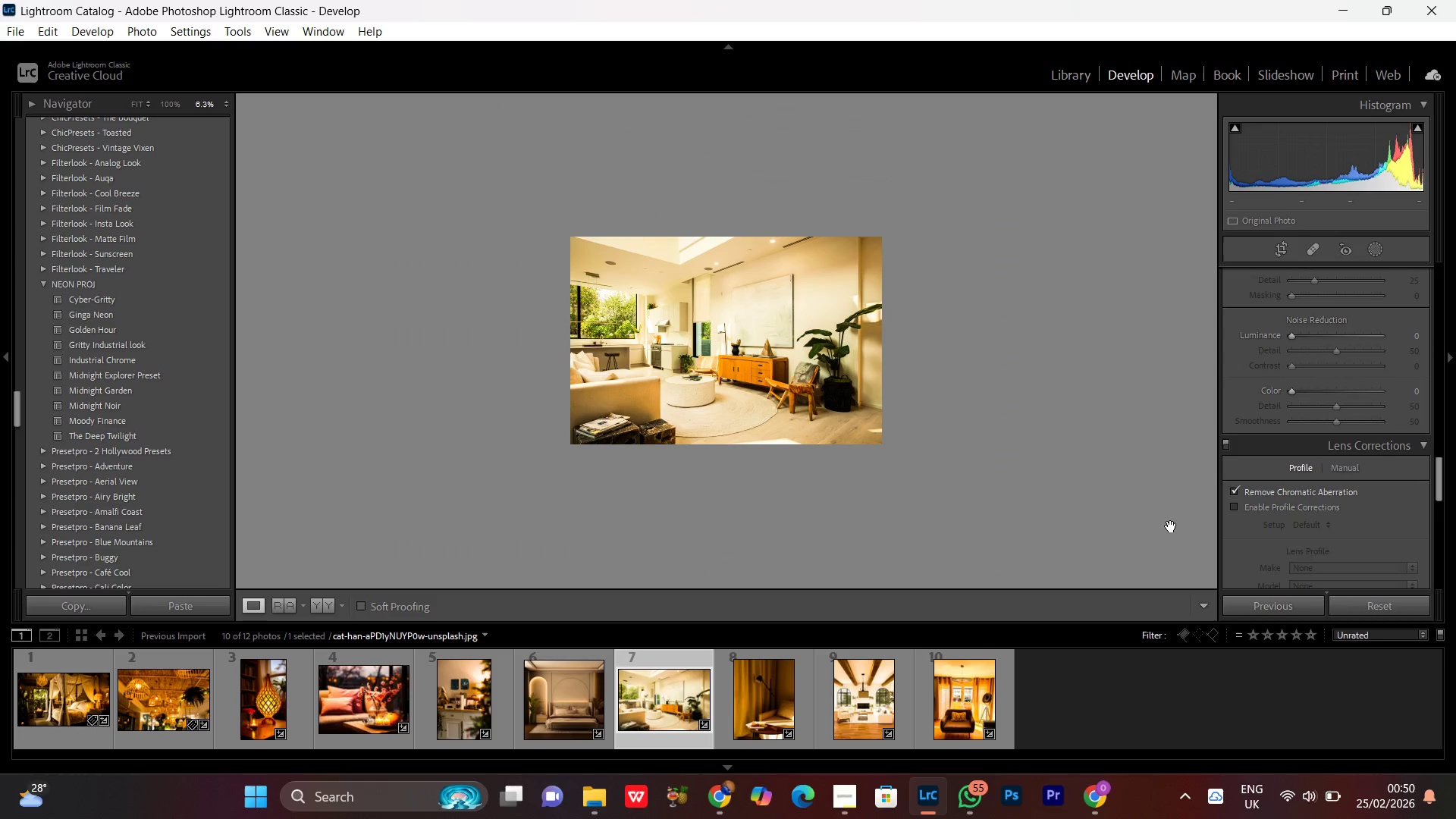 
left_click([951, 474])
 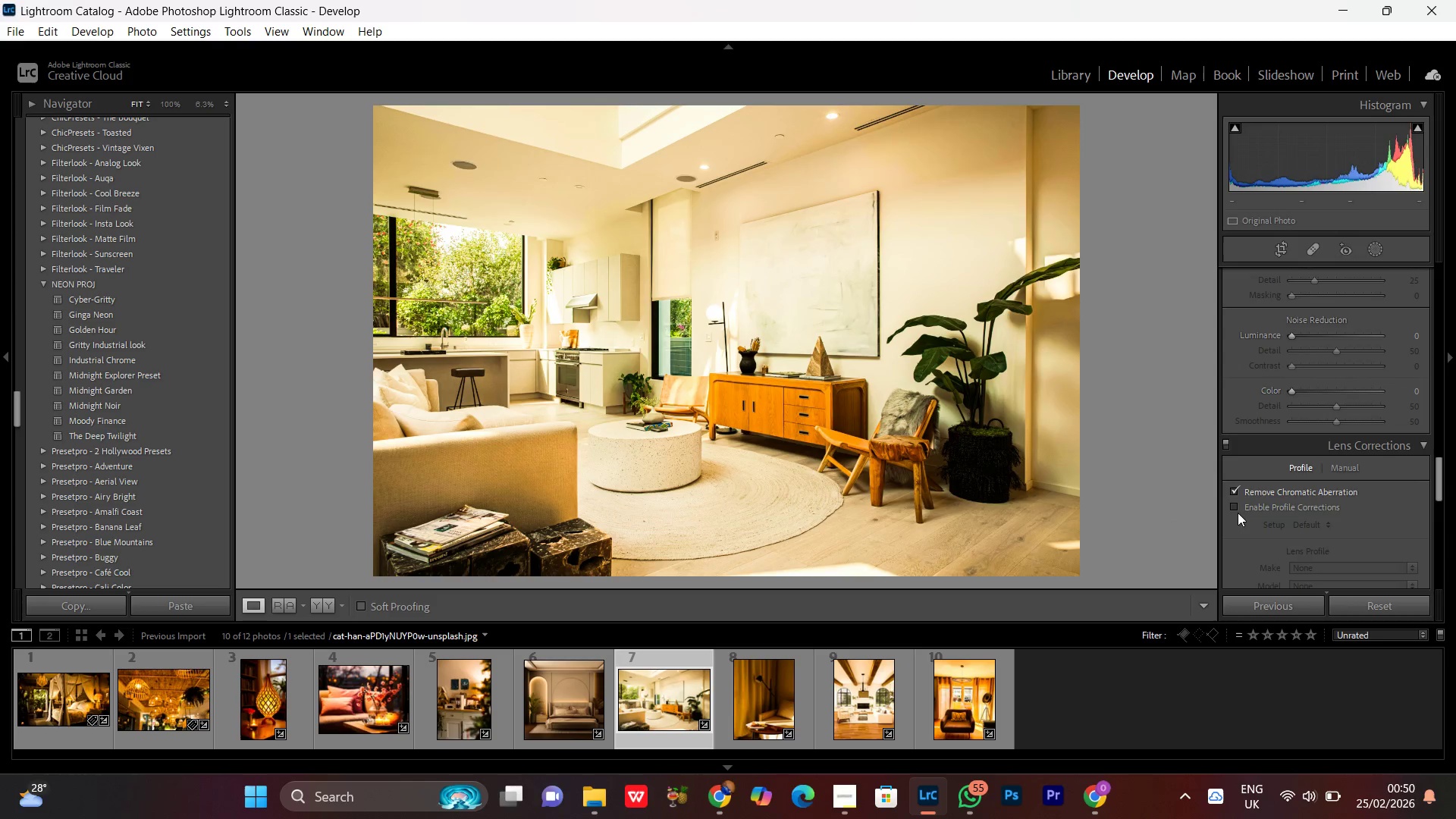 
left_click([1231, 507])
 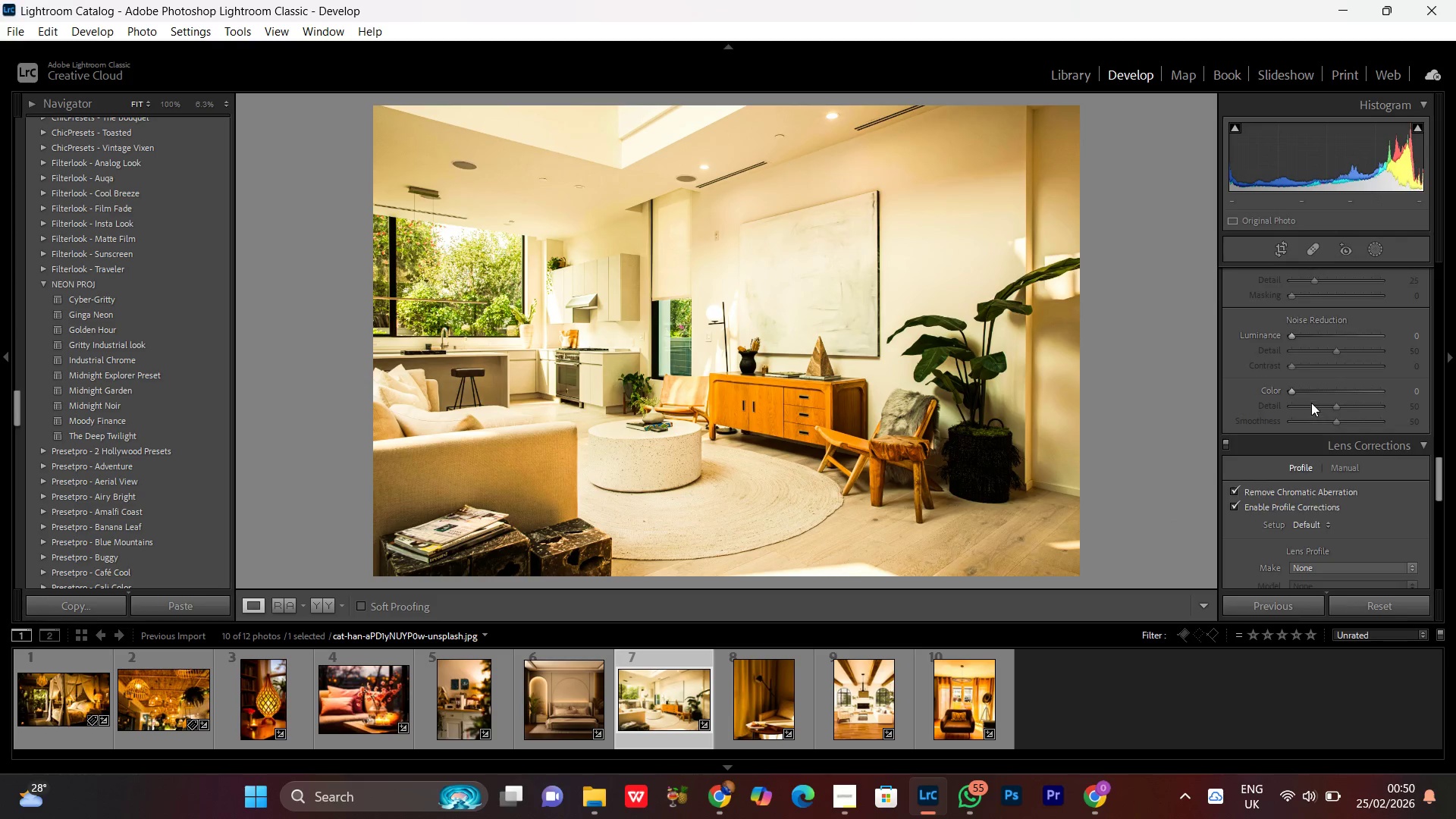 
scroll: coordinate [1348, 475], scroll_direction: up, amount: 17.0
 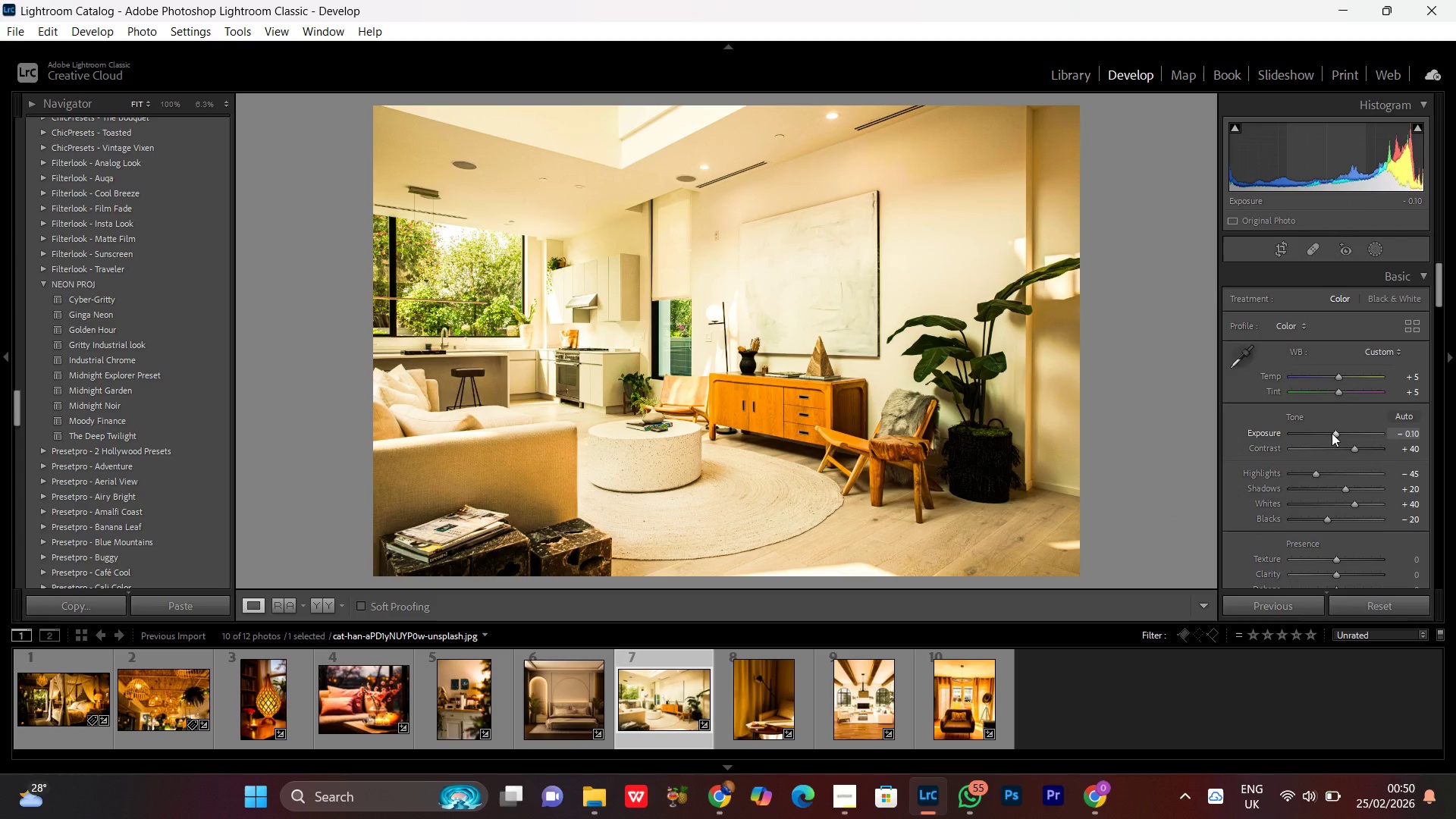 
left_click([1332, 433])
 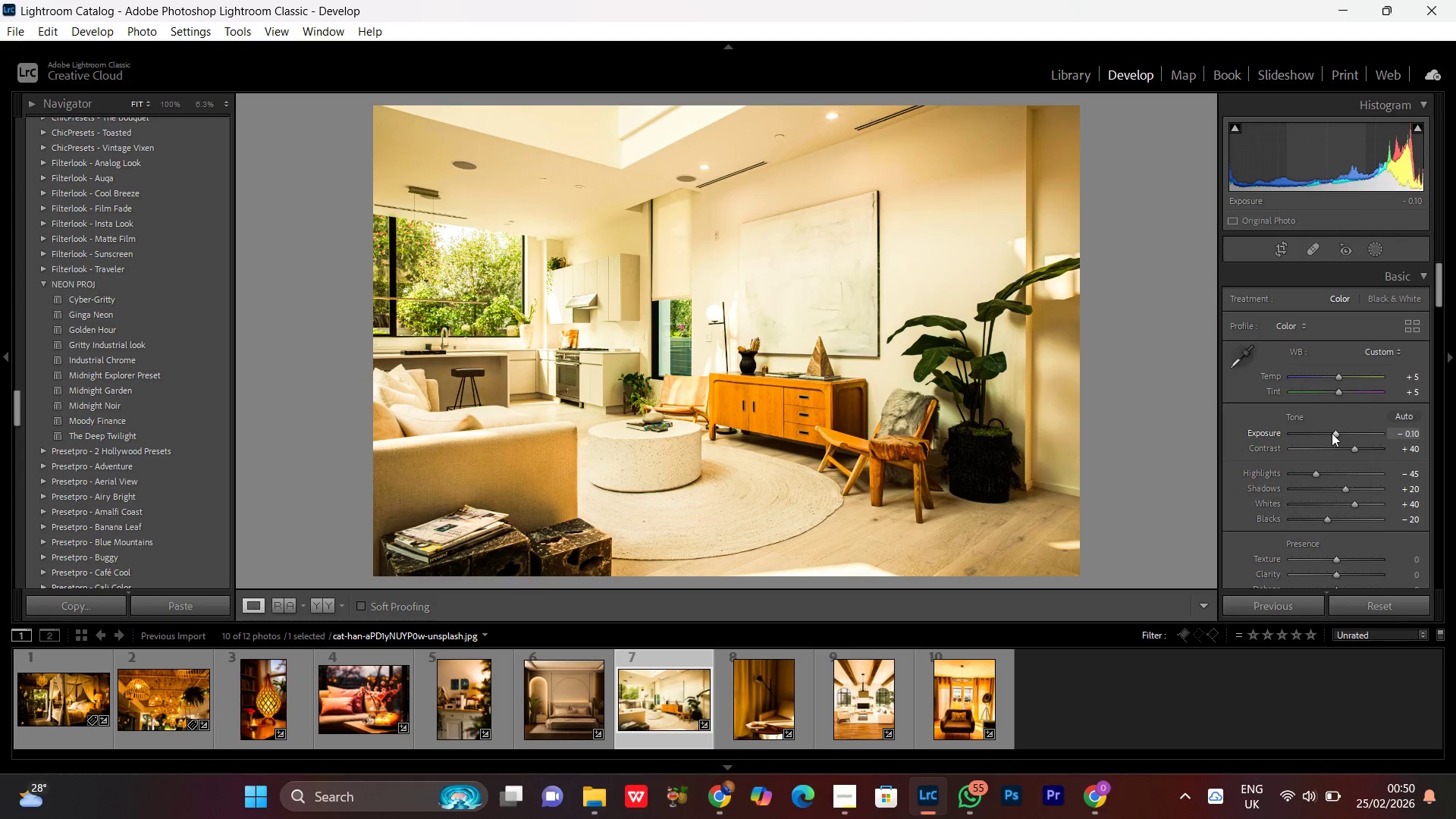 
scroll: coordinate [1332, 433], scroll_direction: down, amount: 4.0
 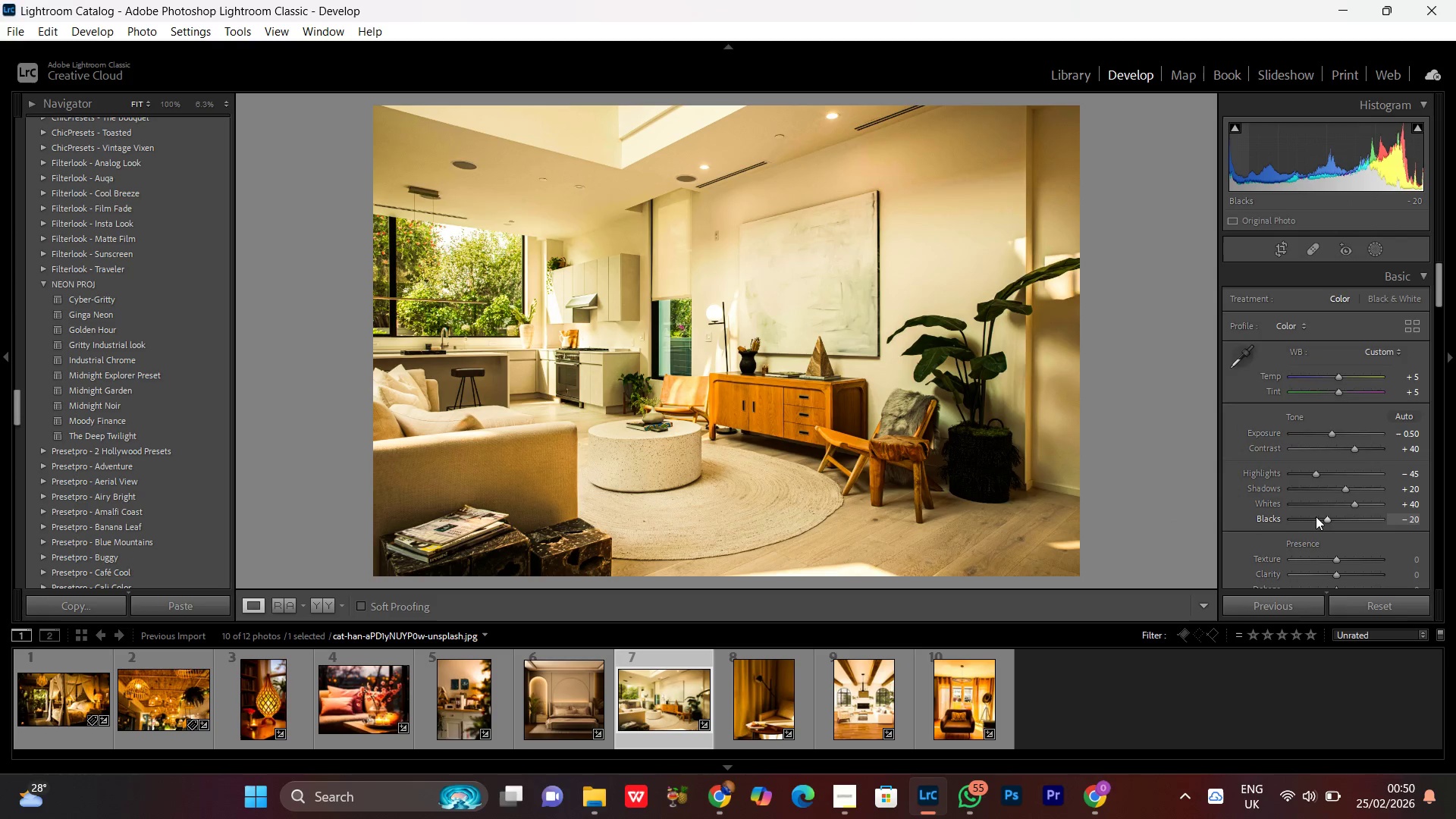 
left_click([1321, 504])
 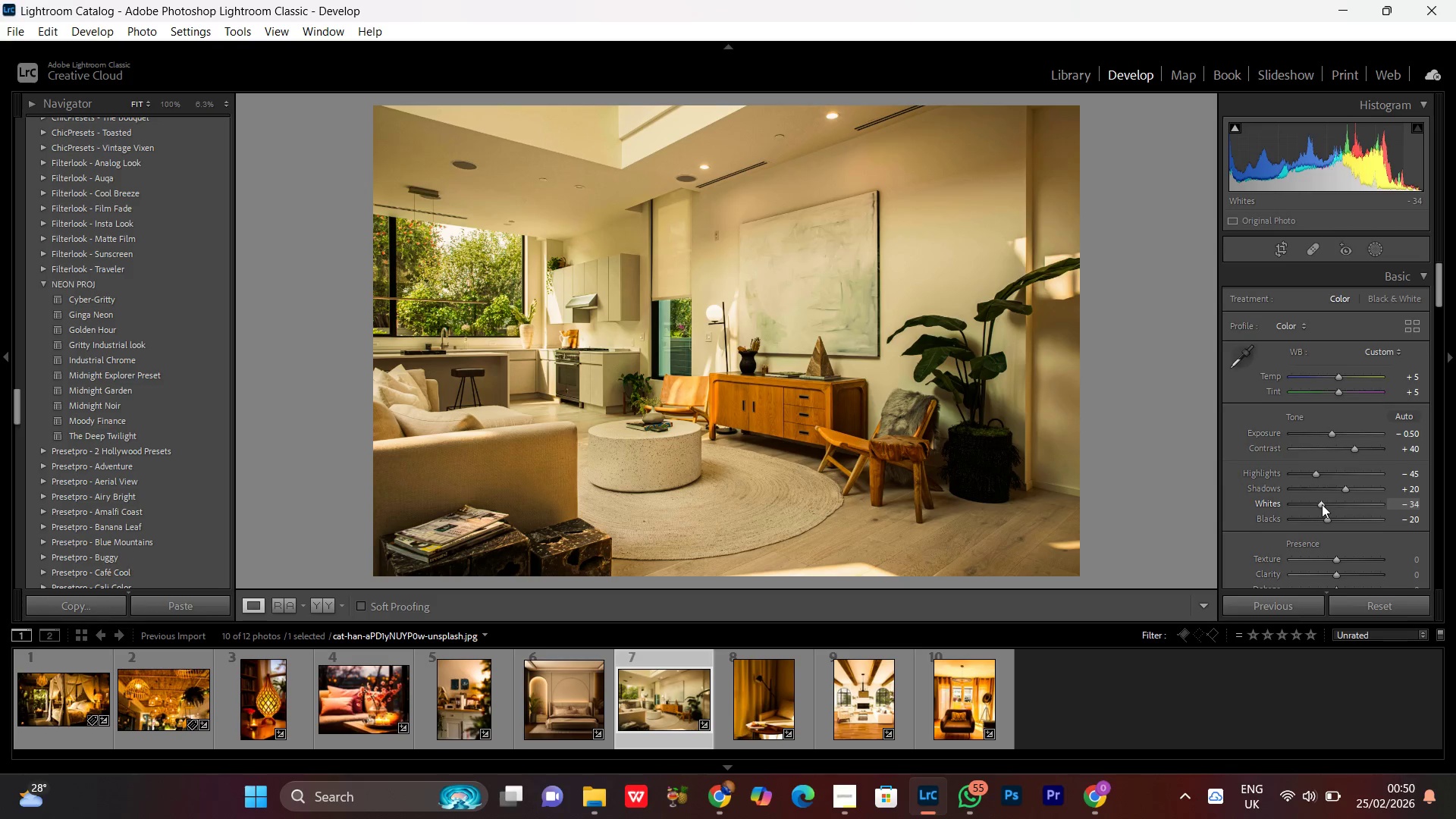 
scroll: coordinate [1323, 504], scroll_direction: down, amount: 5.0
 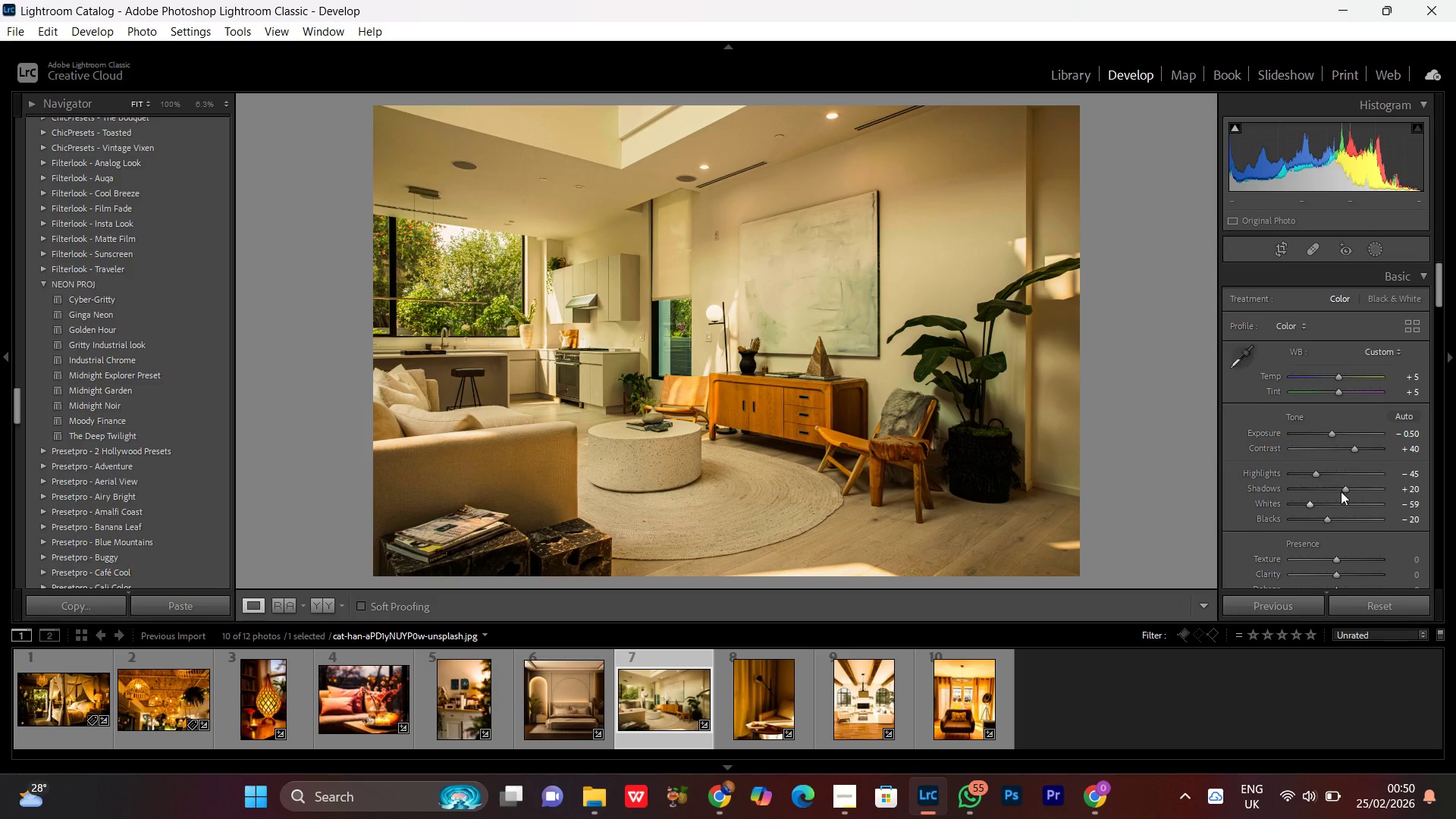 
left_click([1338, 490])
 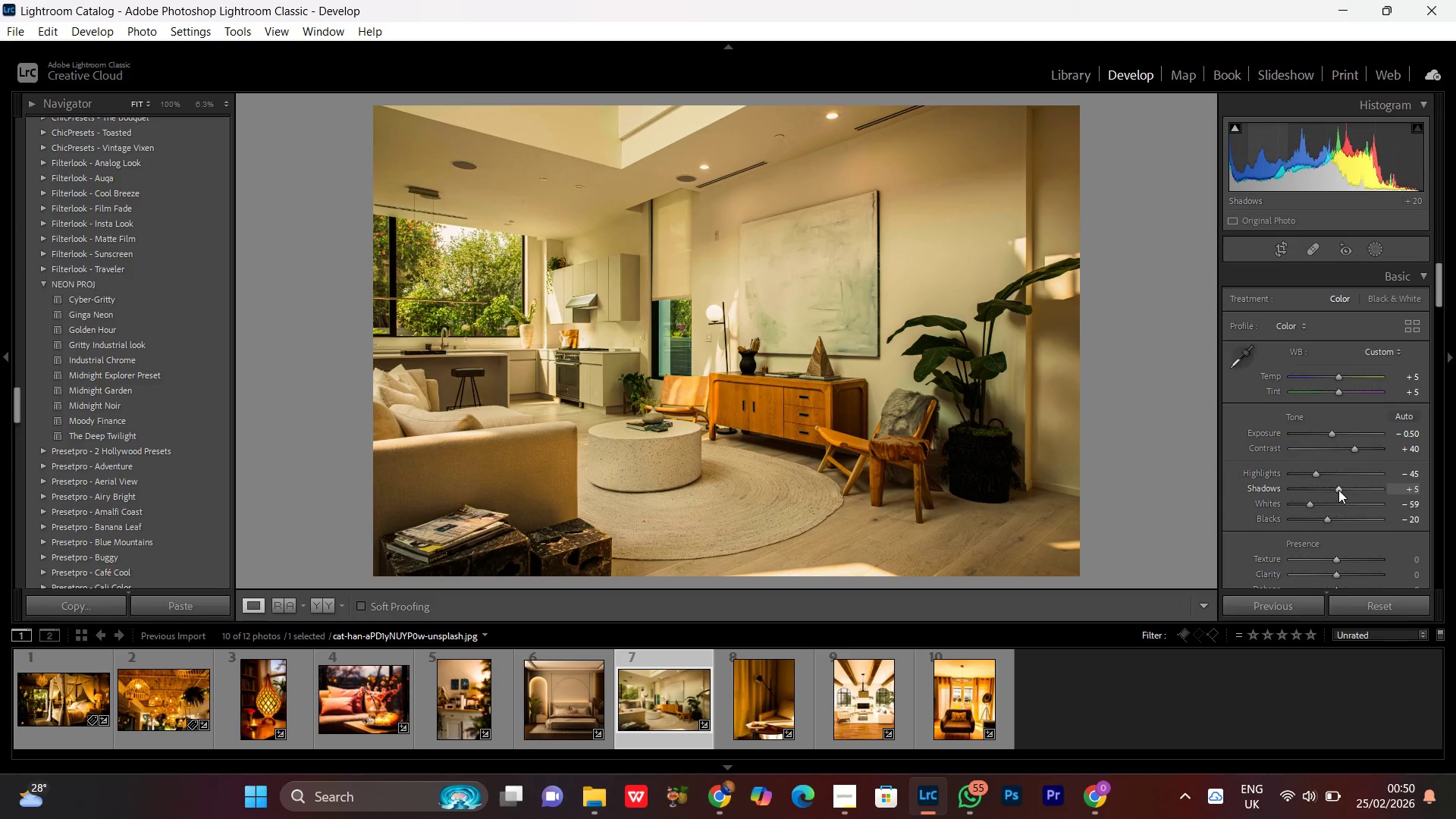 
scroll: coordinate [1338, 490], scroll_direction: up, amount: 1.0
 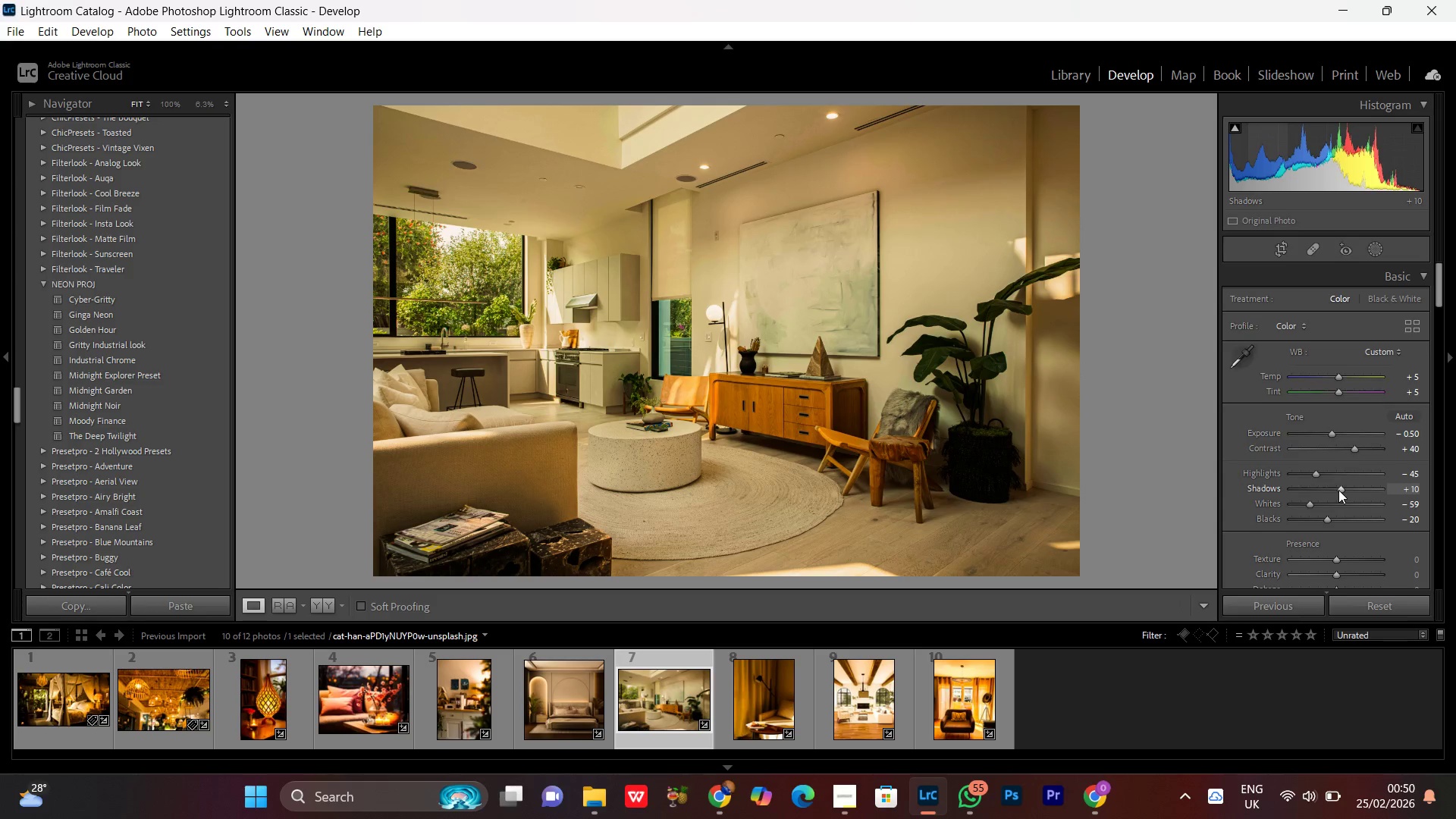 
scroll: coordinate [1338, 490], scroll_direction: none, amount: 0.0
 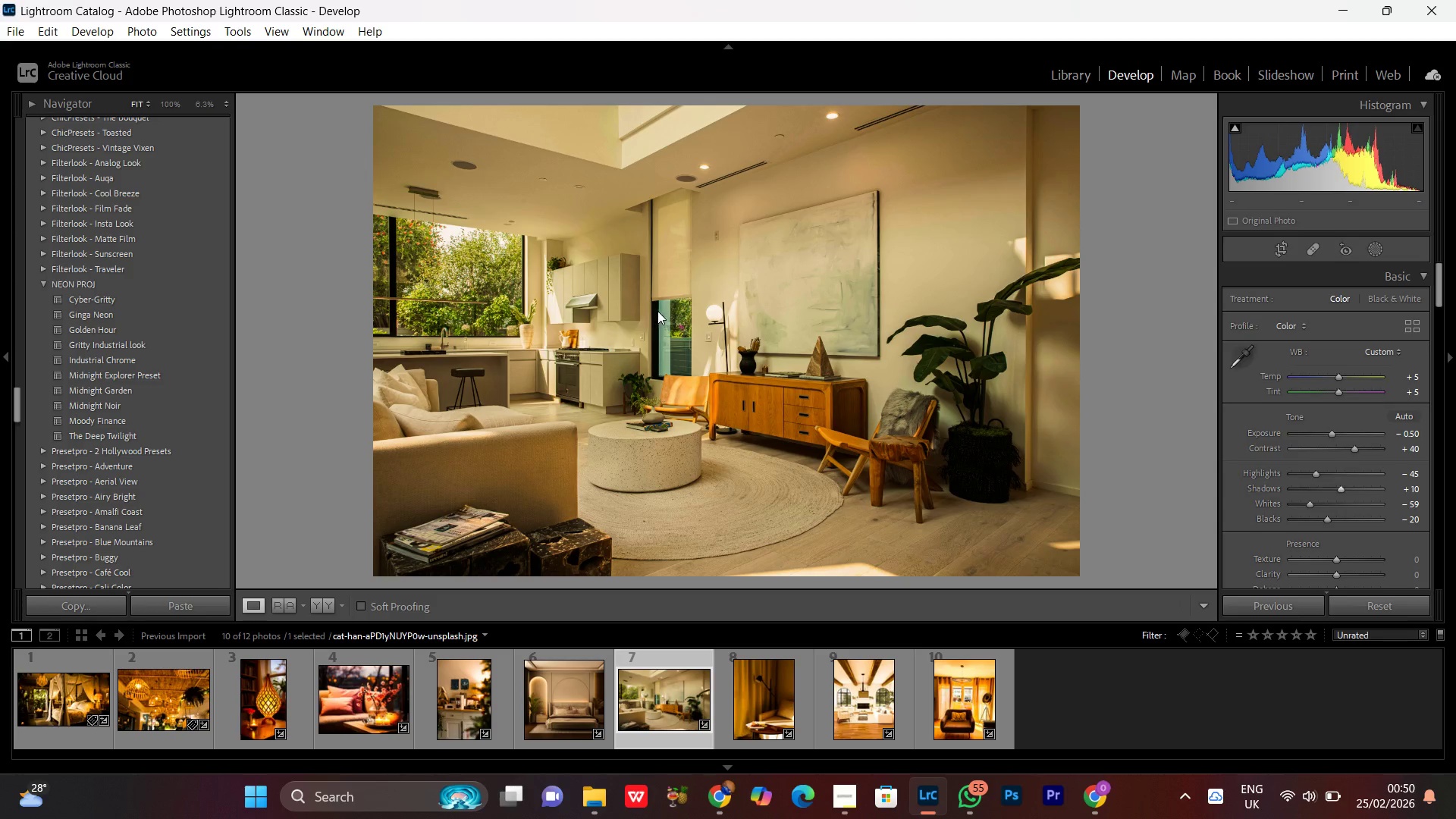 
double_click([657, 311])
 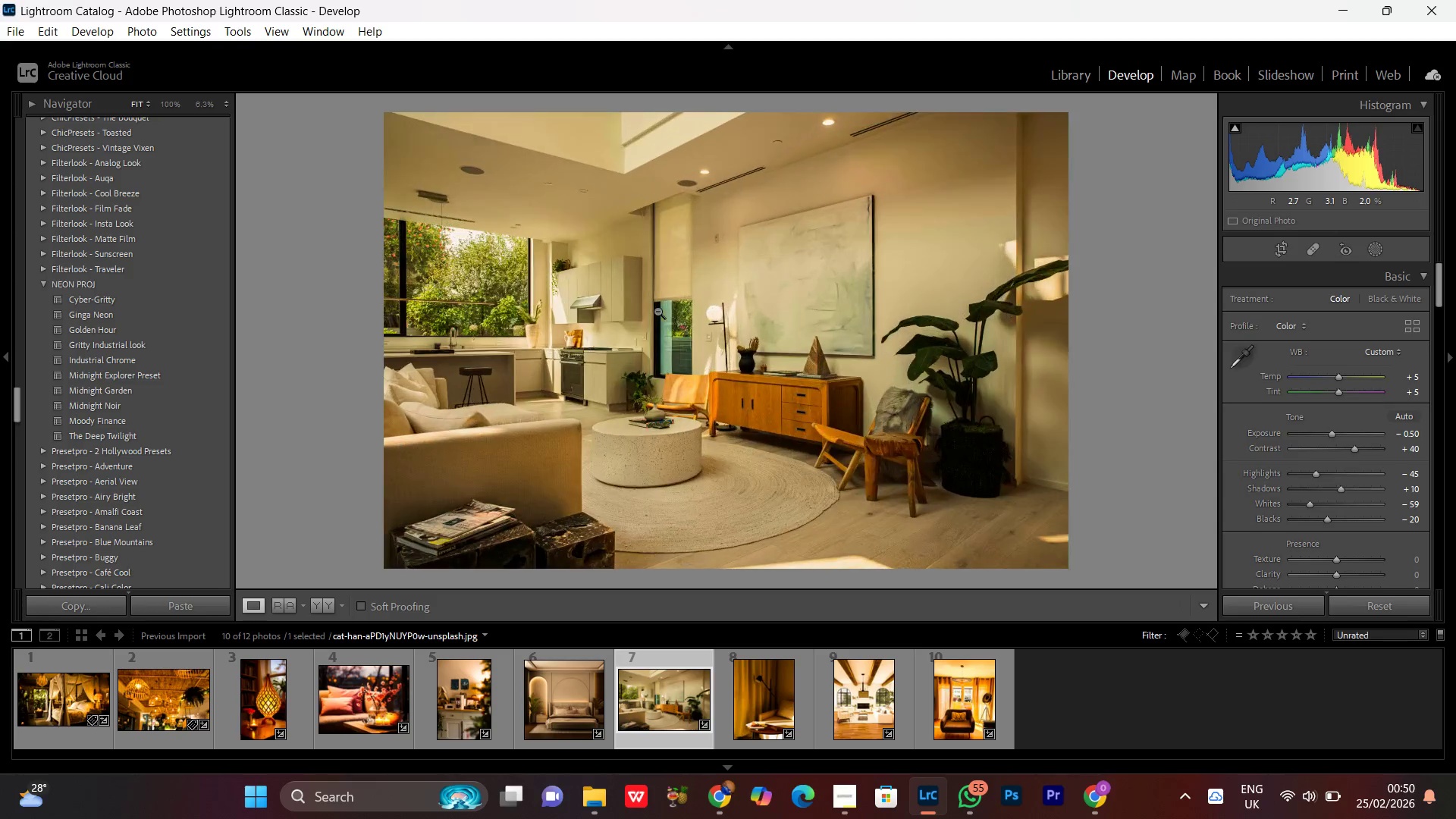 
triple_click([657, 311])
 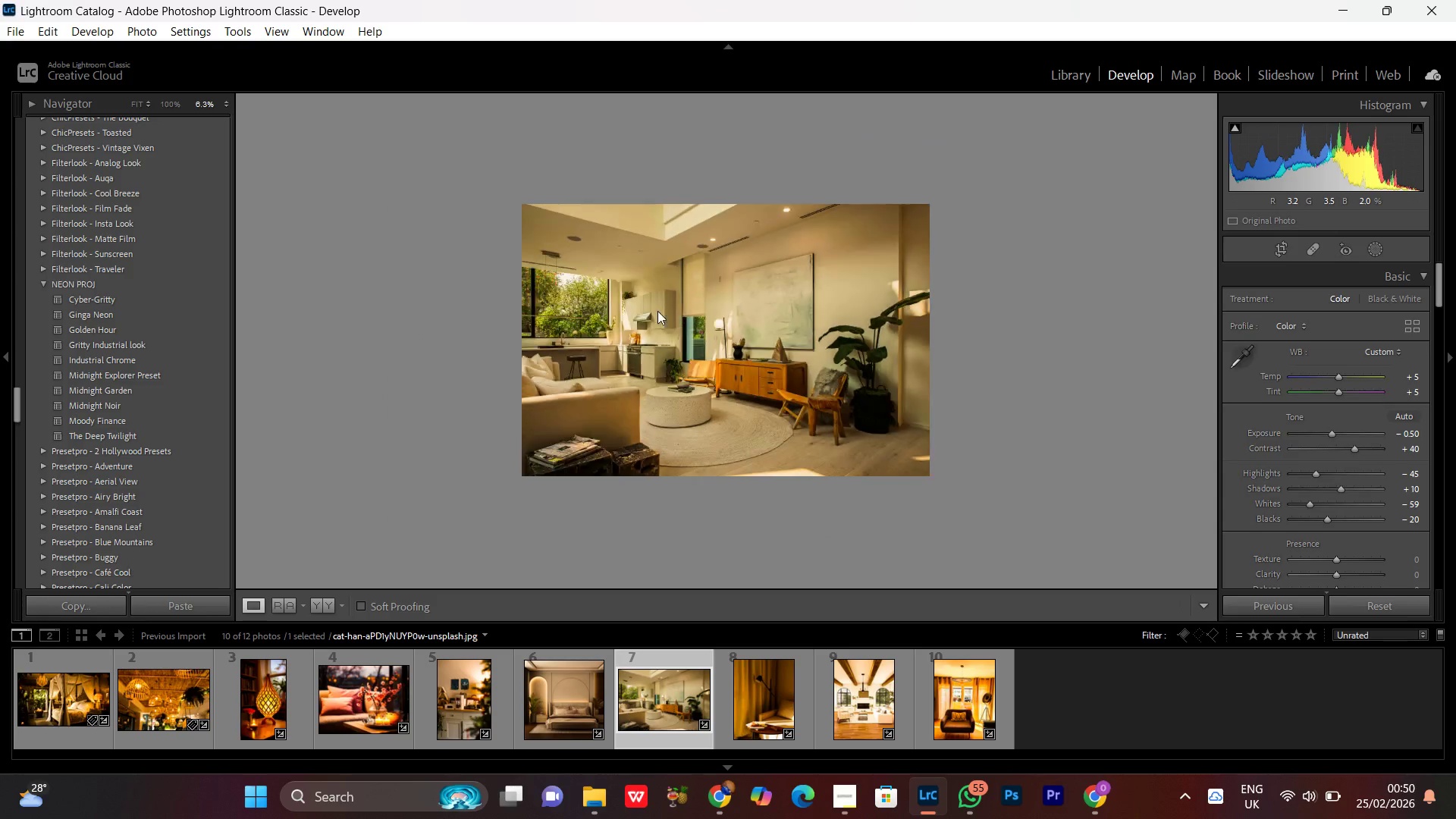 
triple_click([657, 311])
 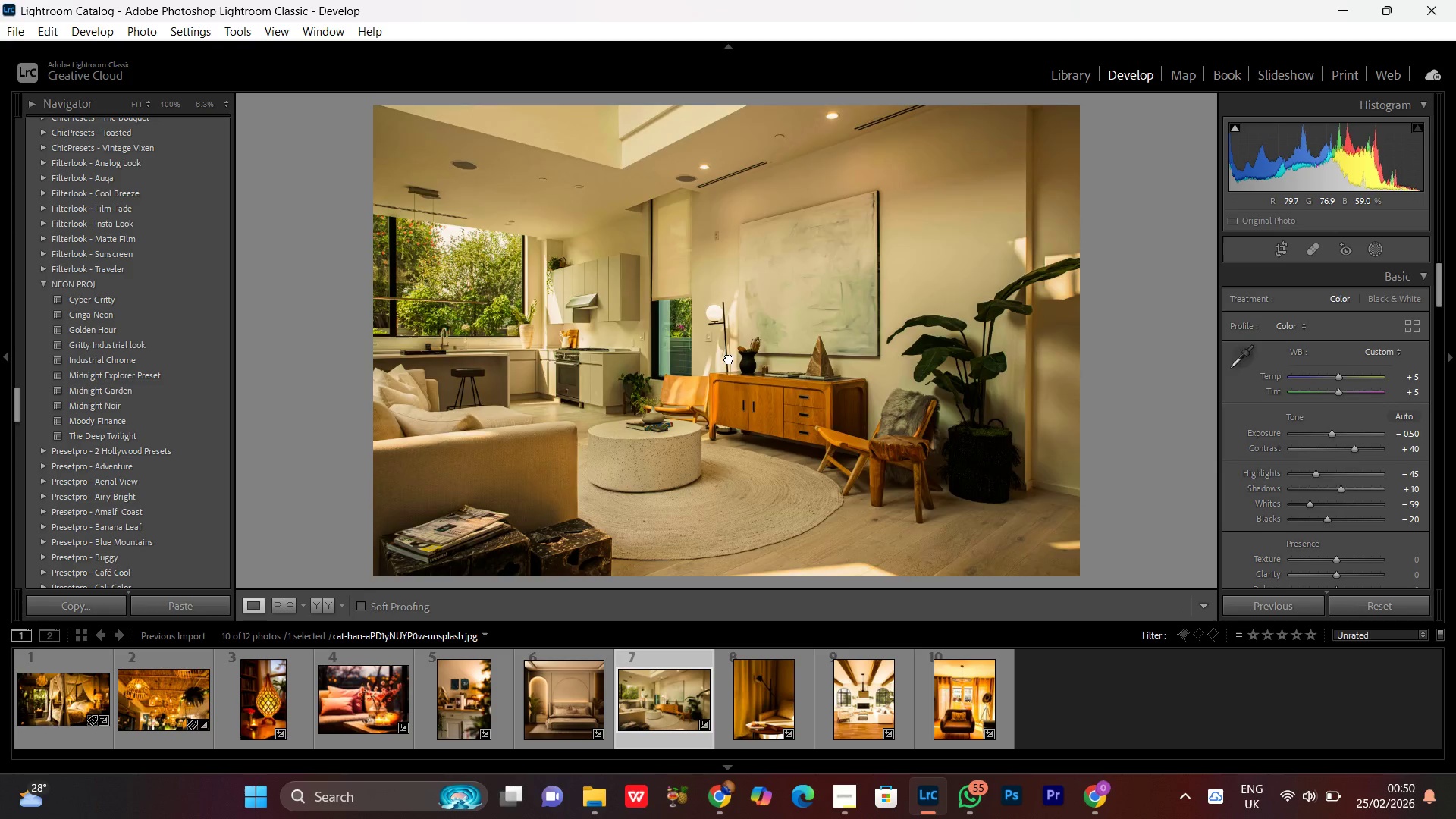 
double_click([729, 358])
 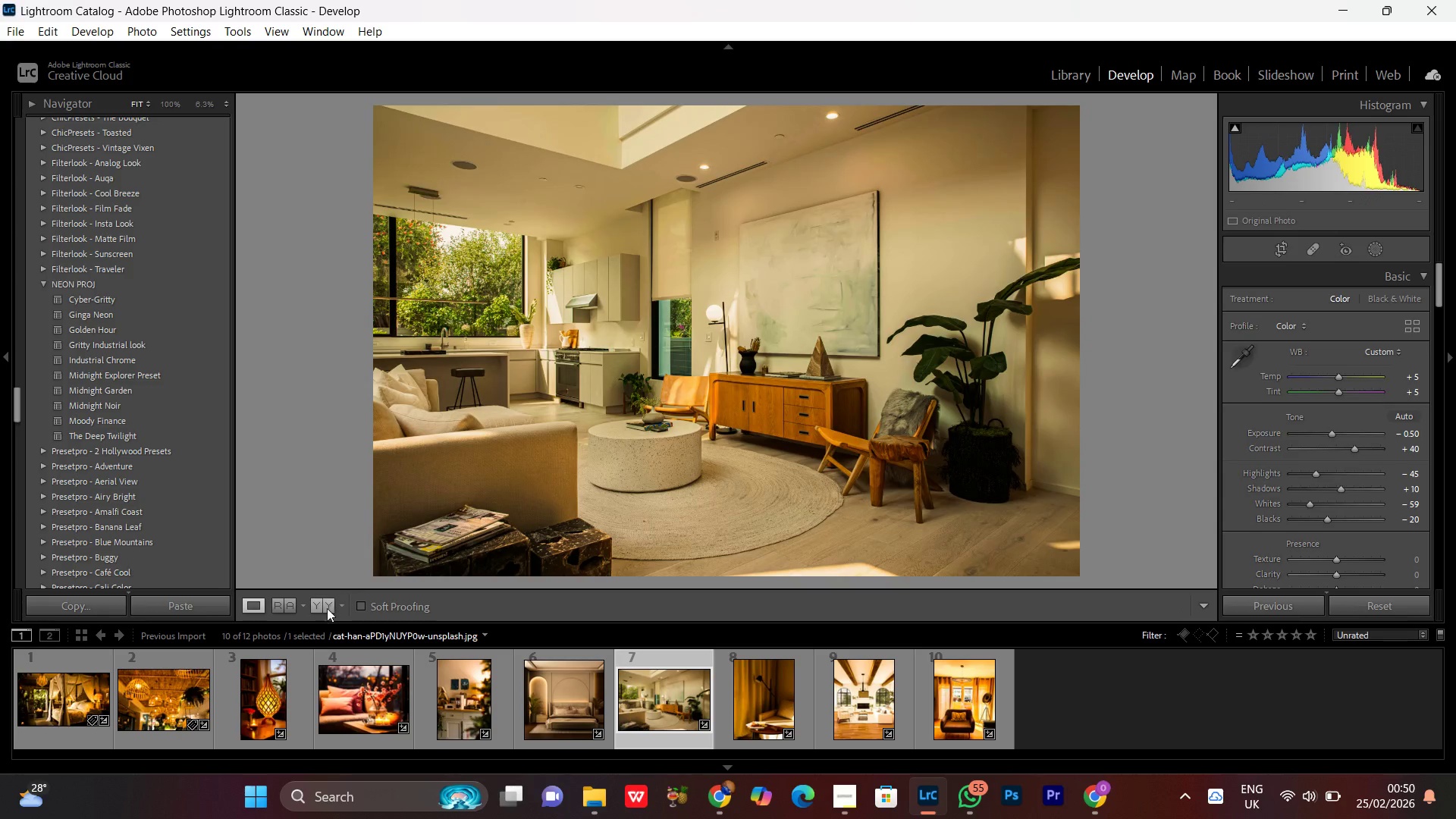 
left_click([323, 610])
 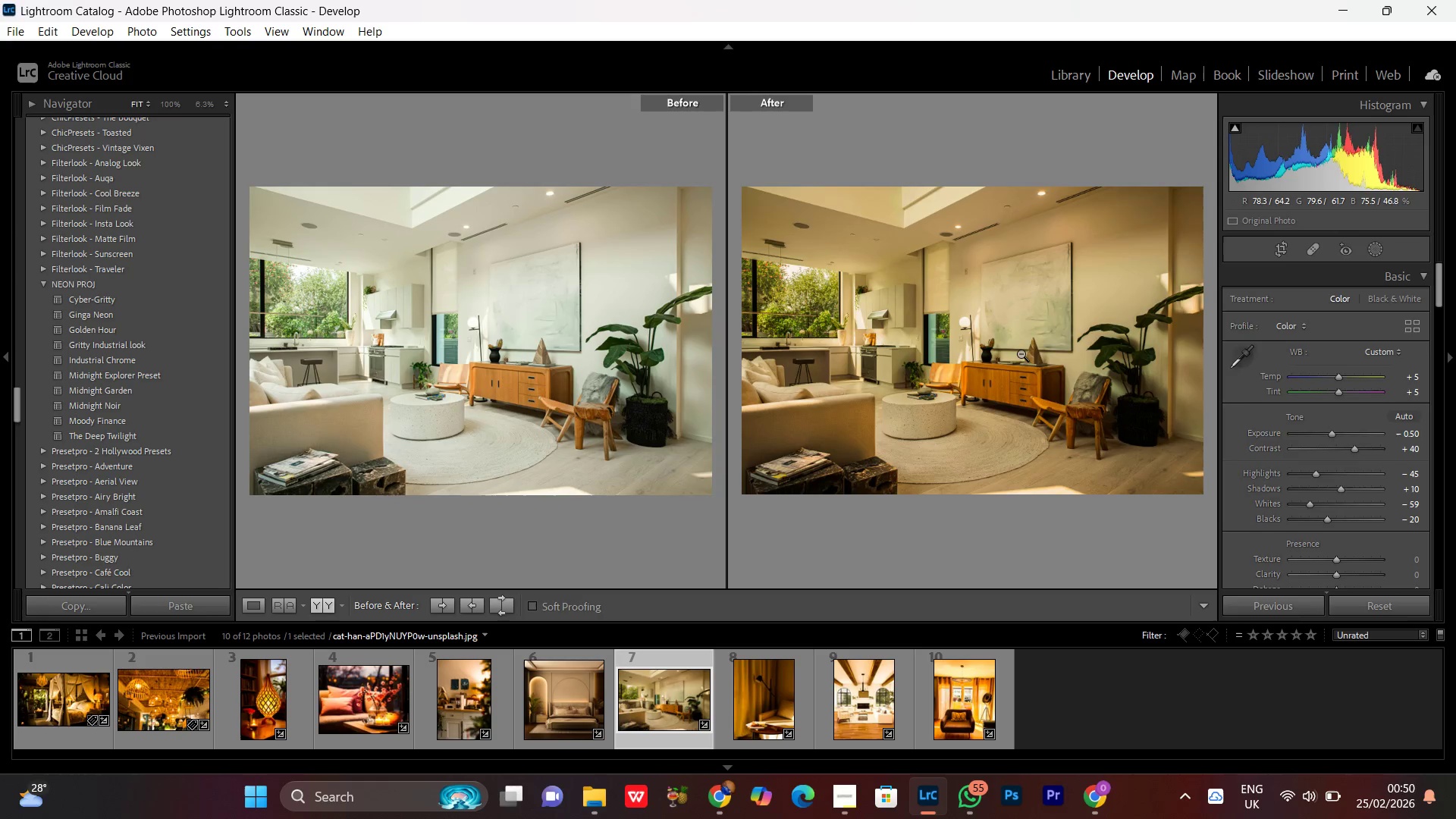 
double_click([1021, 353])
 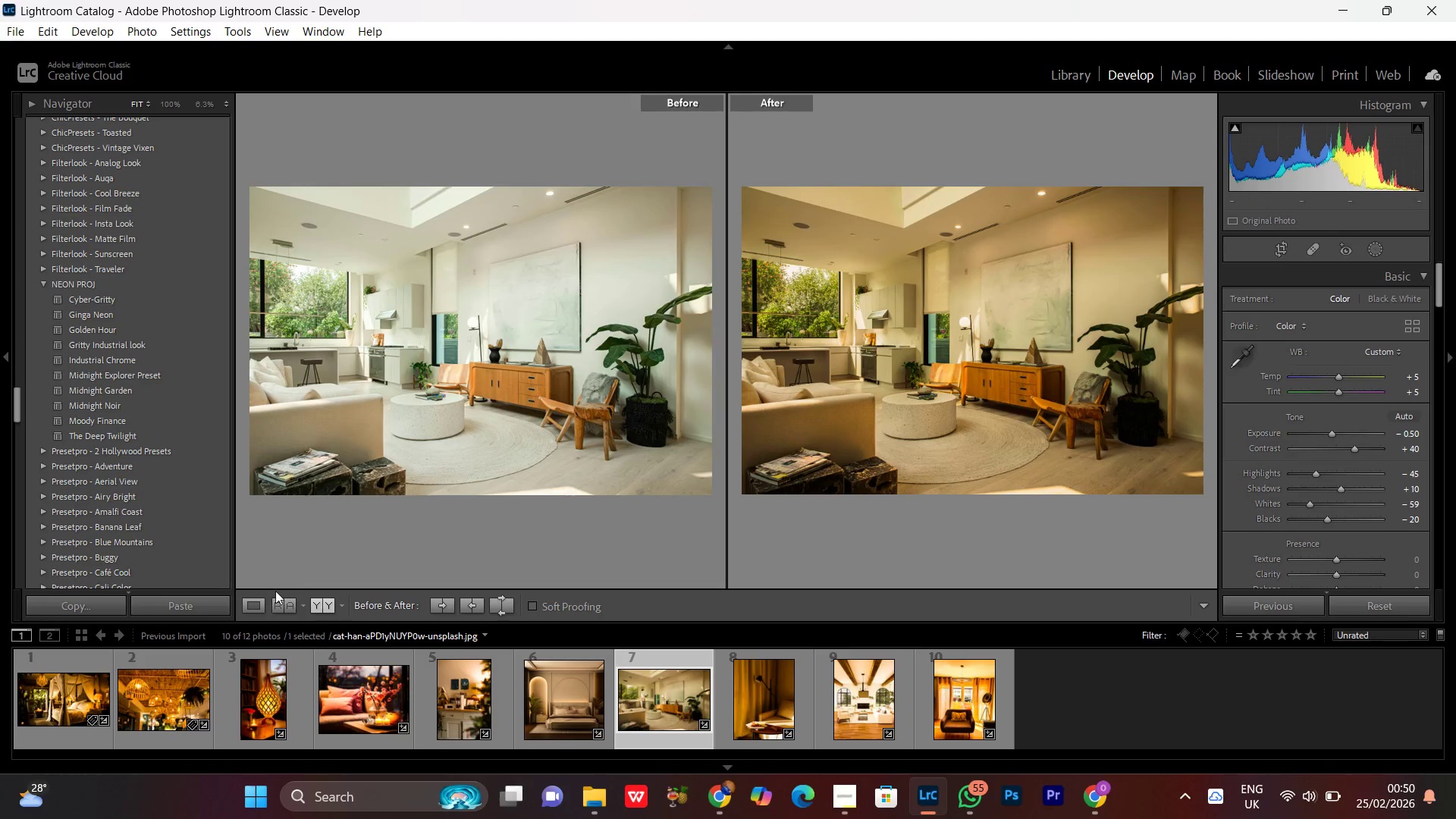 
left_click([256, 605])
 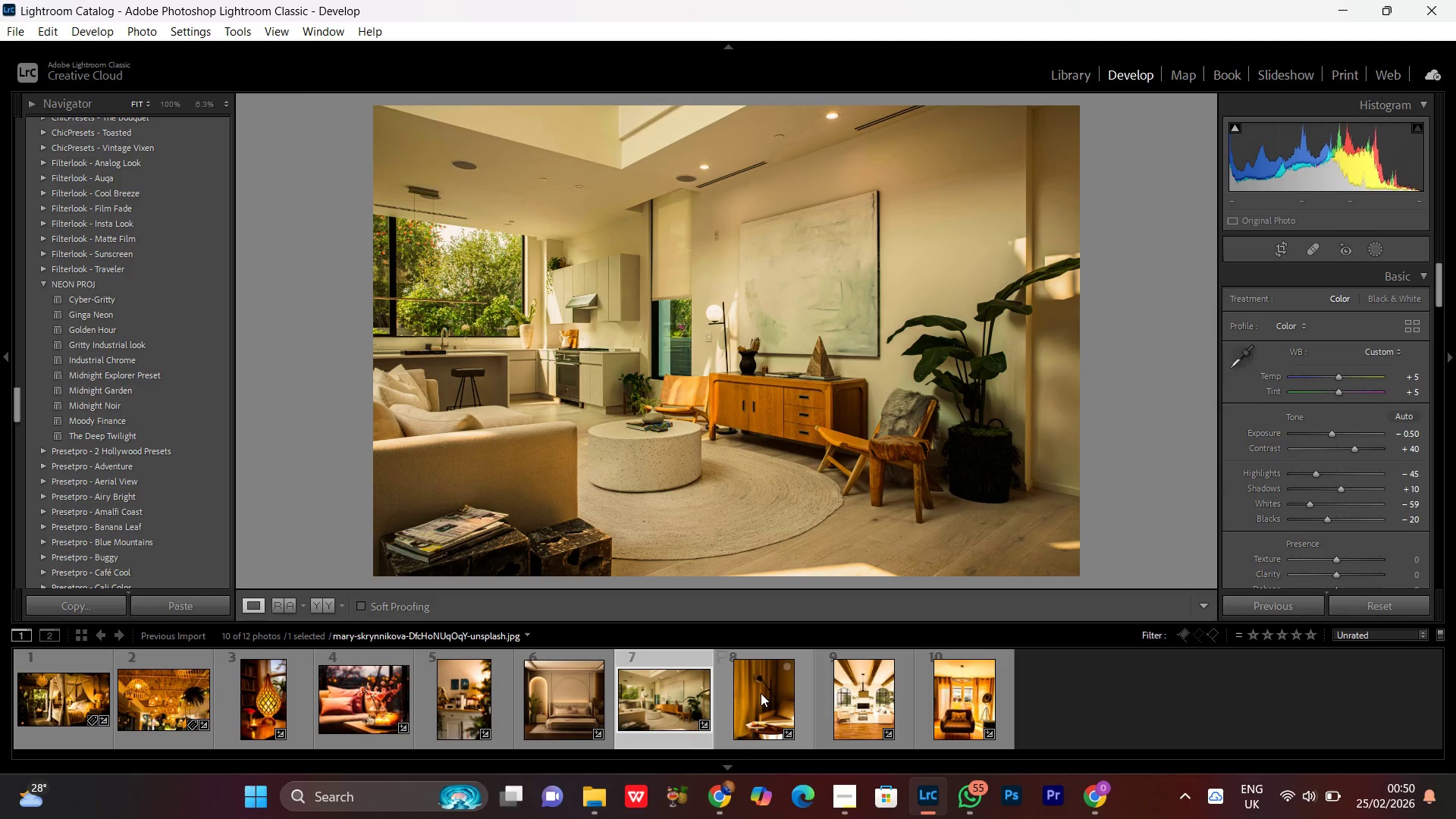 
double_click([761, 693])
 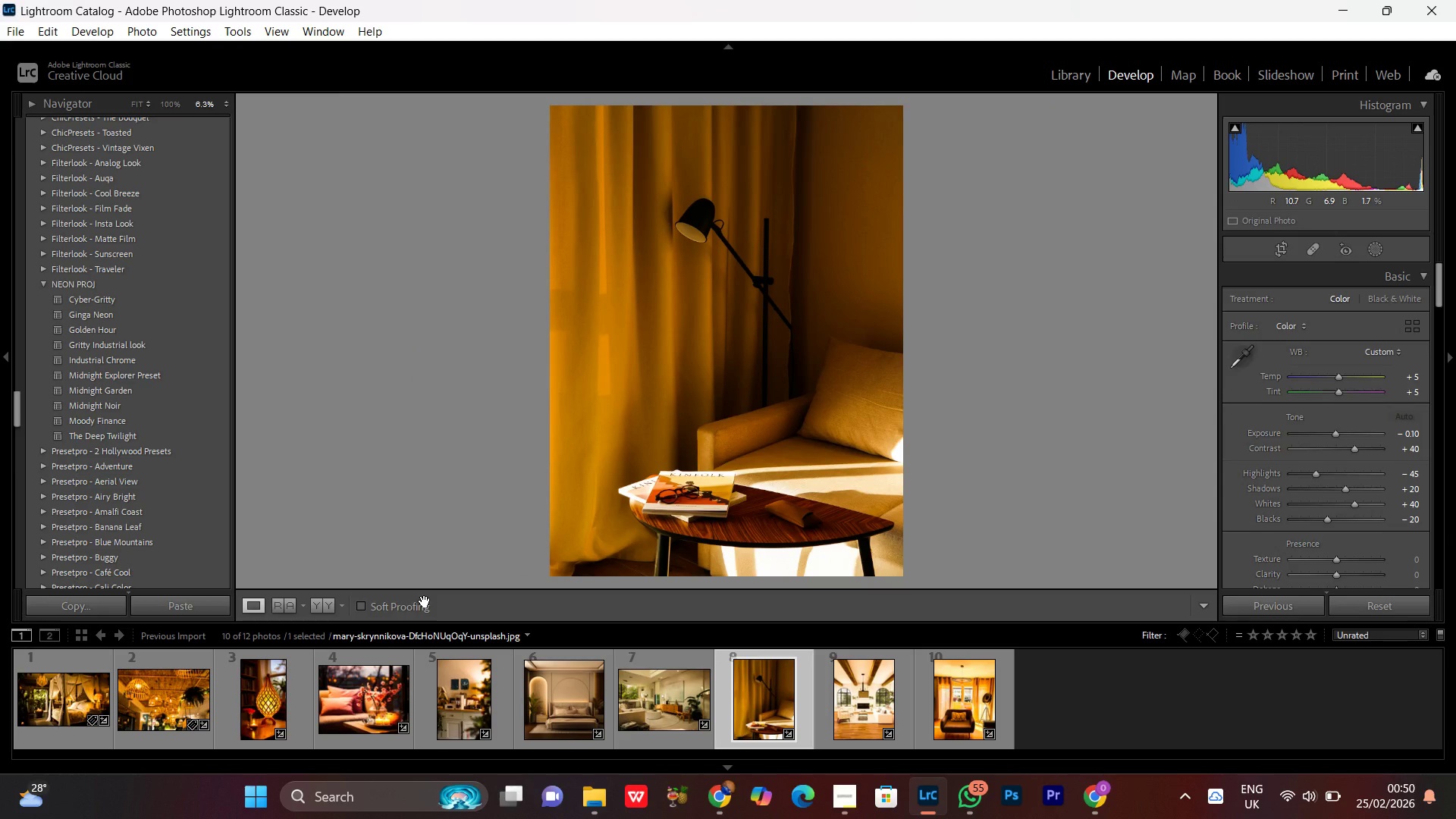 
left_click([328, 610])
 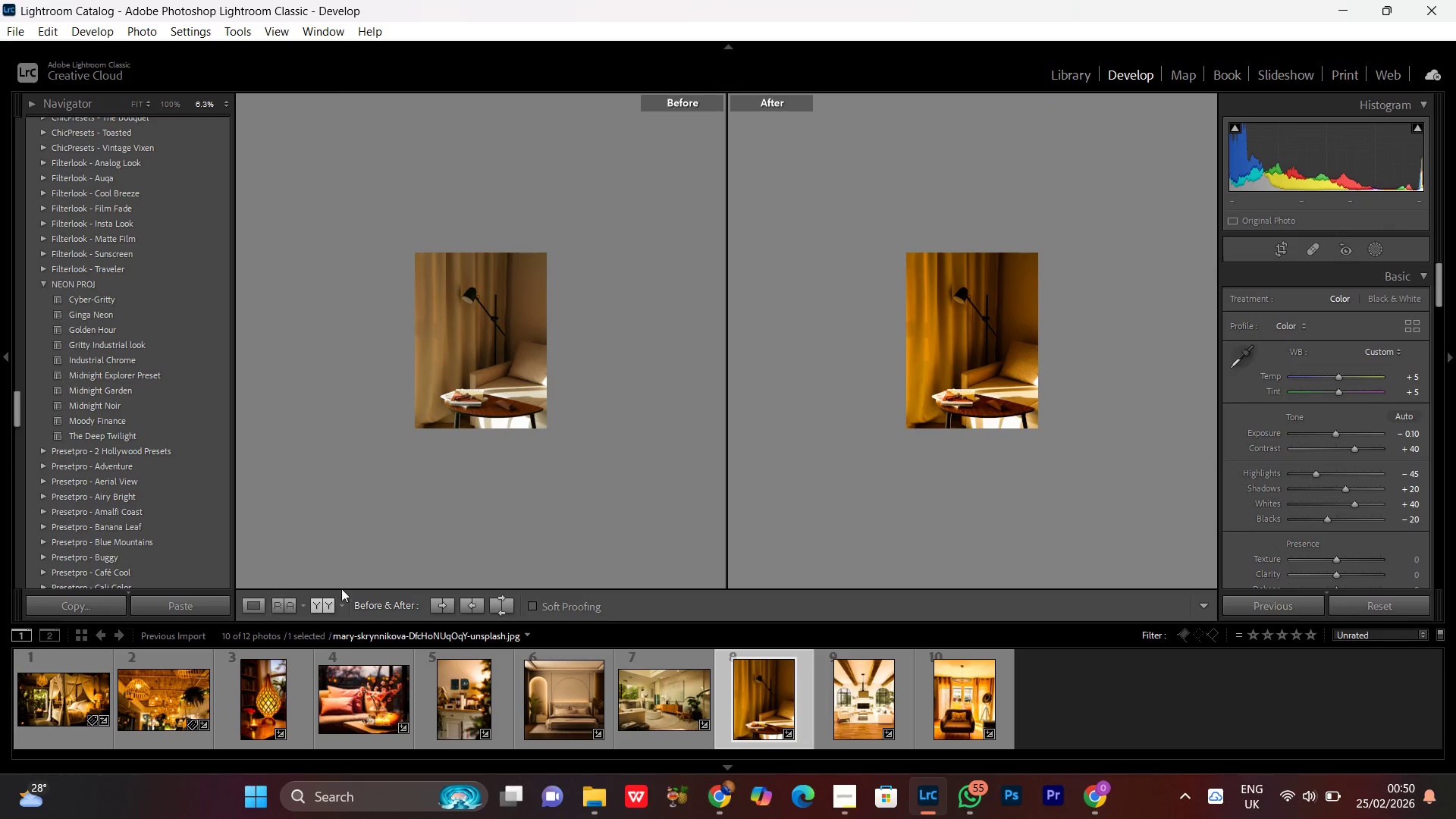 
left_click([1013, 423])
 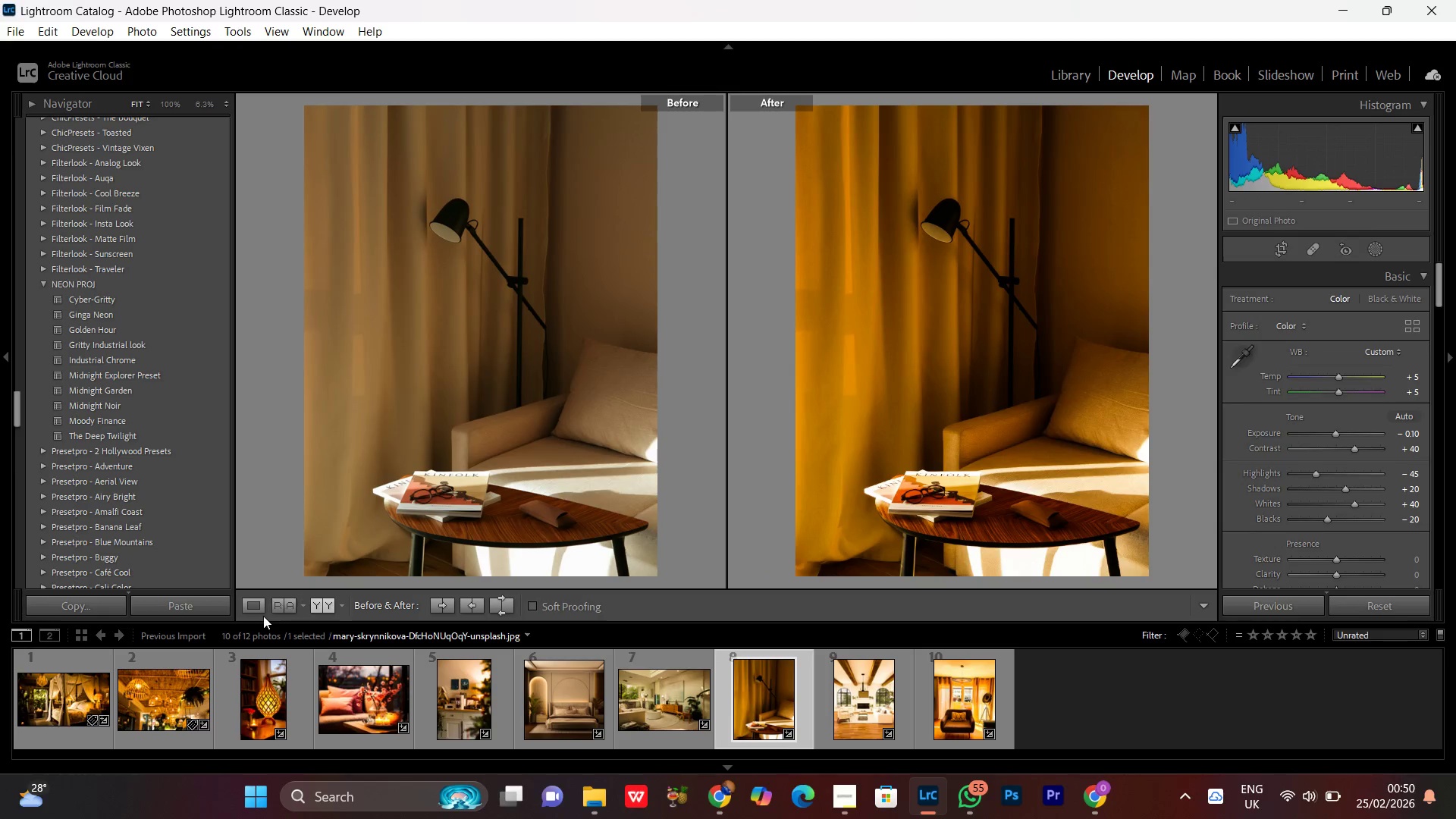 
left_click([256, 613])
 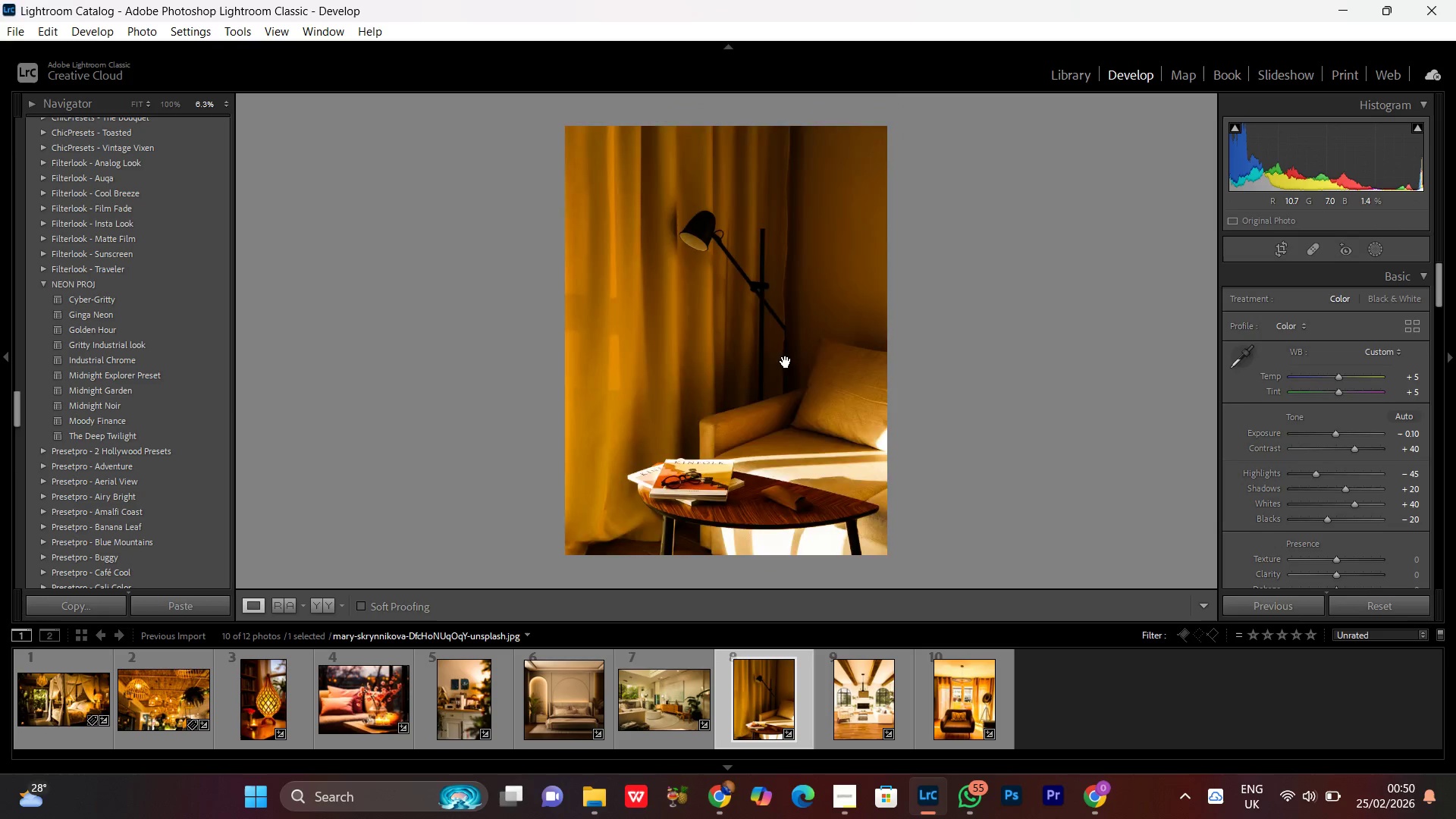 
double_click([786, 362])
 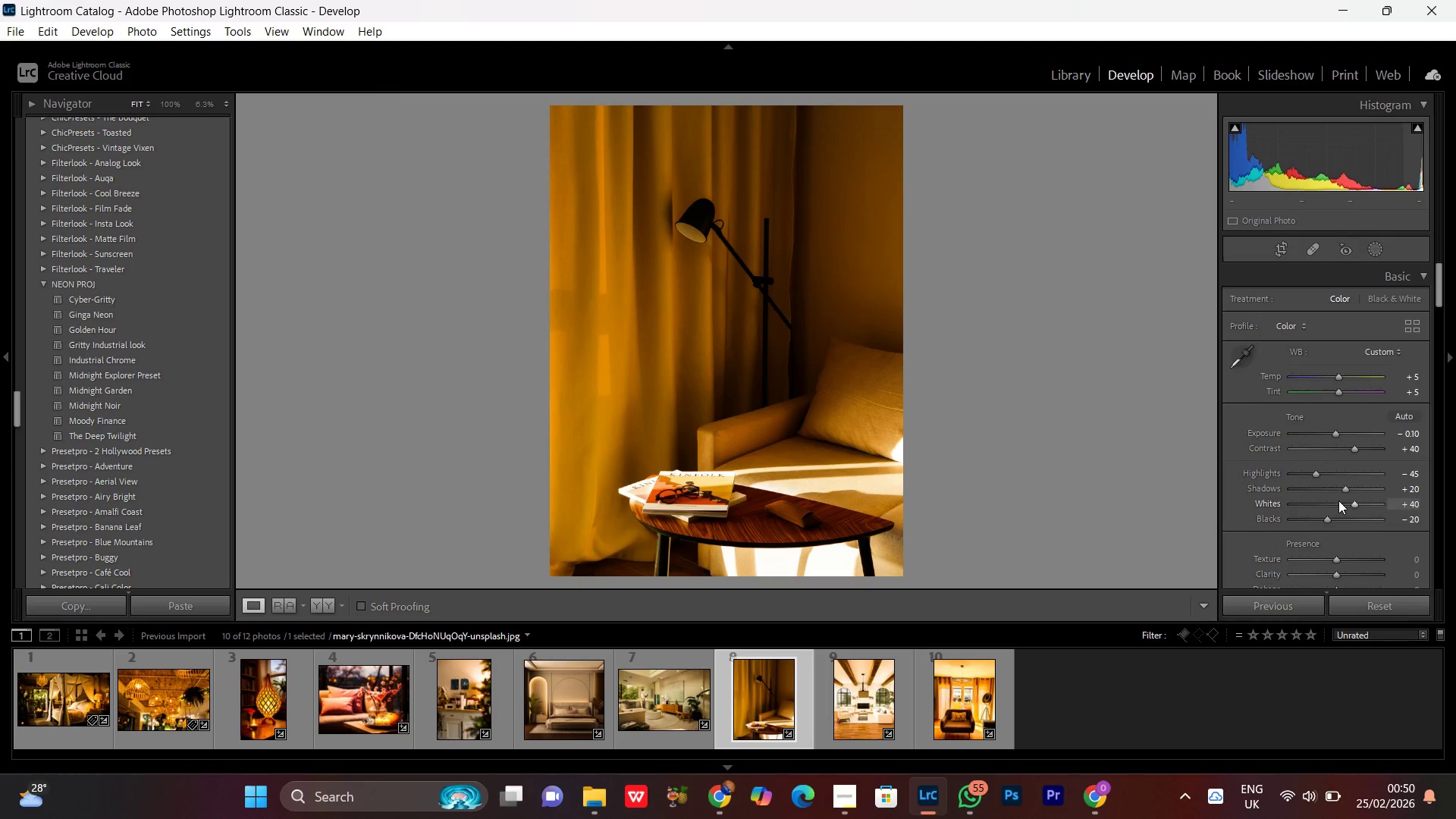 
left_click([1332, 505])
 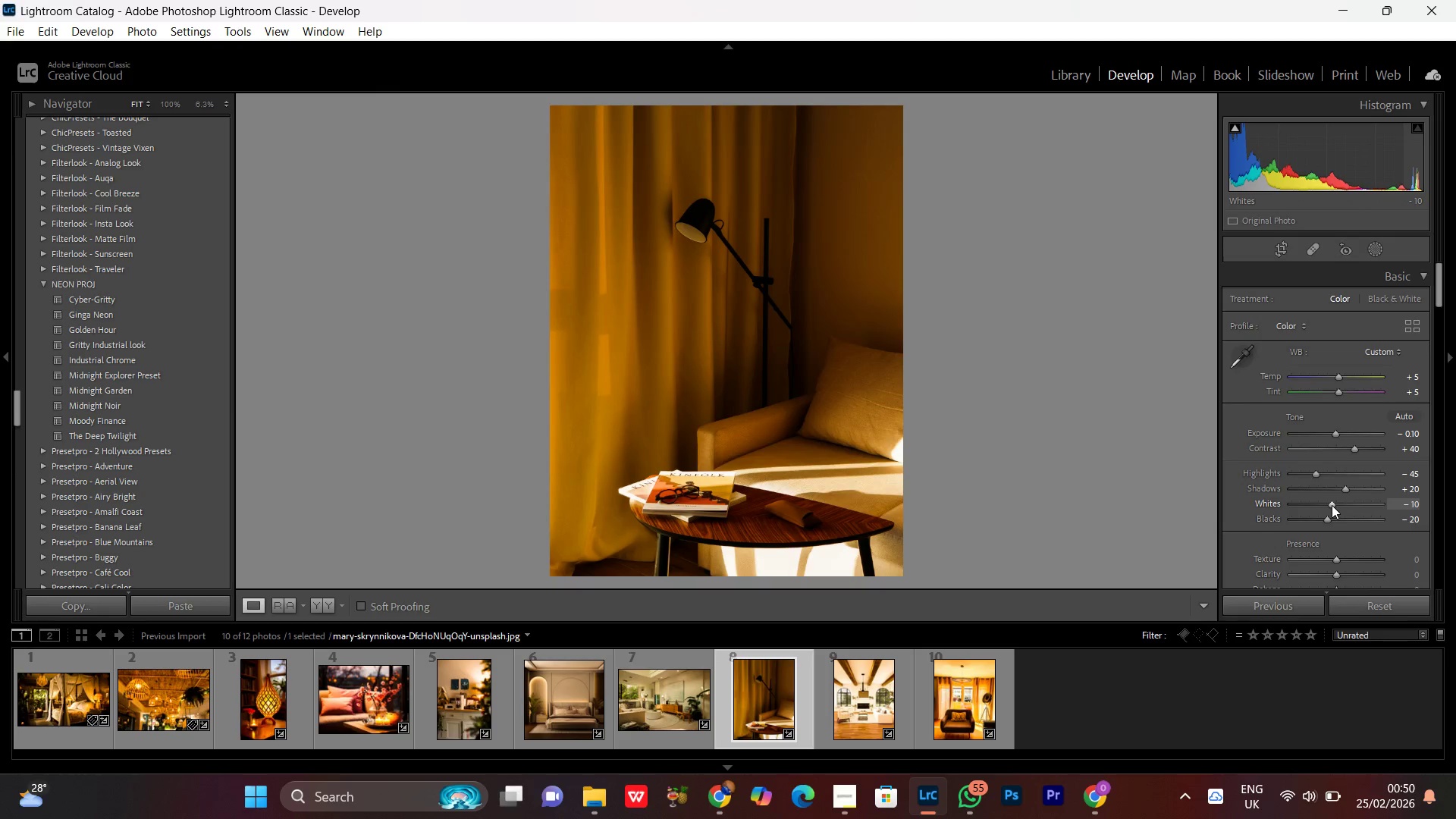 
scroll: coordinate [1332, 505], scroll_direction: up, amount: 3.0
 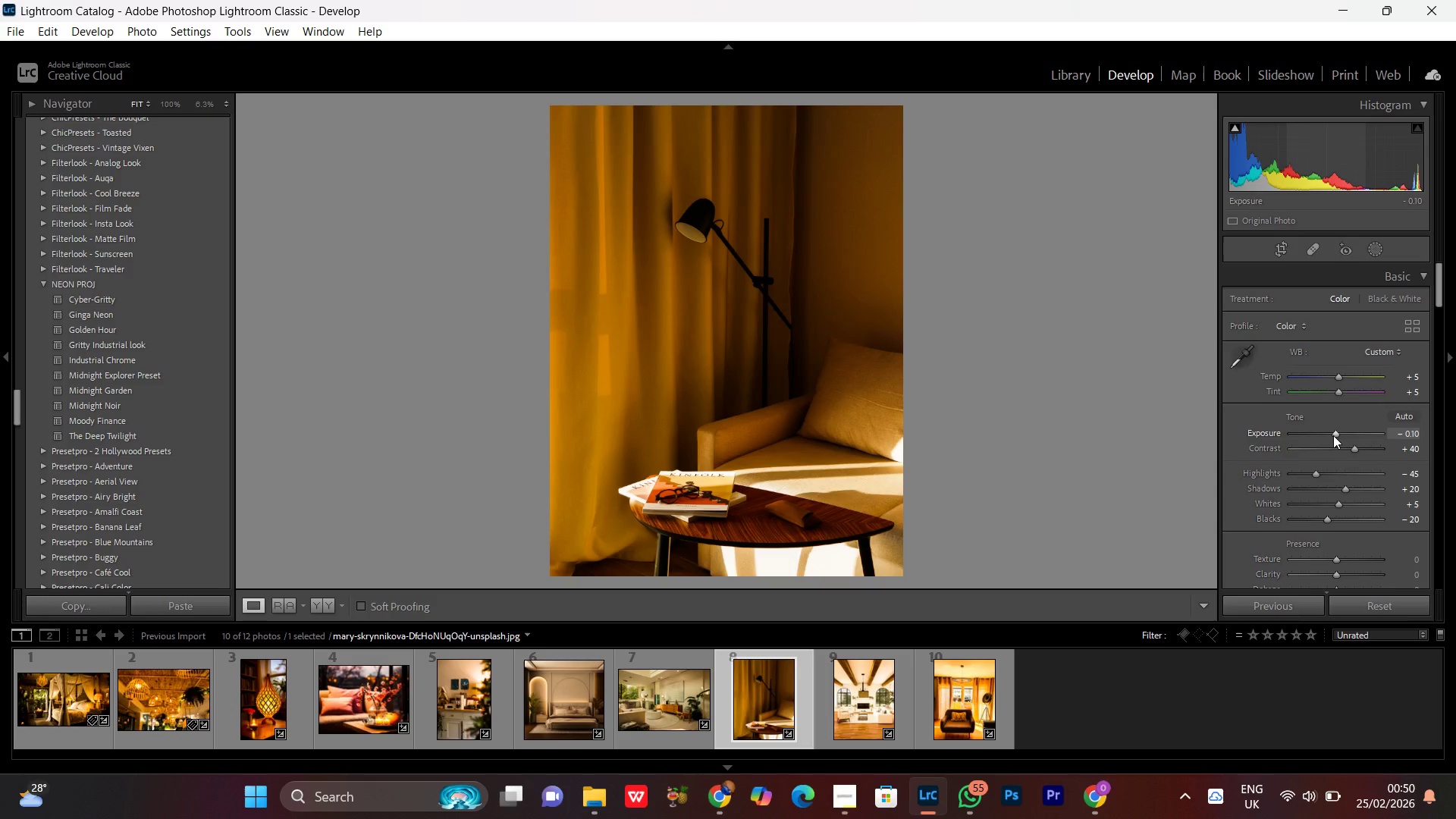 
left_click([1333, 435])
 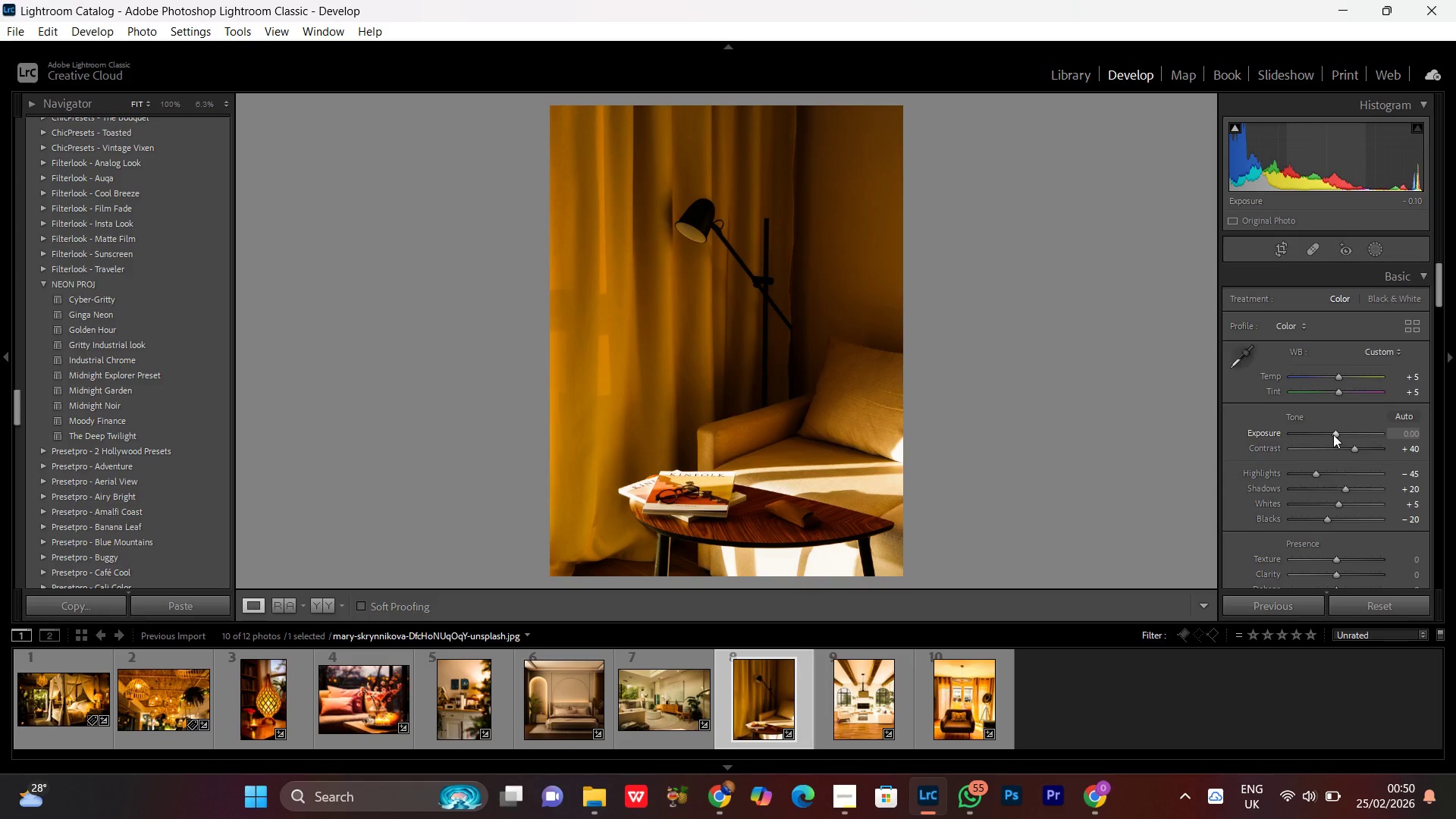 
scroll: coordinate [1333, 435], scroll_direction: up, amount: 3.0
 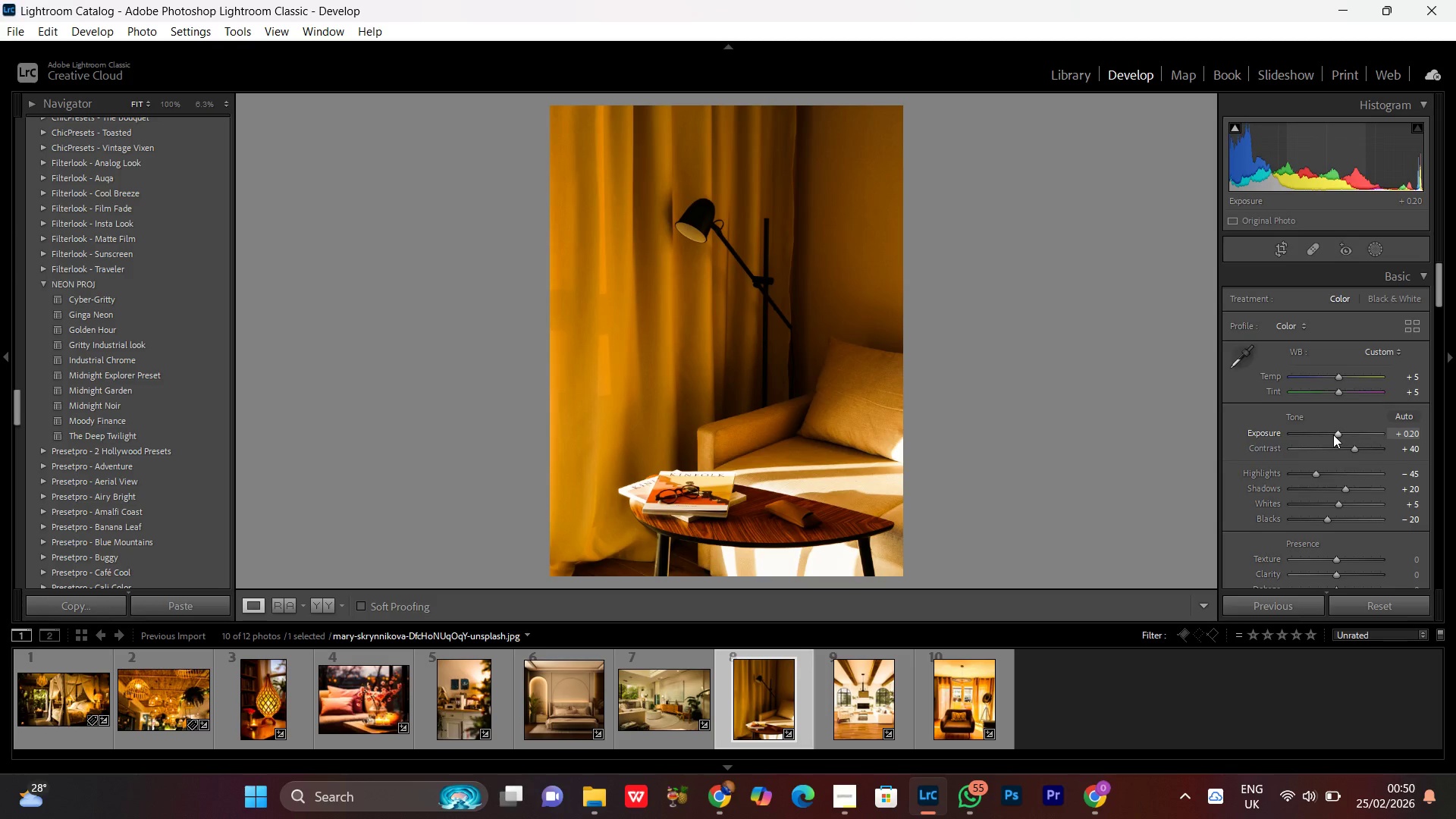 
scroll: coordinate [1333, 435], scroll_direction: none, amount: 0.0
 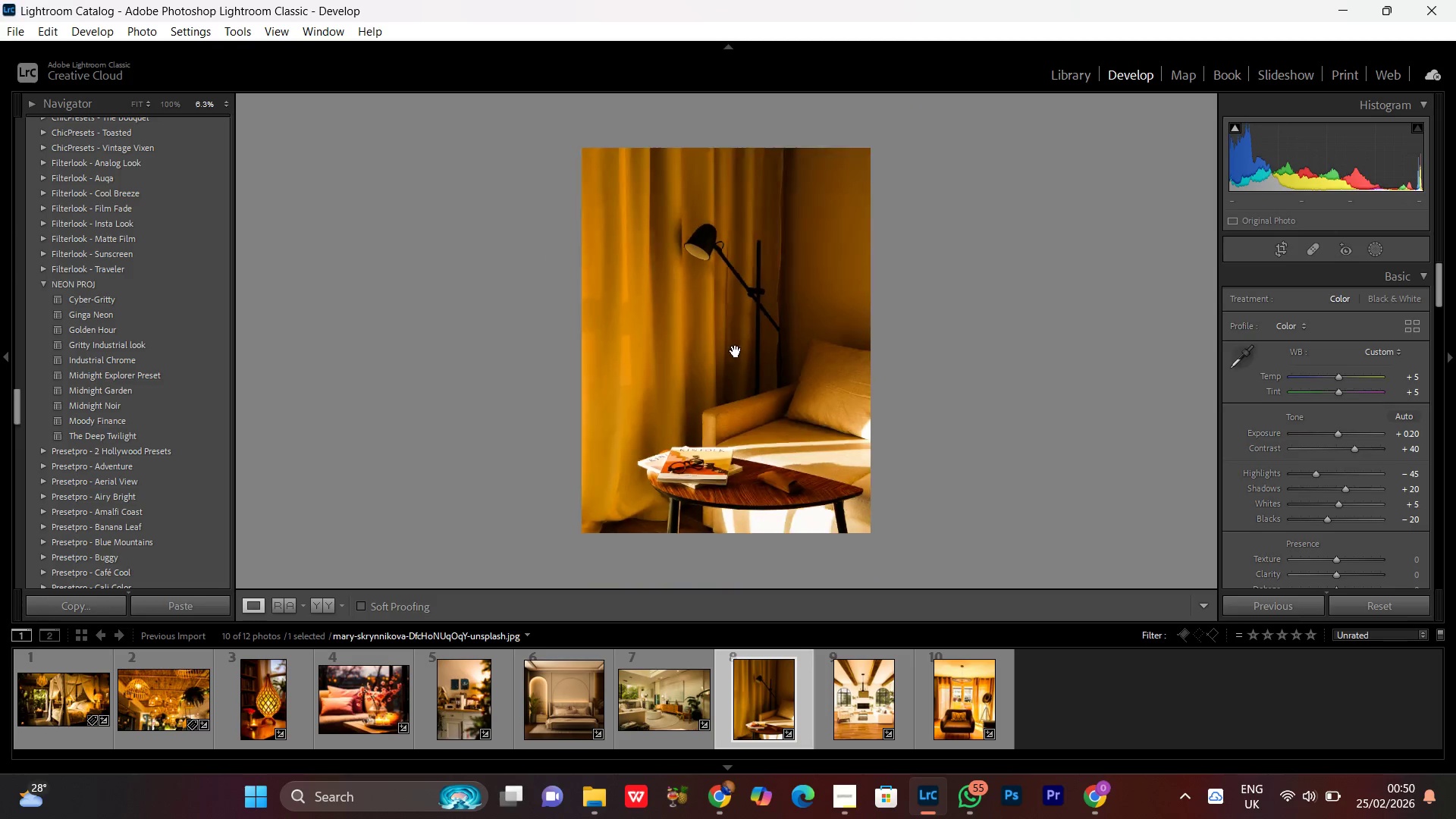 
double_click([736, 351])
 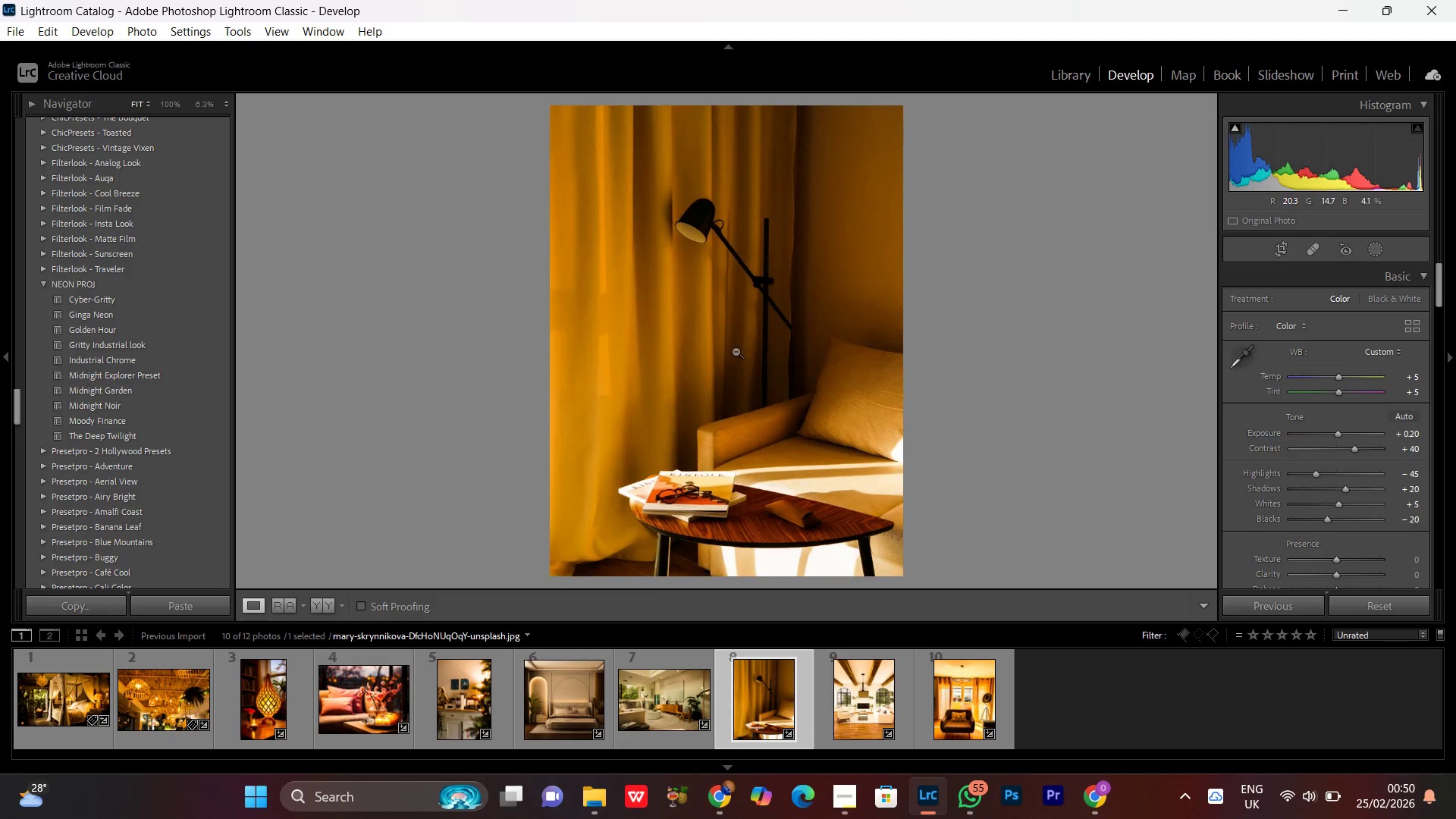 
triple_click([736, 351])
 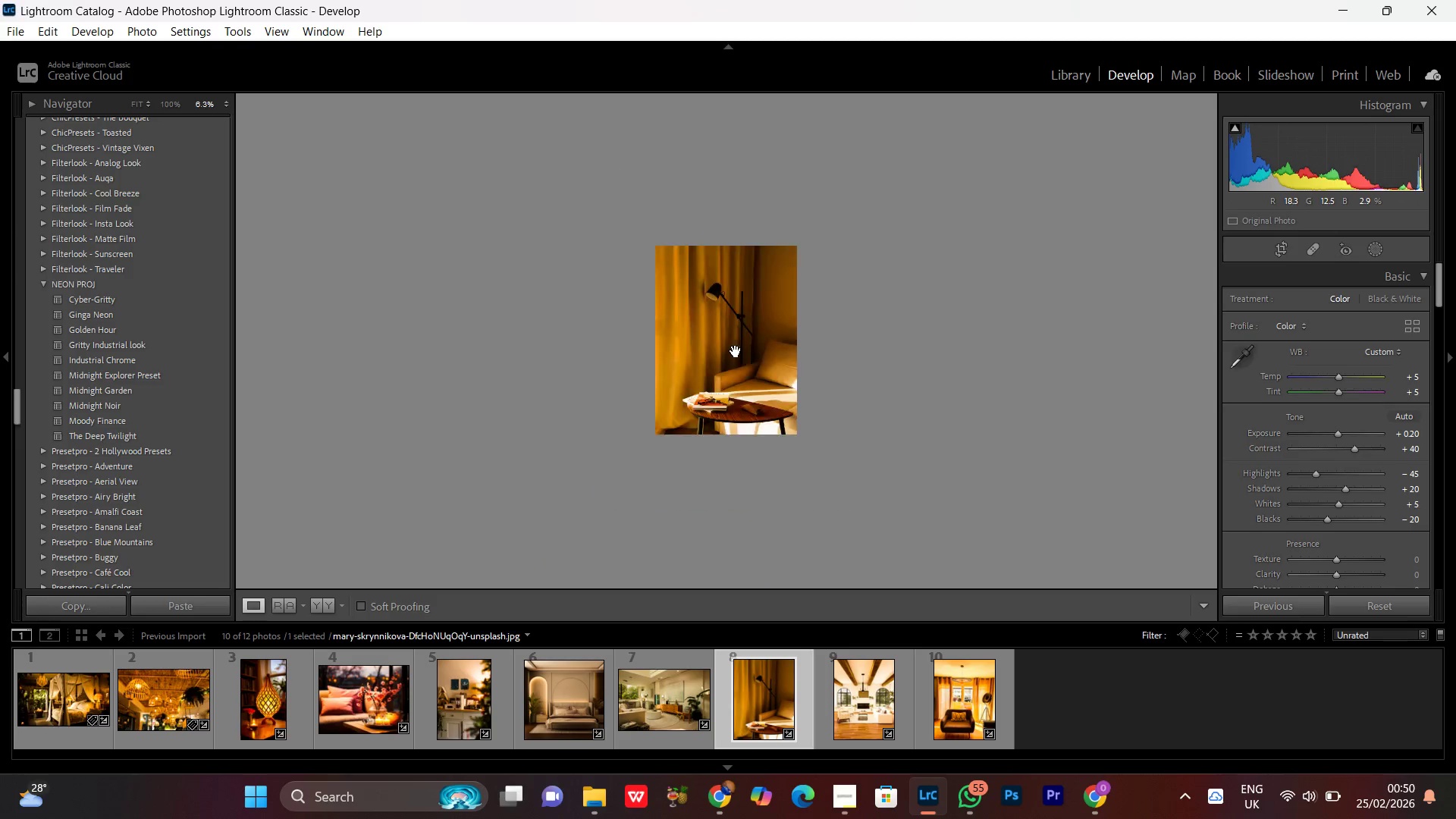 
triple_click([736, 351])
 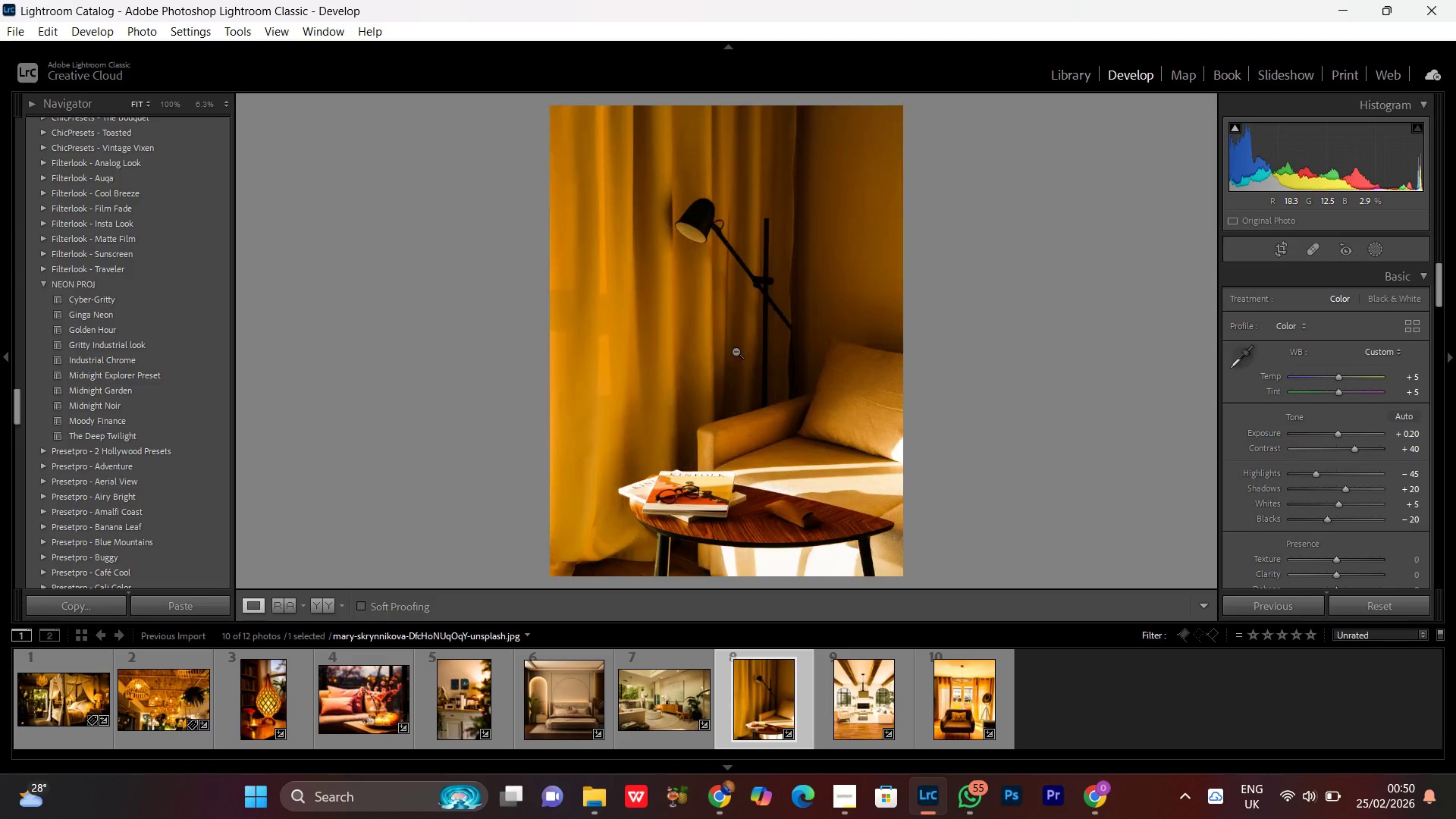 
triple_click([736, 351])
 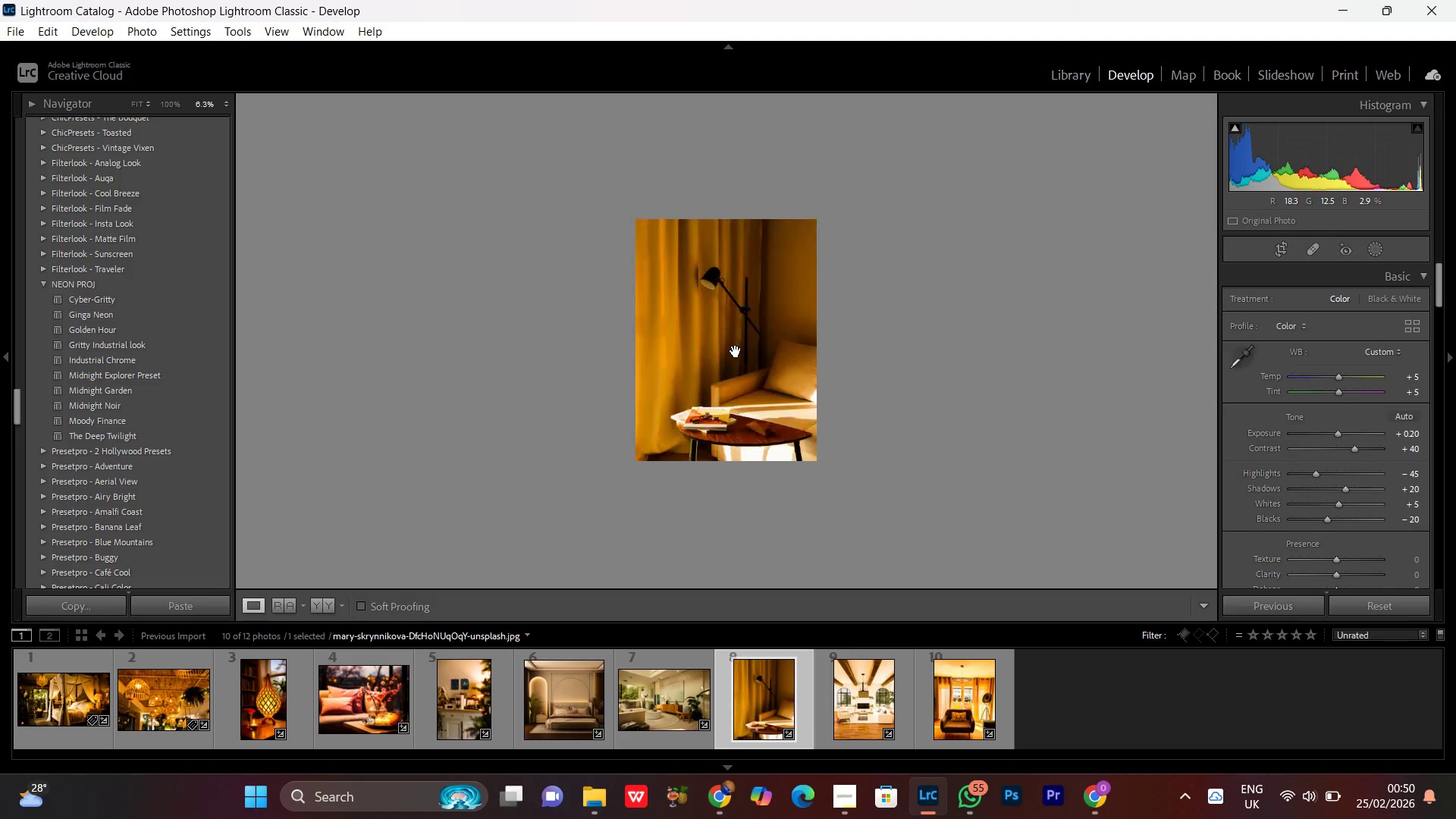 
triple_click([736, 351])
 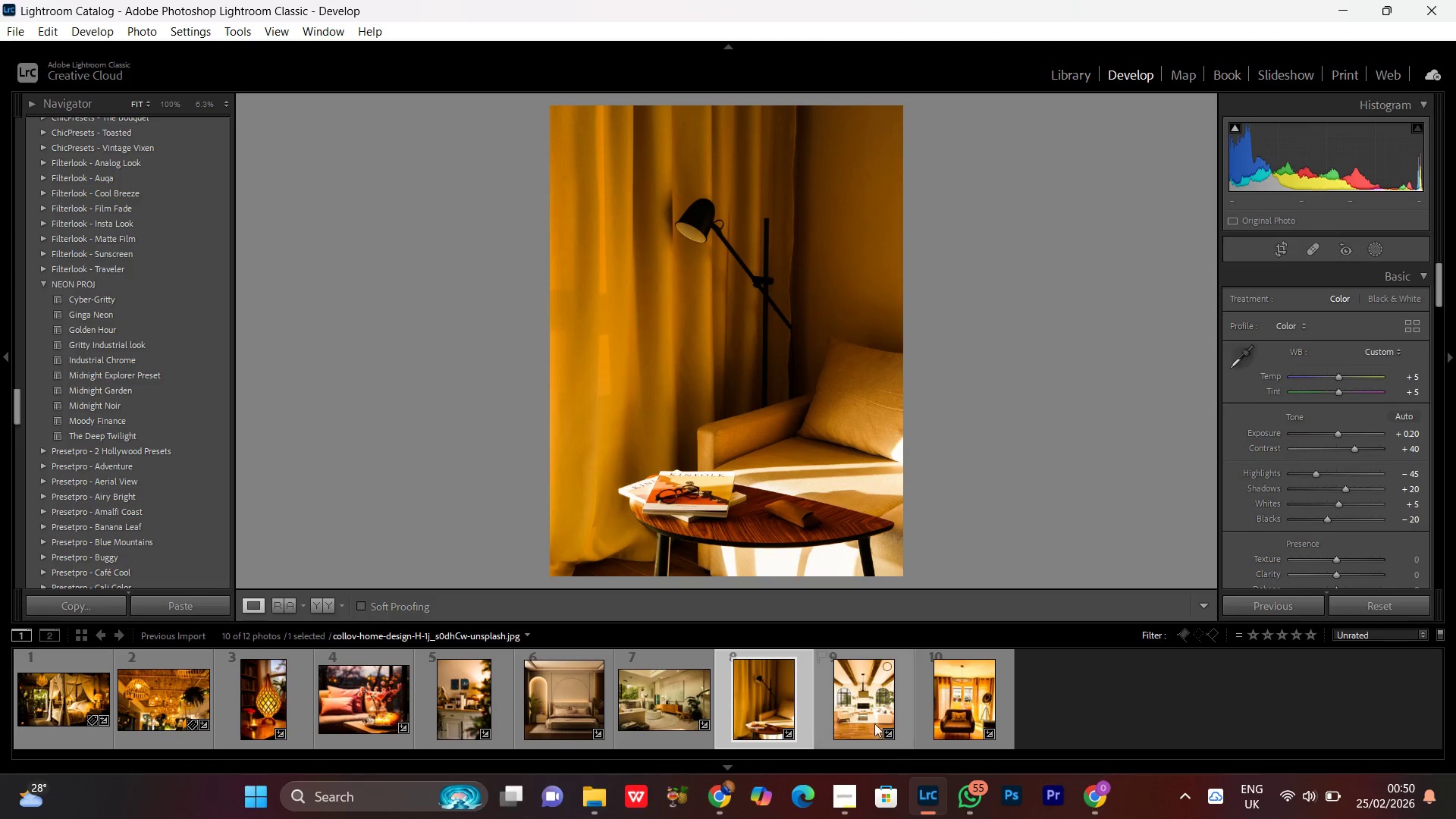 
double_click([868, 710])
 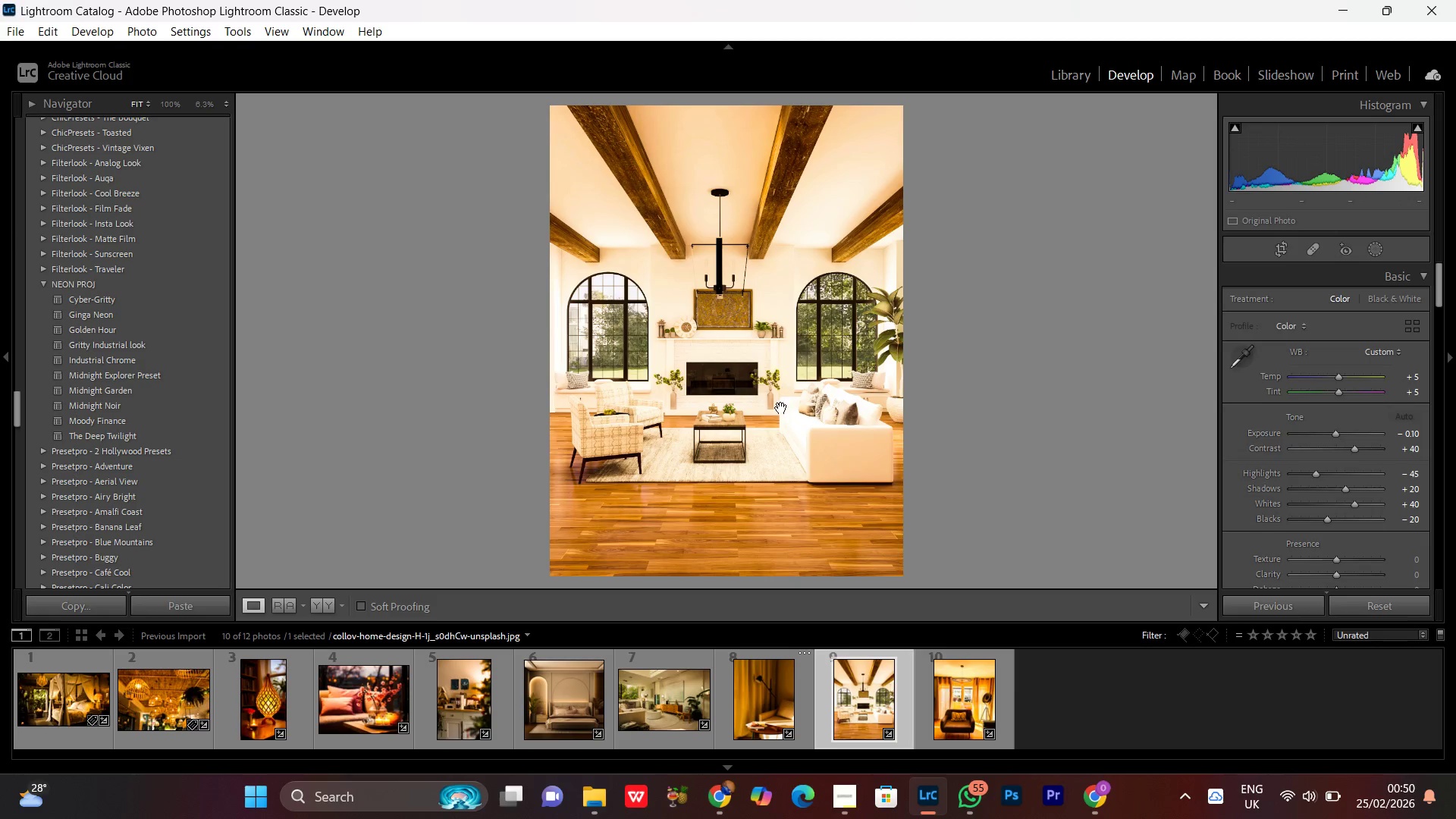 
left_click([785, 391])
 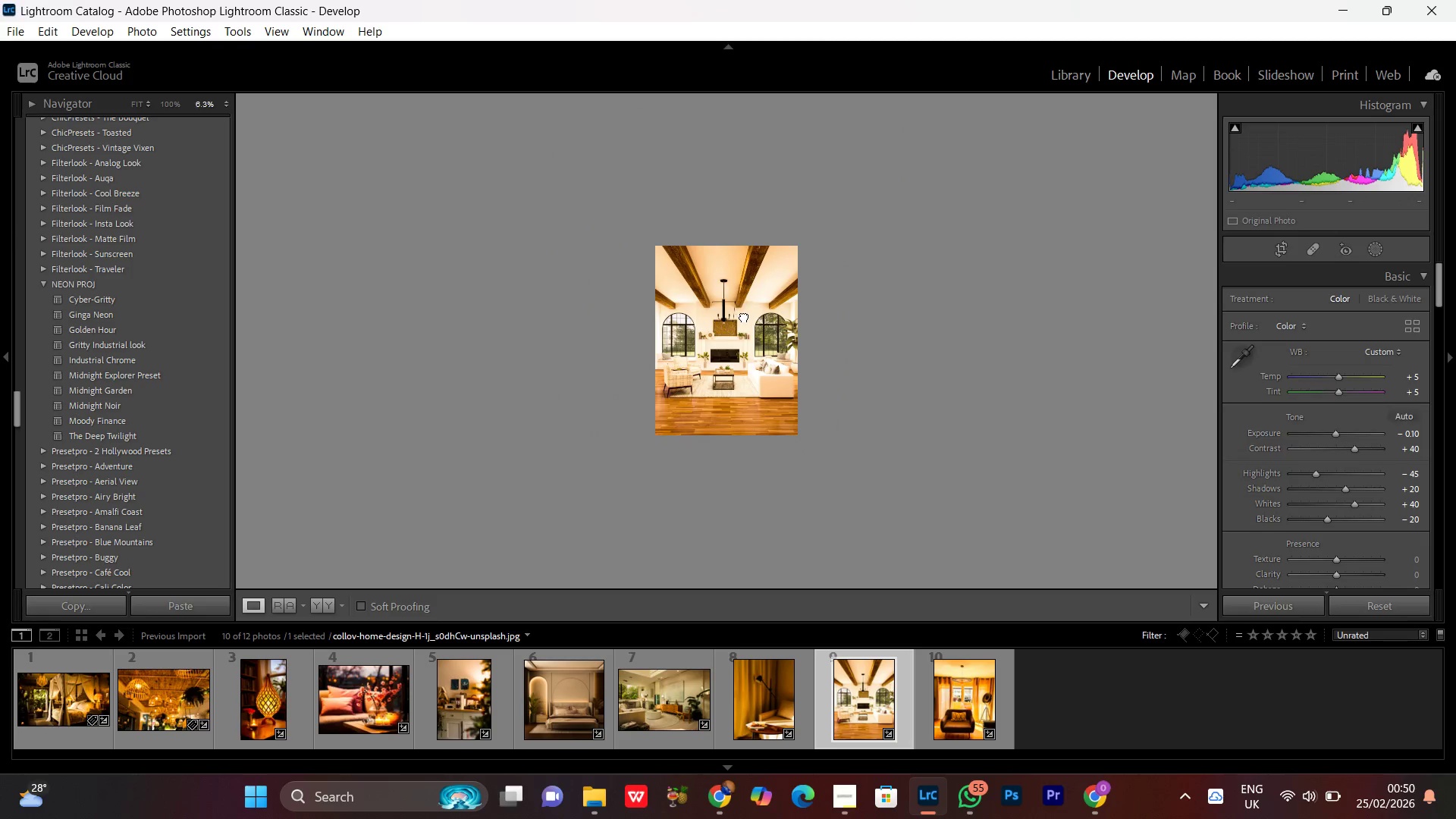 
triple_click([743, 316])
 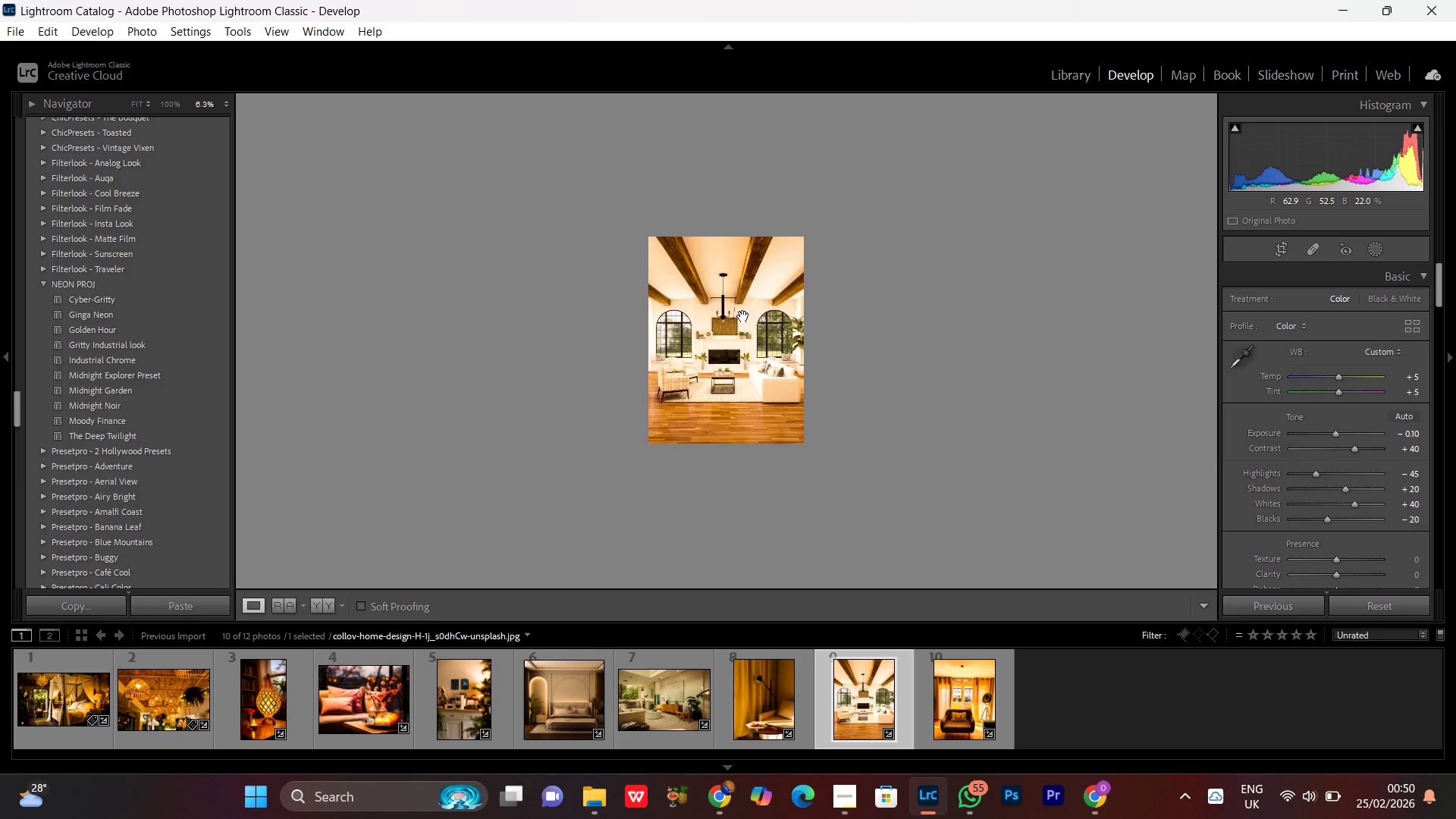 
triple_click([743, 316])
 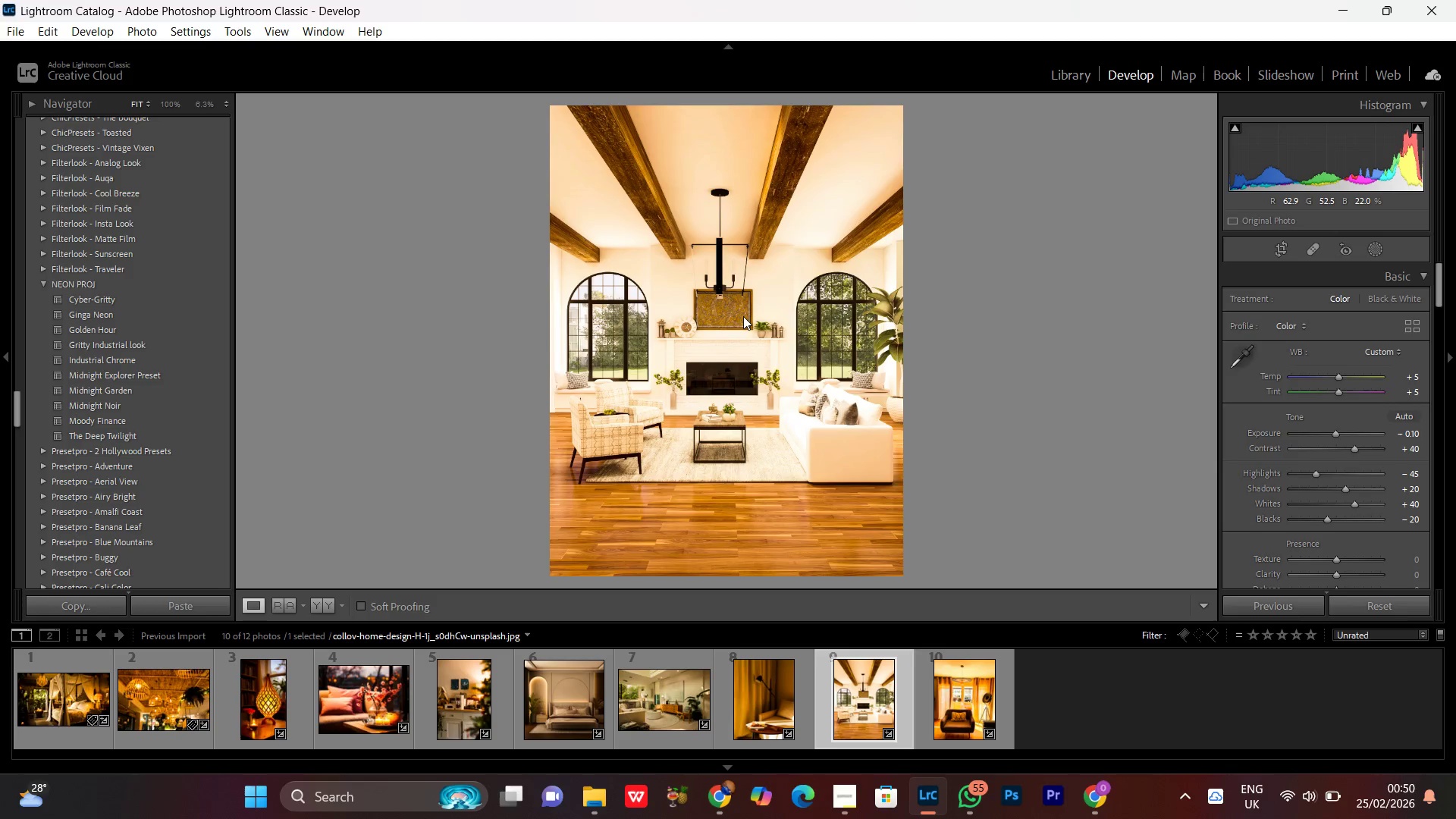 
triple_click([743, 316])
 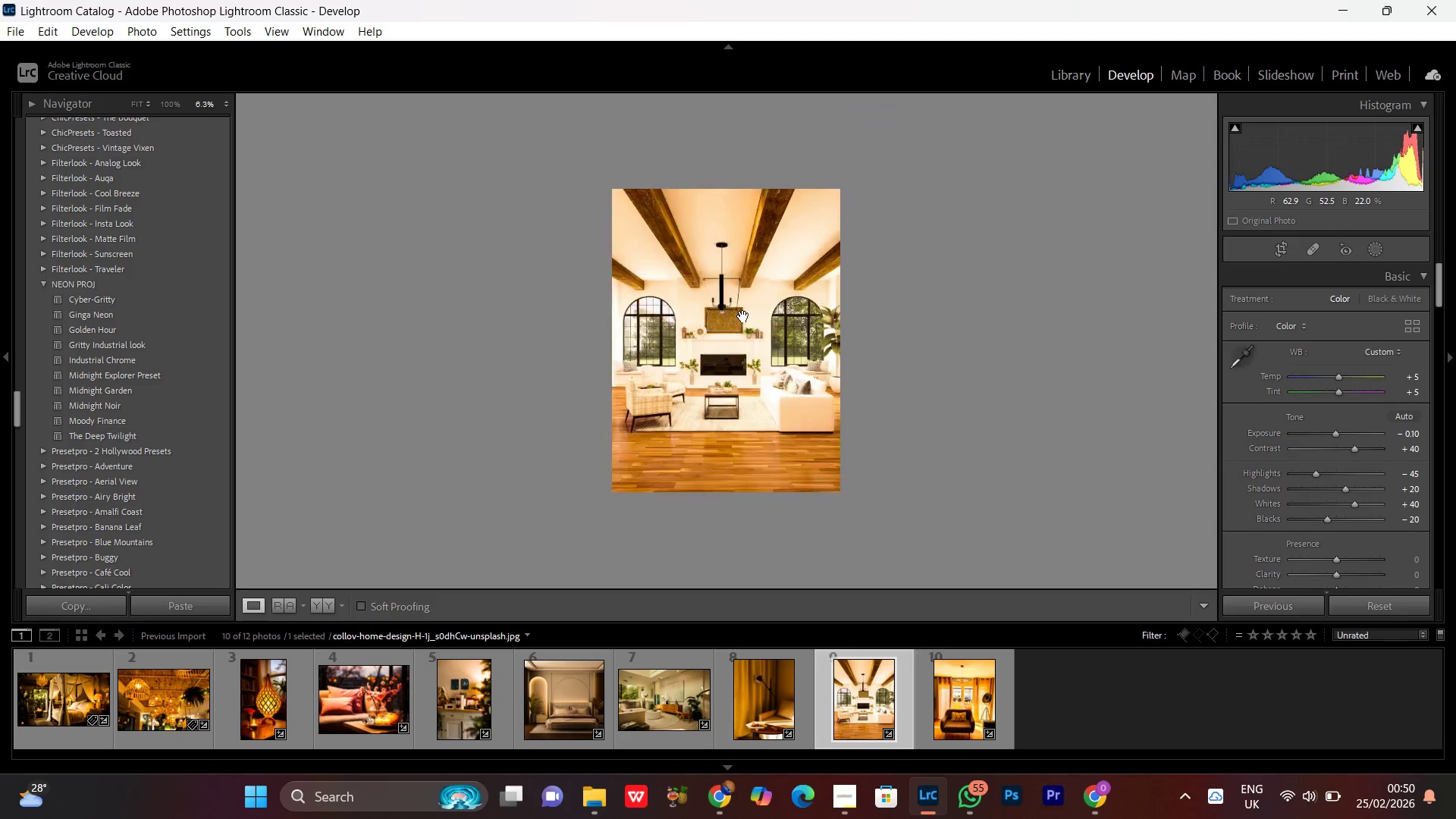 
triple_click([743, 316])
 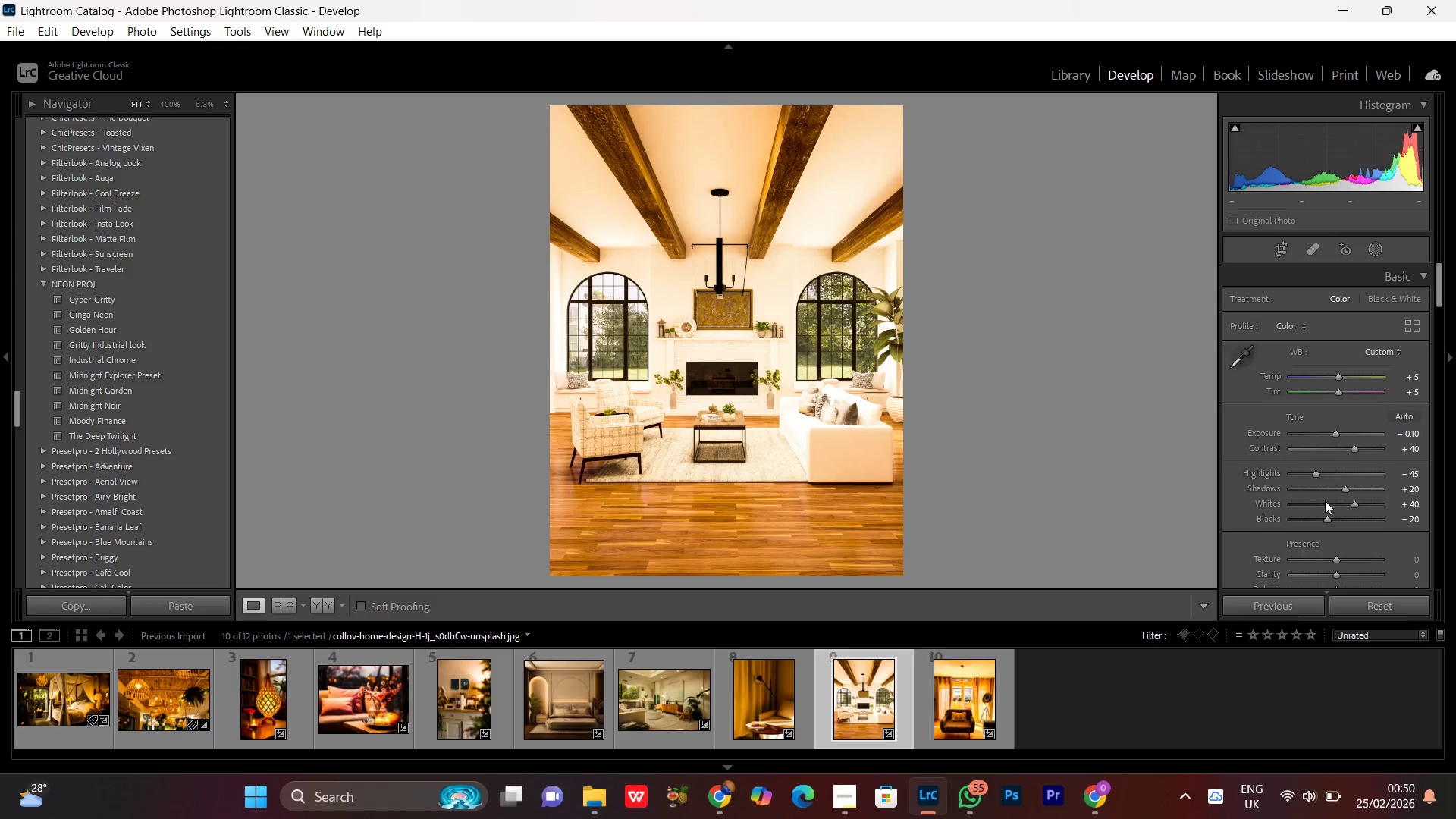 
left_click_drag(start_coordinate=[1411, 476], to_coordinate=[1400, 512])
 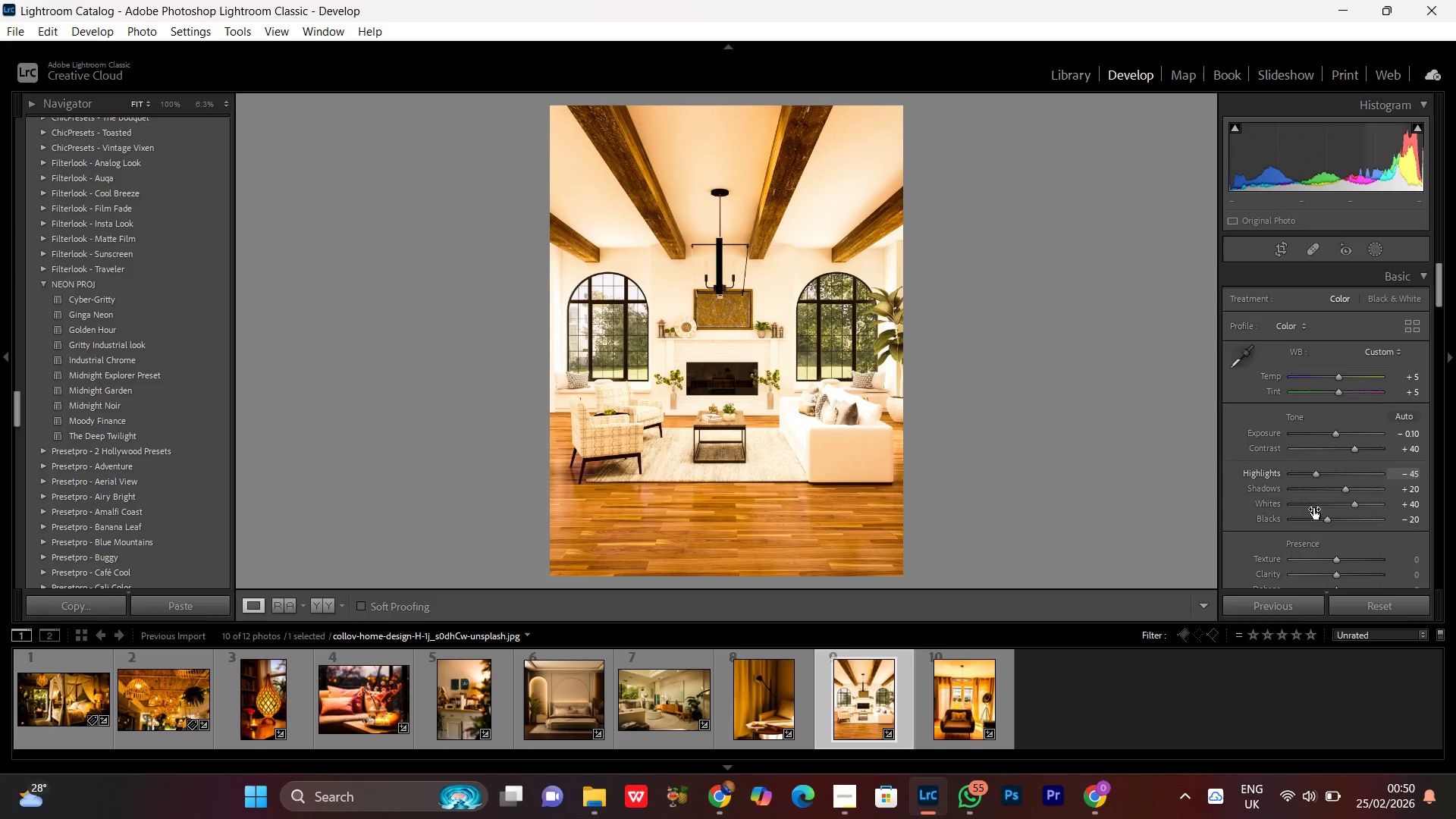 
left_click_drag(start_coordinate=[1352, 521], to_coordinate=[1402, 473])
 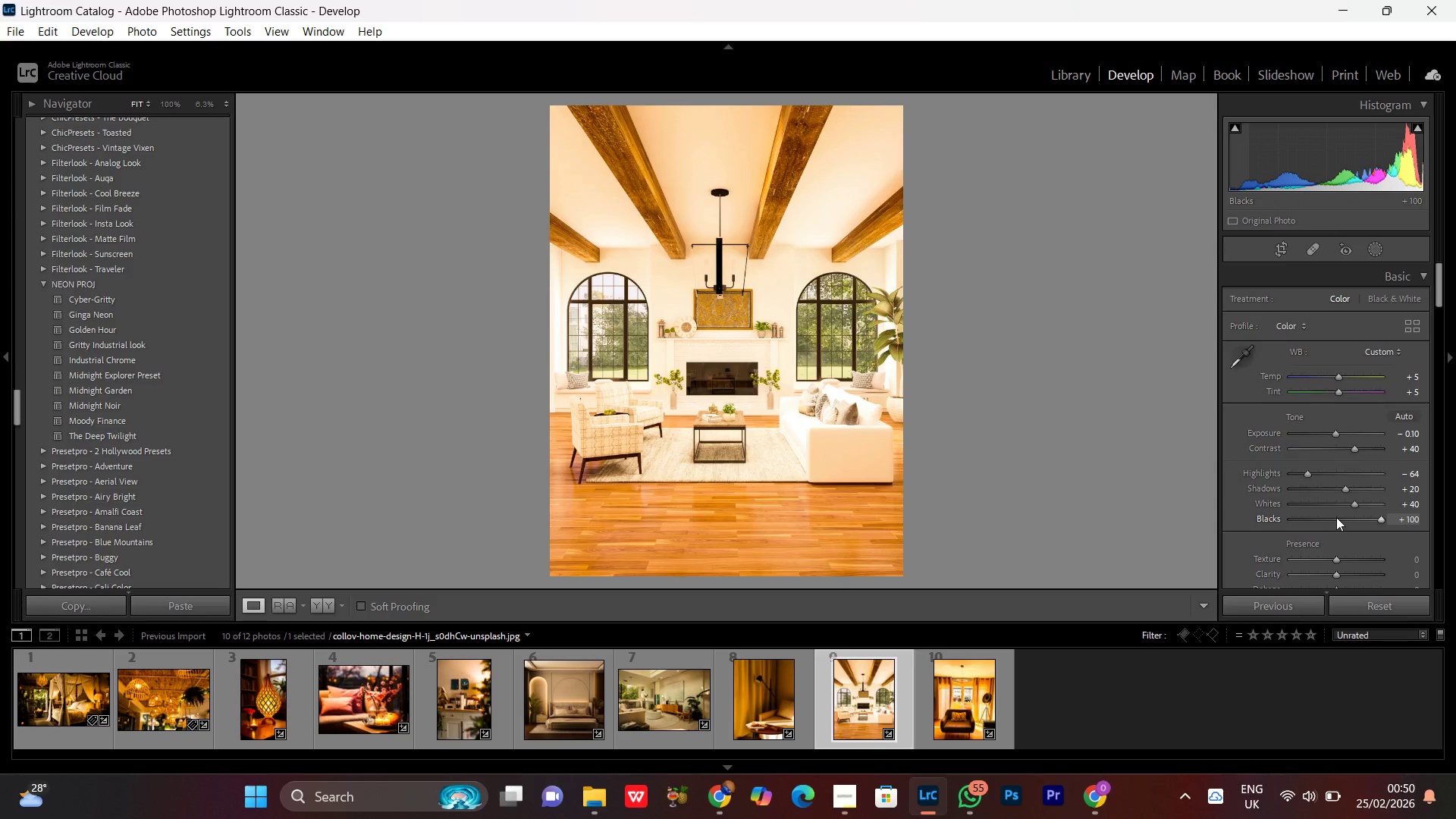 
double_click([1336, 517])
 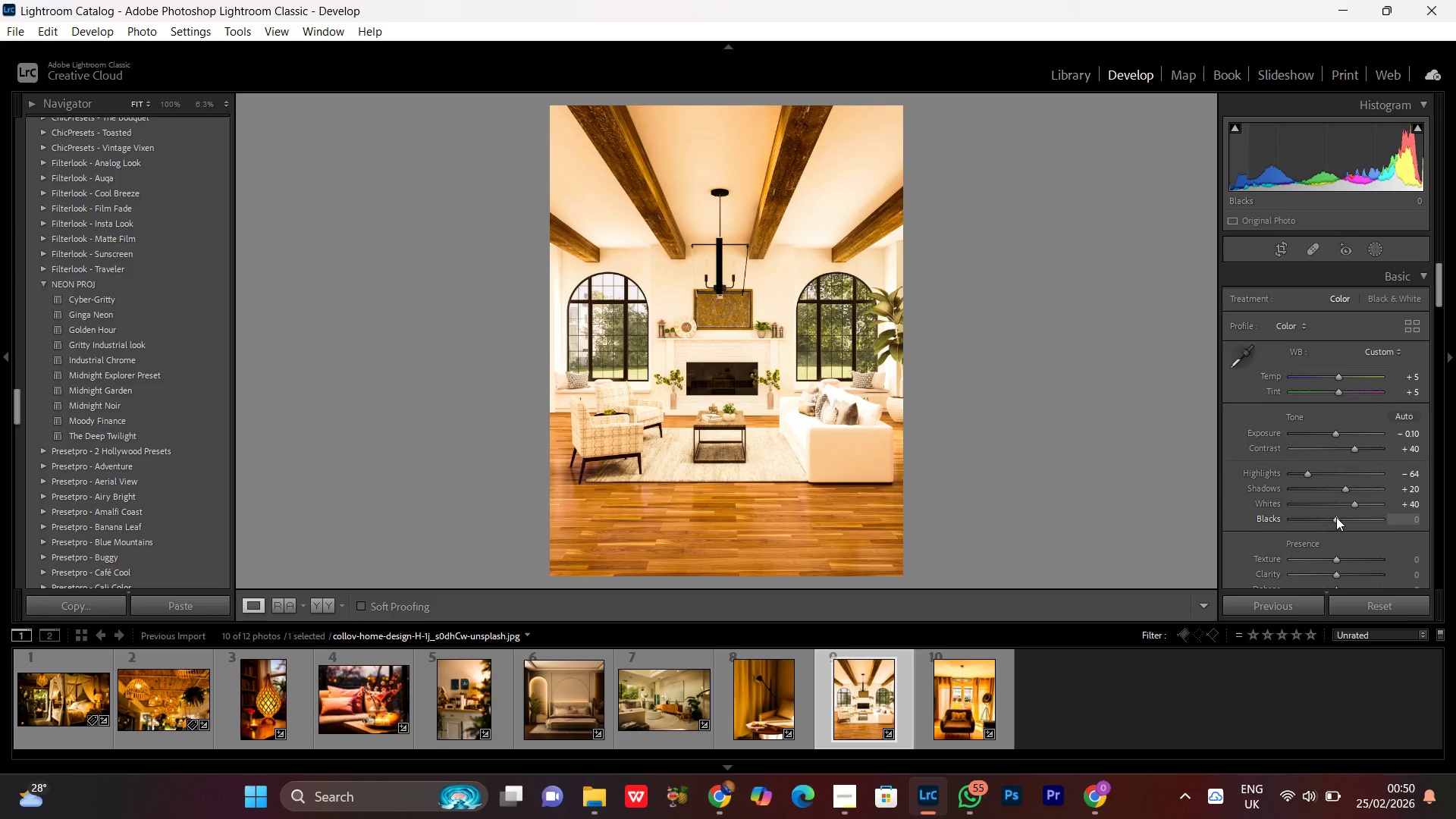 
left_click([1336, 517])
 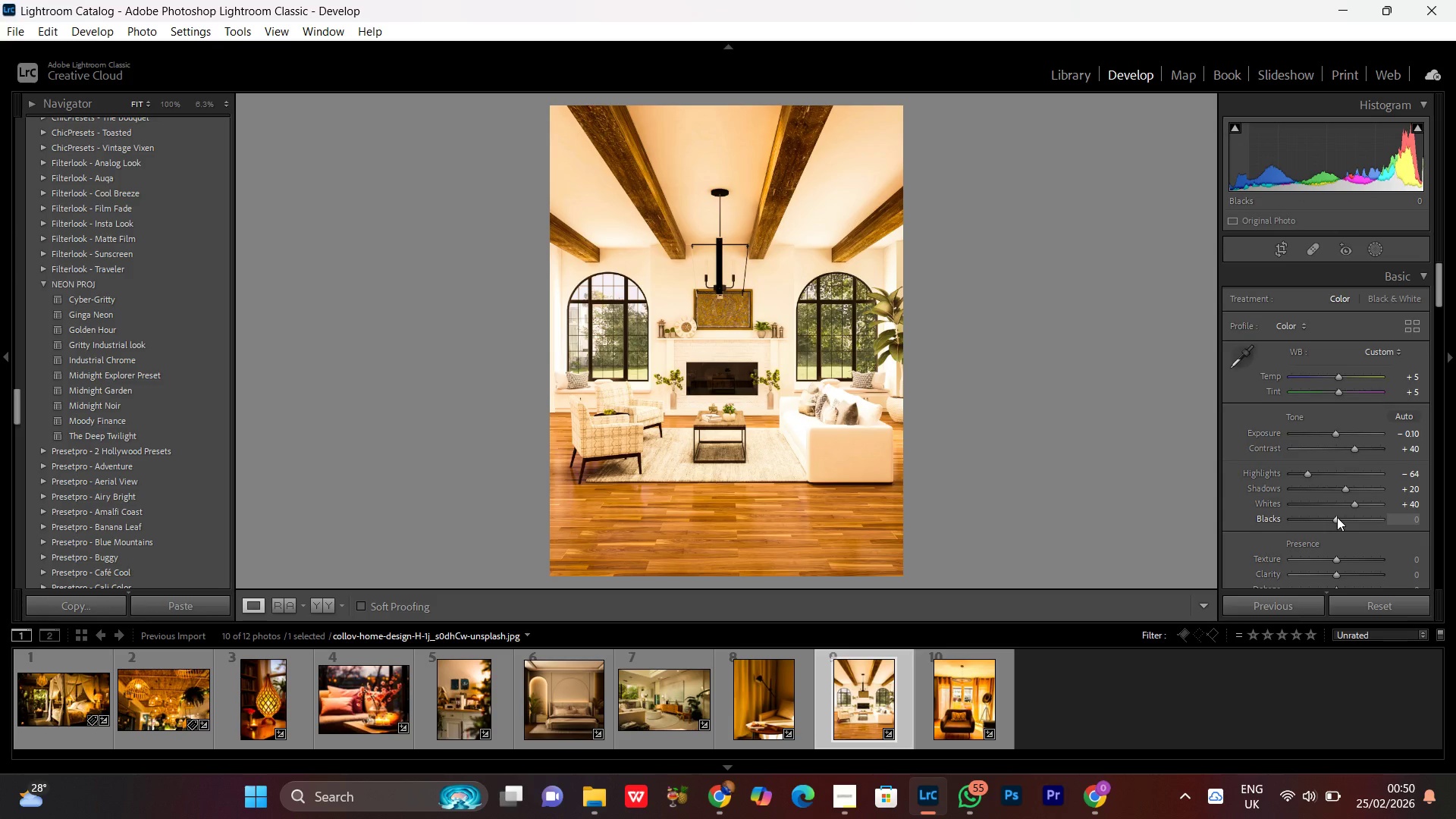 
scroll: coordinate [1337, 517], scroll_direction: down, amount: 5.0
 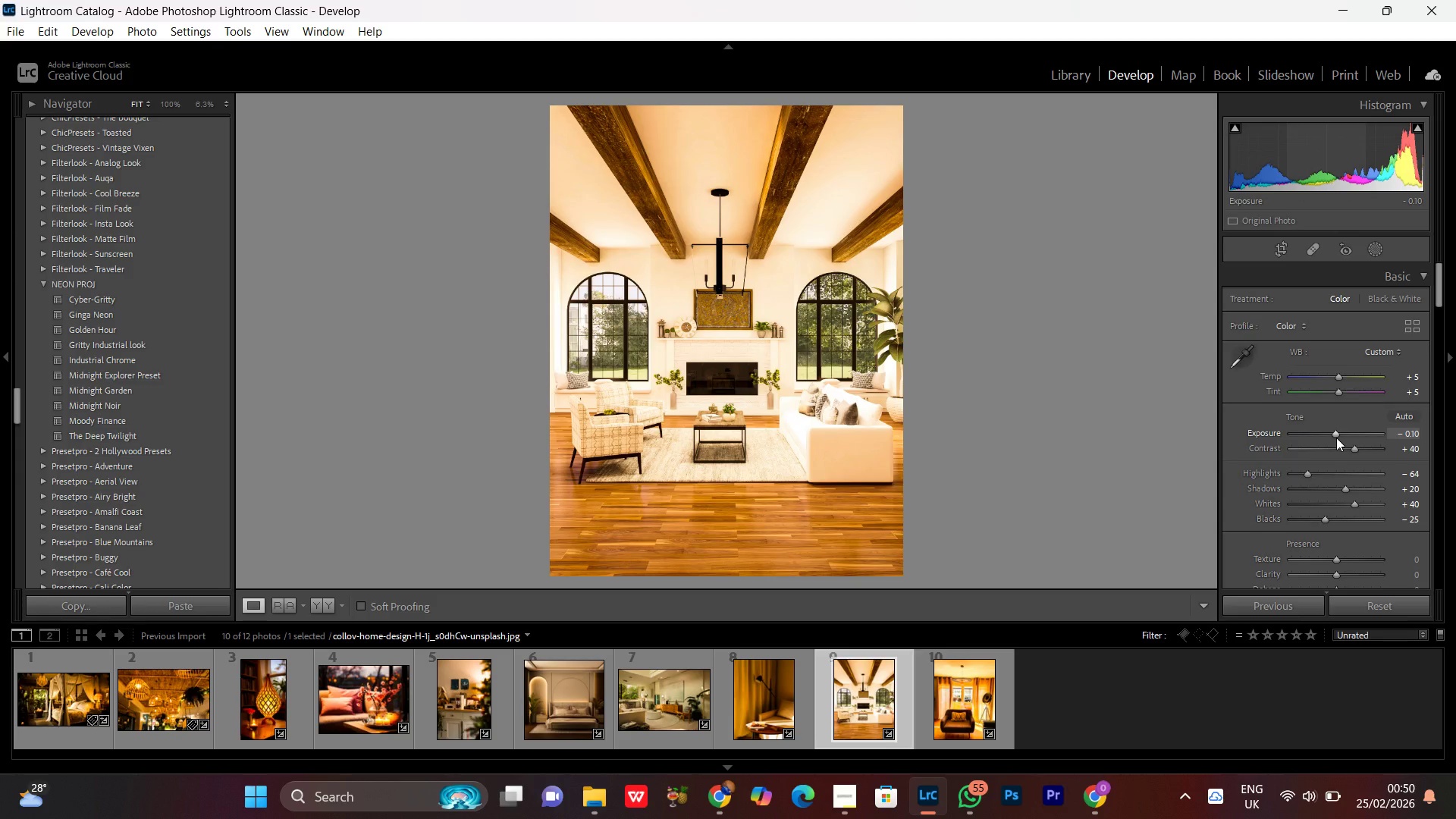 
wait(5.45)
 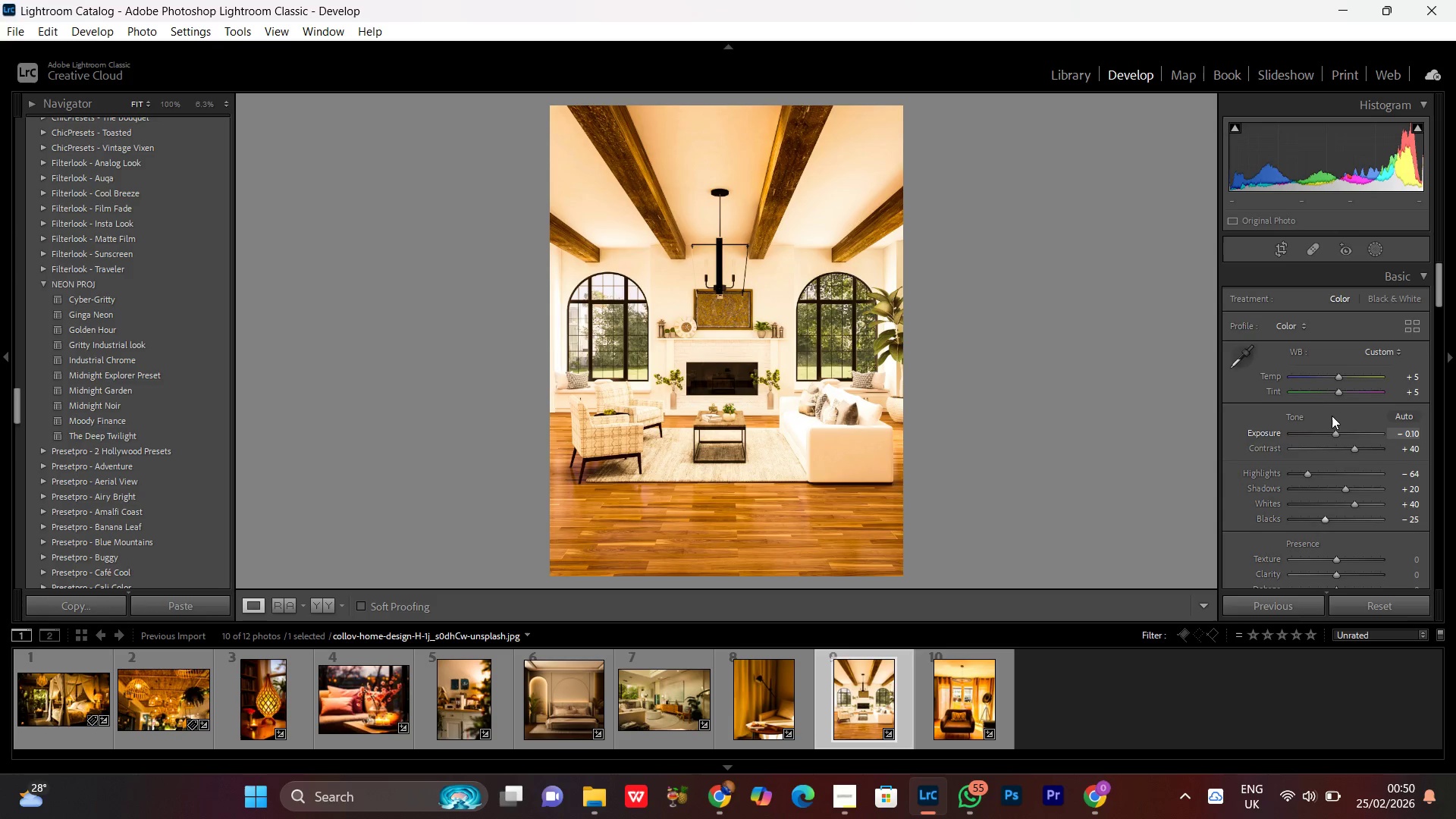 
double_click([756, 332])
 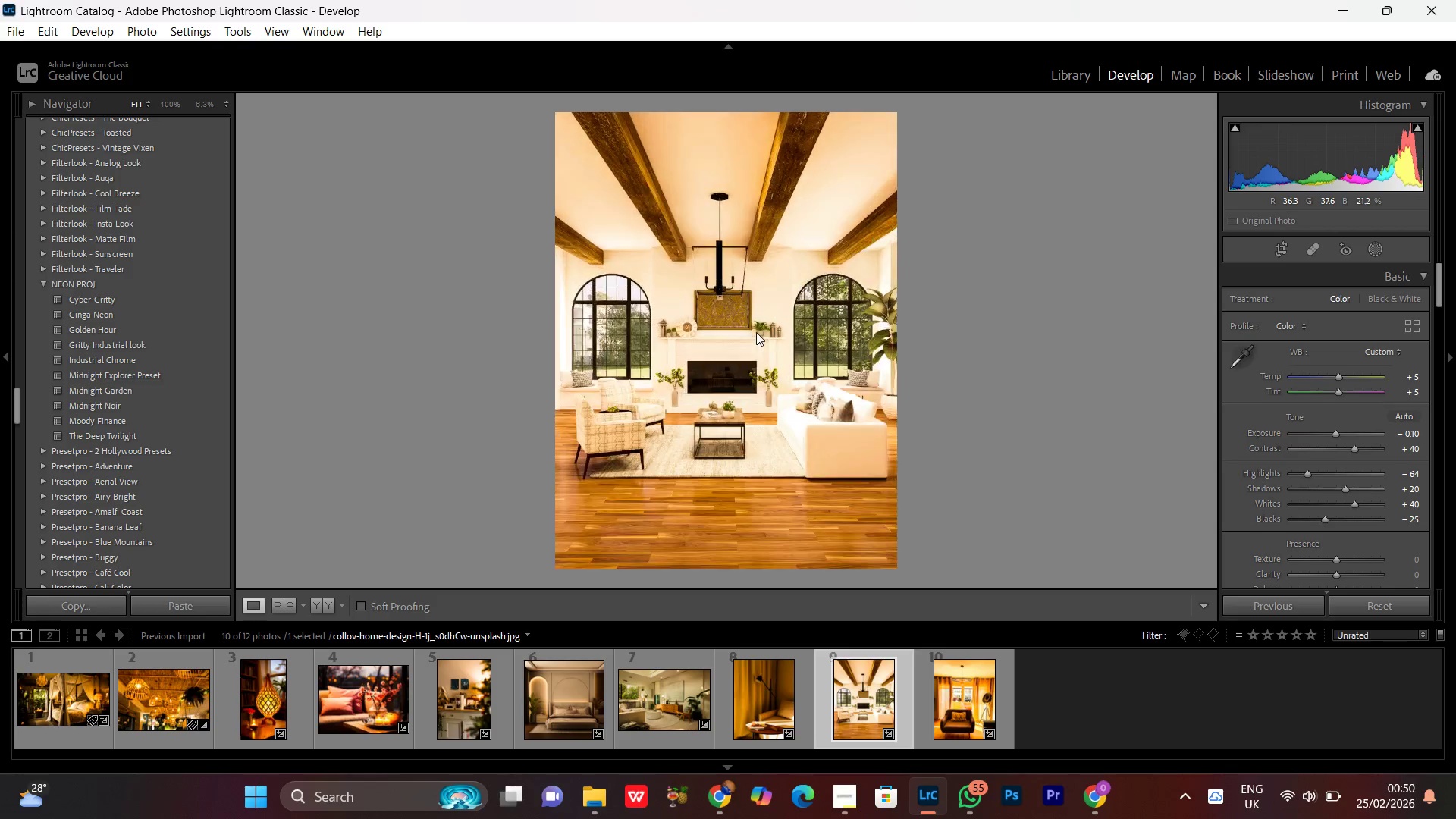 
left_click_drag(start_coordinate=[756, 332], to_coordinate=[748, 332])
 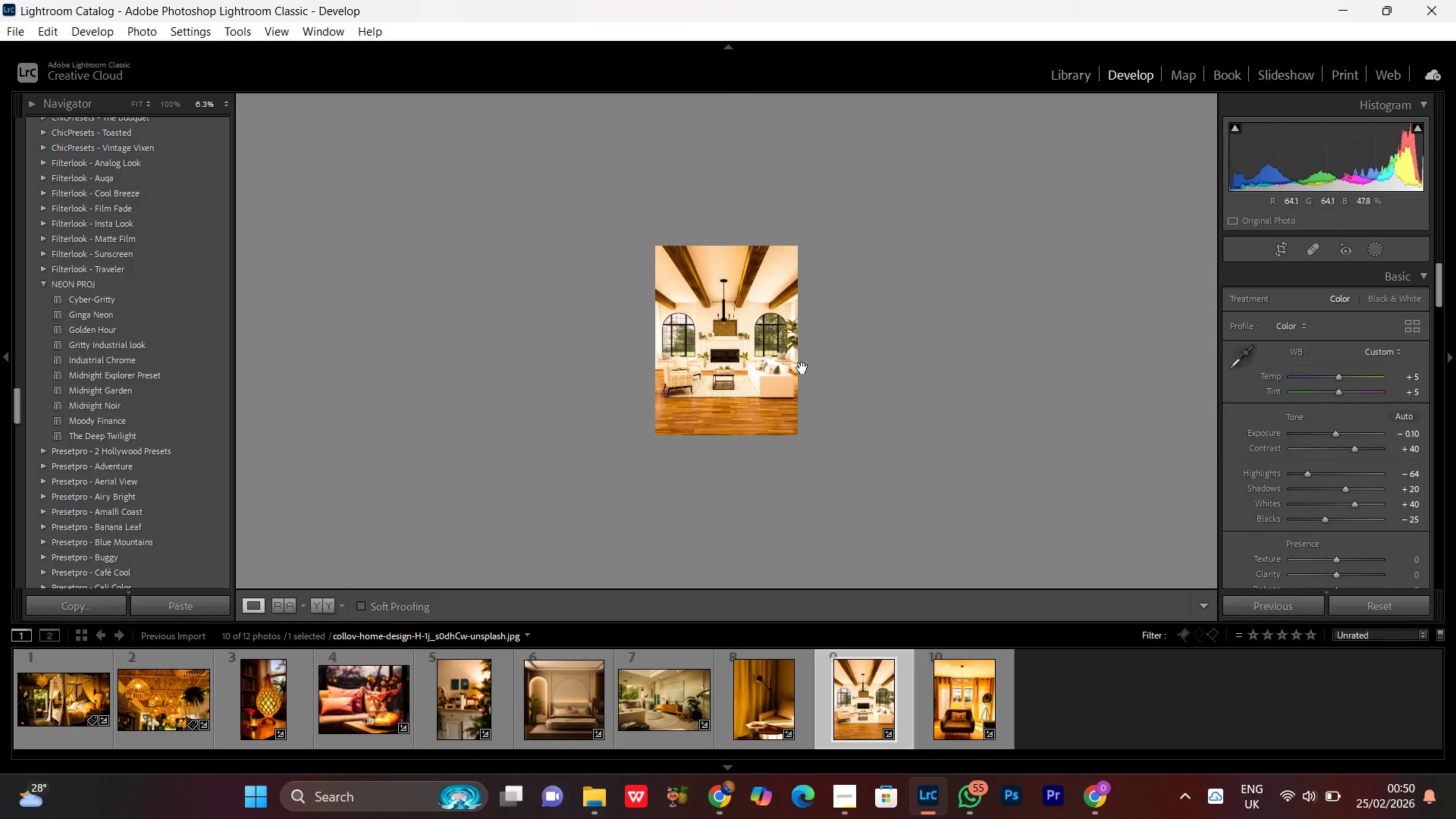 
left_click([700, 320])
 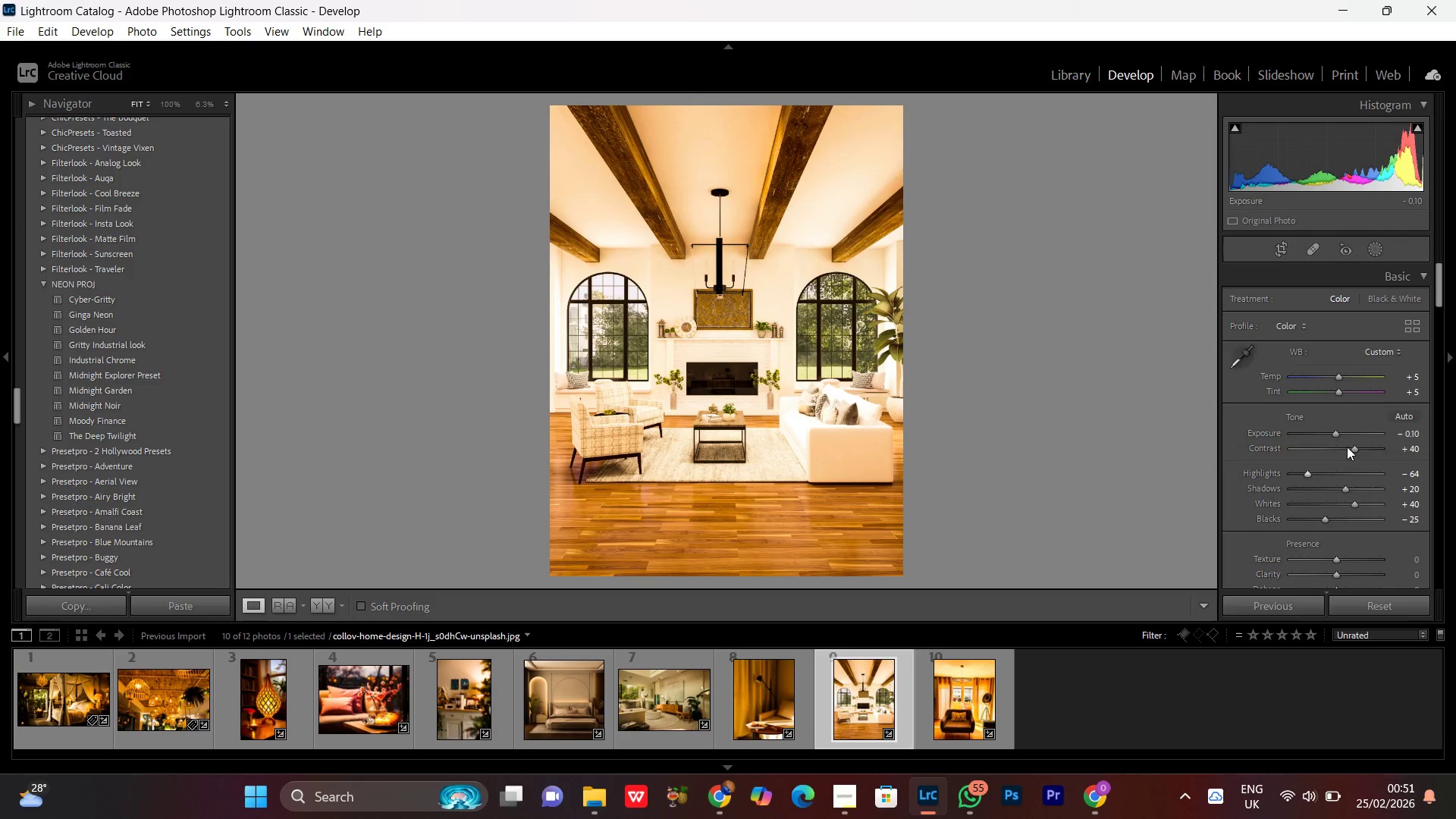 
left_click([1334, 431])
 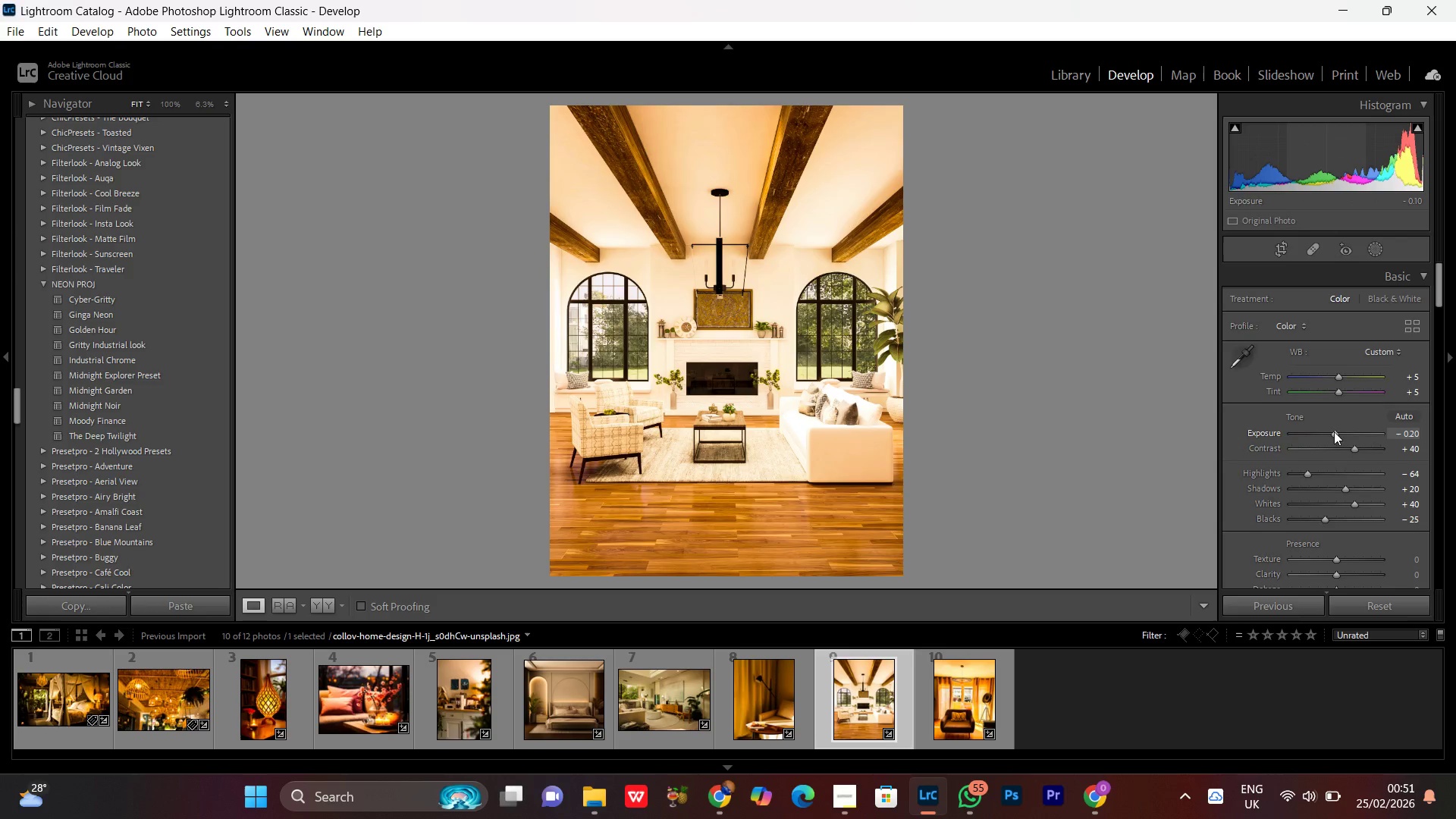 
scroll: coordinate [1334, 431], scroll_direction: down, amount: 2.0
 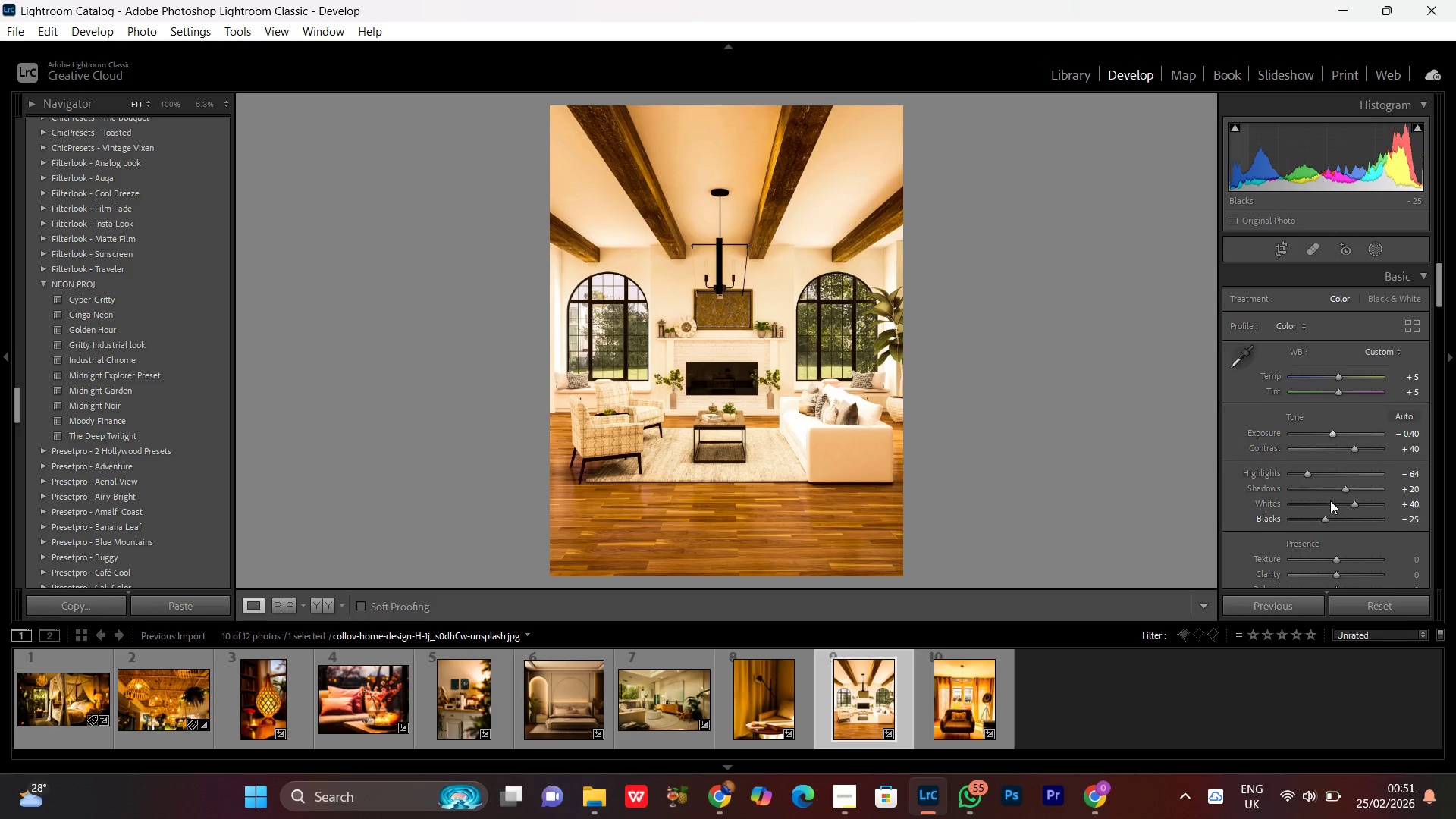 
left_click([1335, 503])
 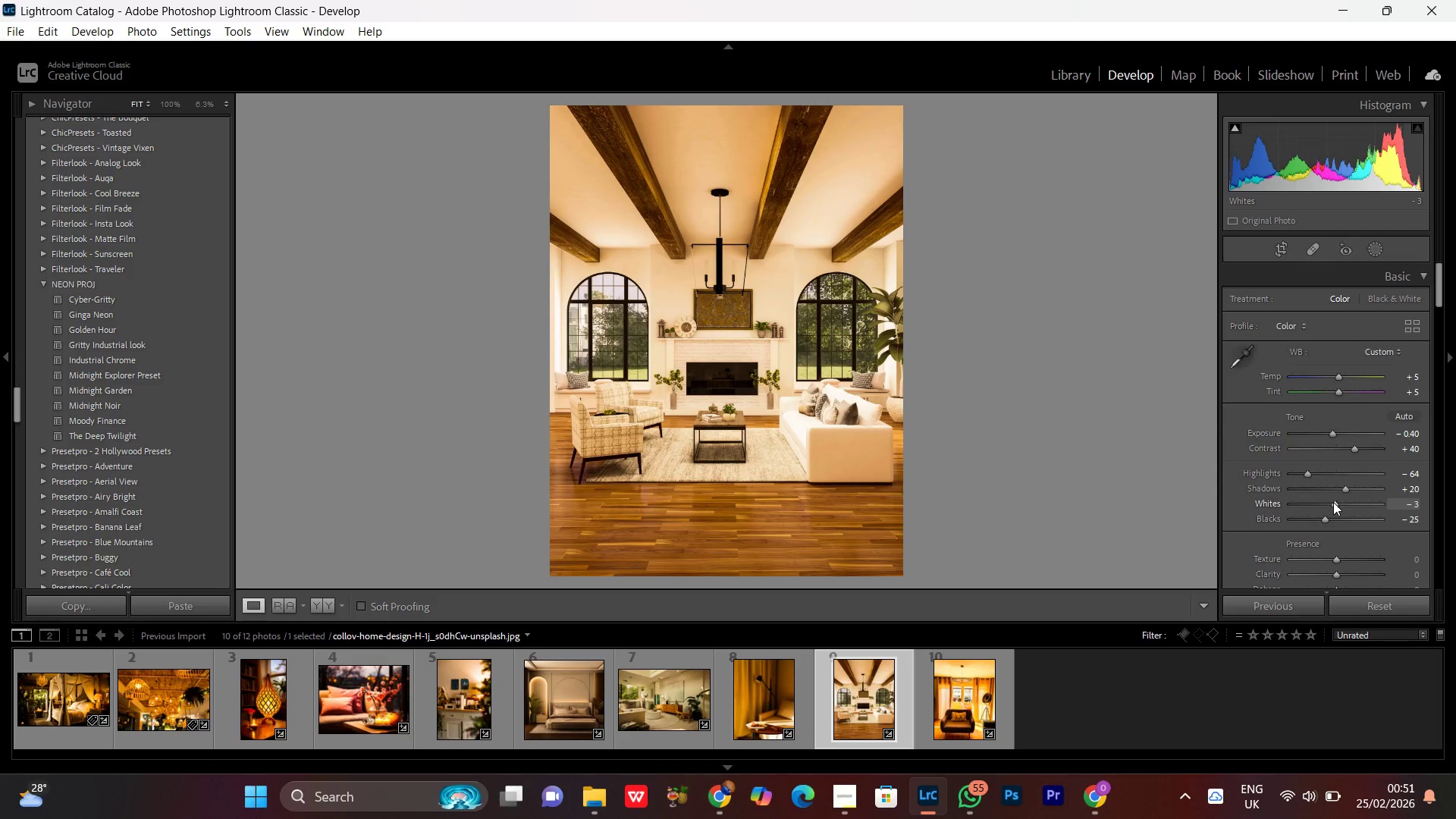 
scroll: coordinate [1333, 502], scroll_direction: down, amount: 4.0
 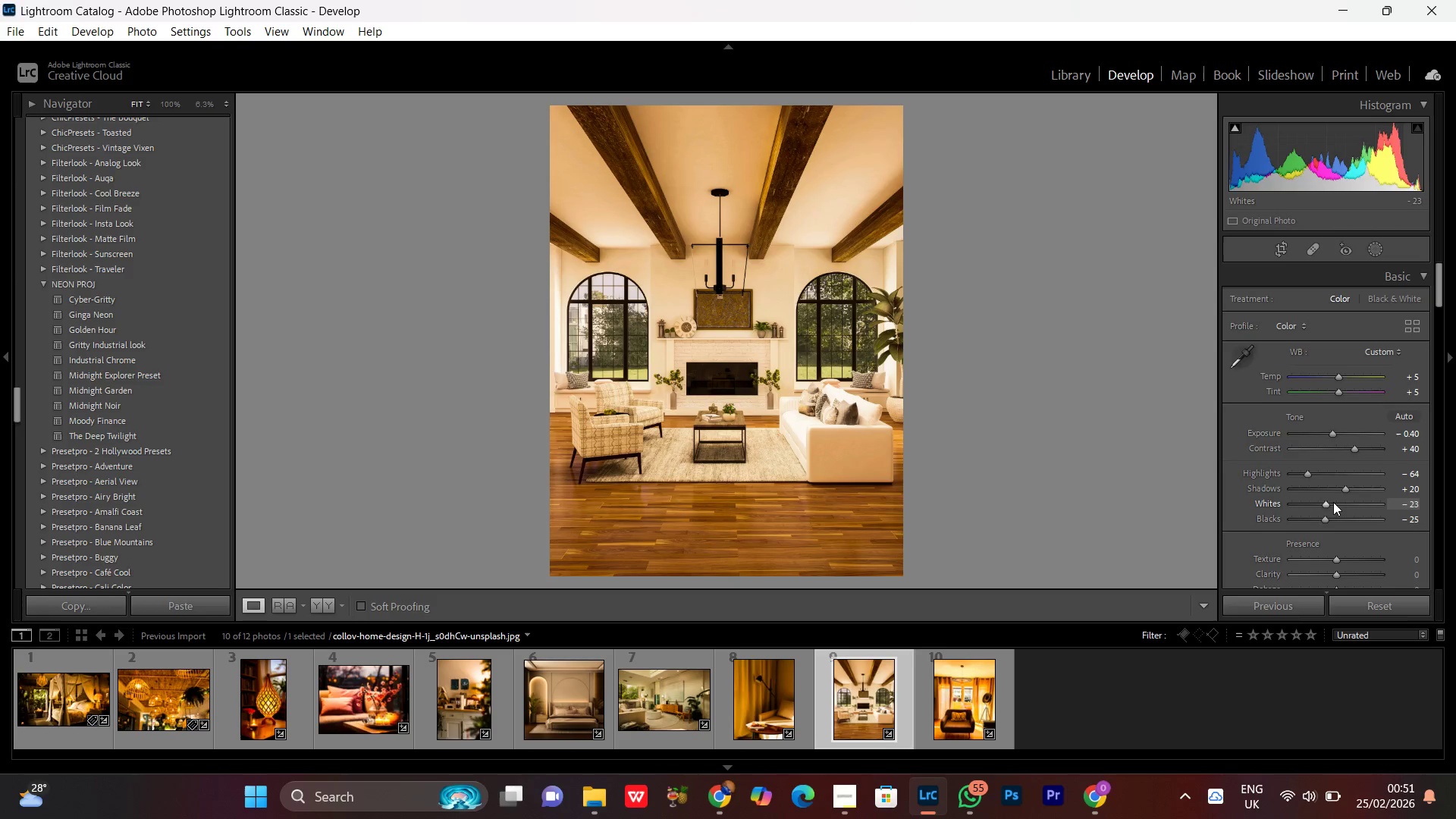 
scroll: coordinate [1332, 501], scroll_direction: up, amount: 5.0
 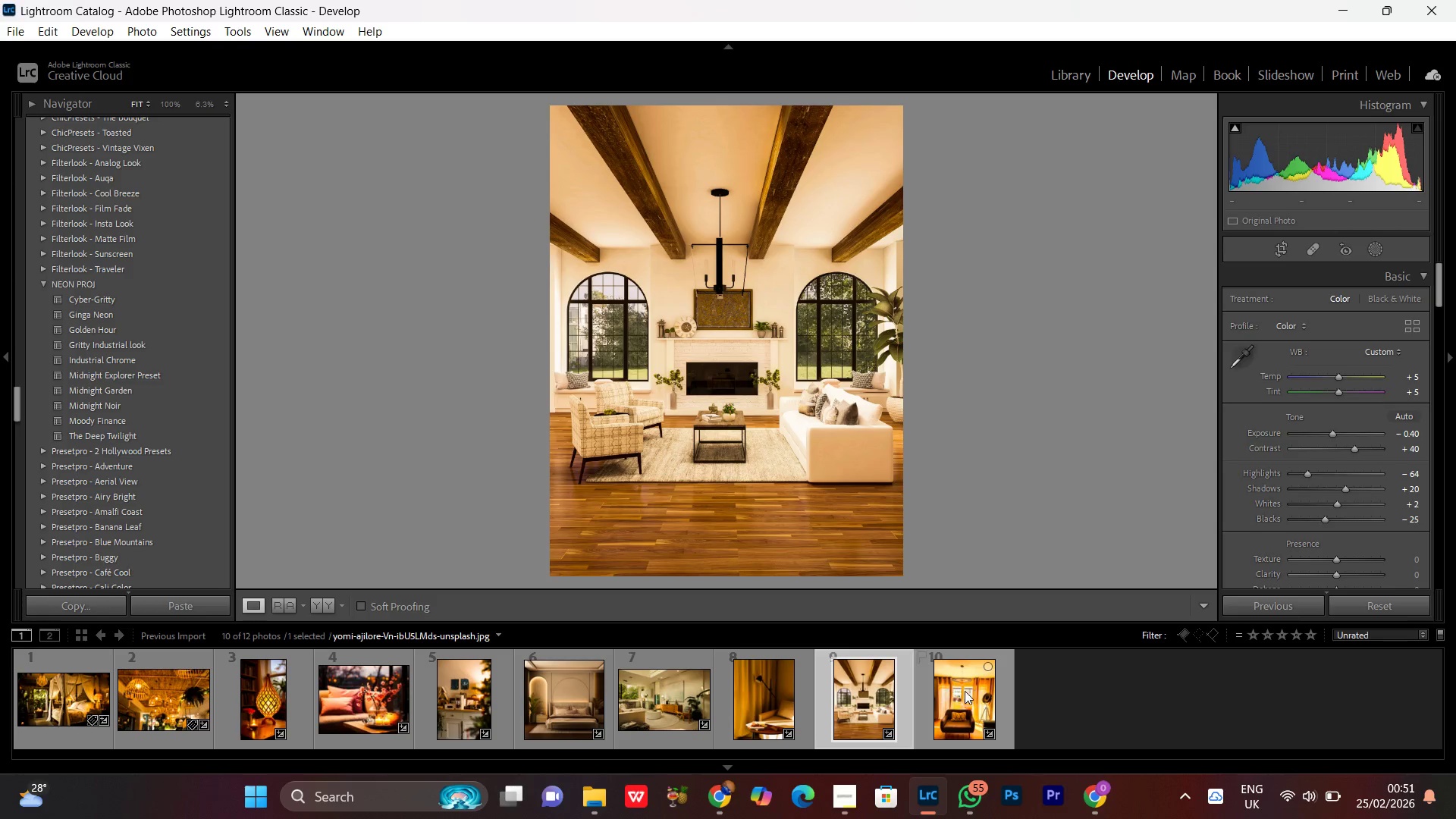 
double_click([963, 696])
 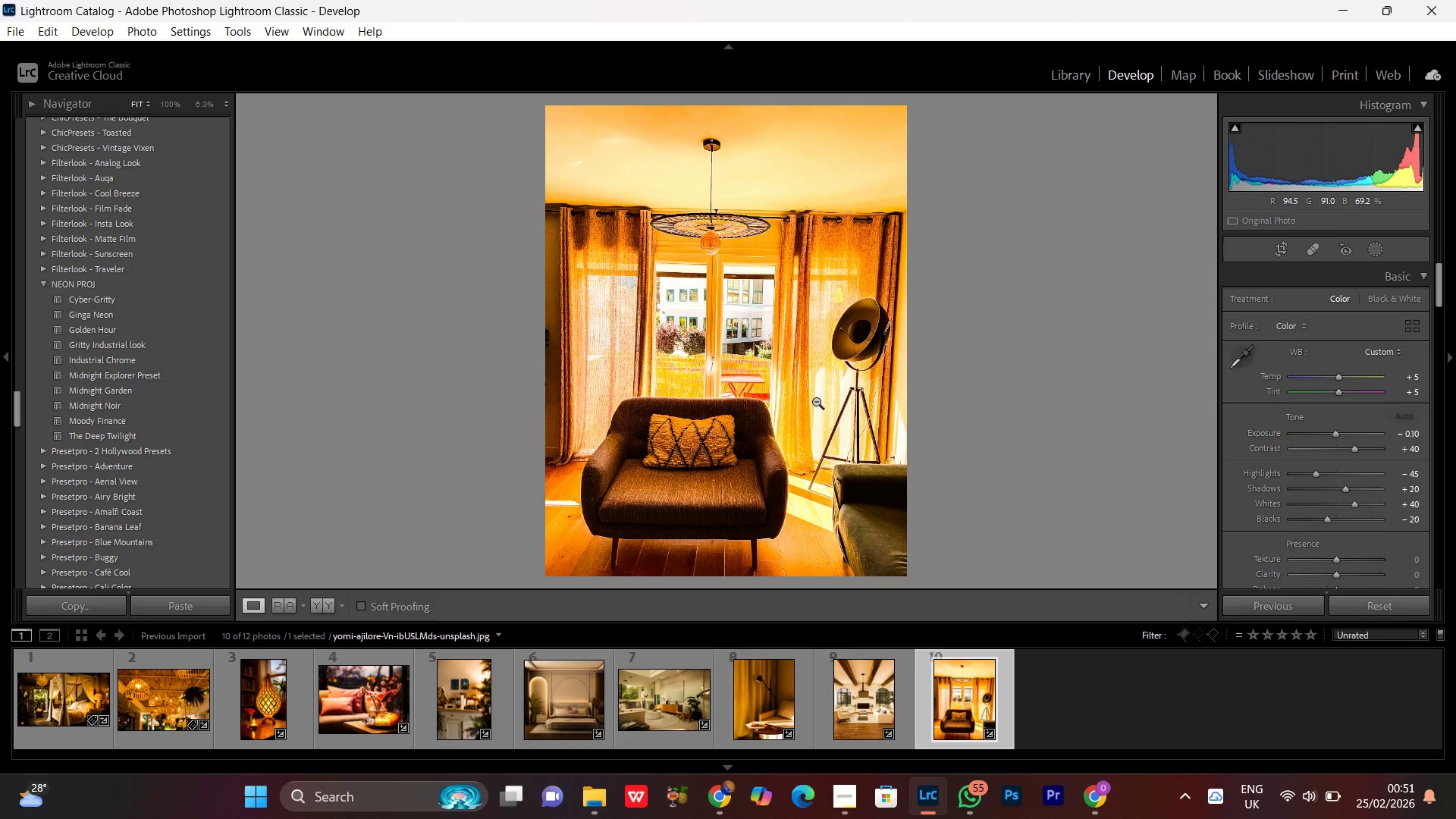 
double_click([797, 375])
 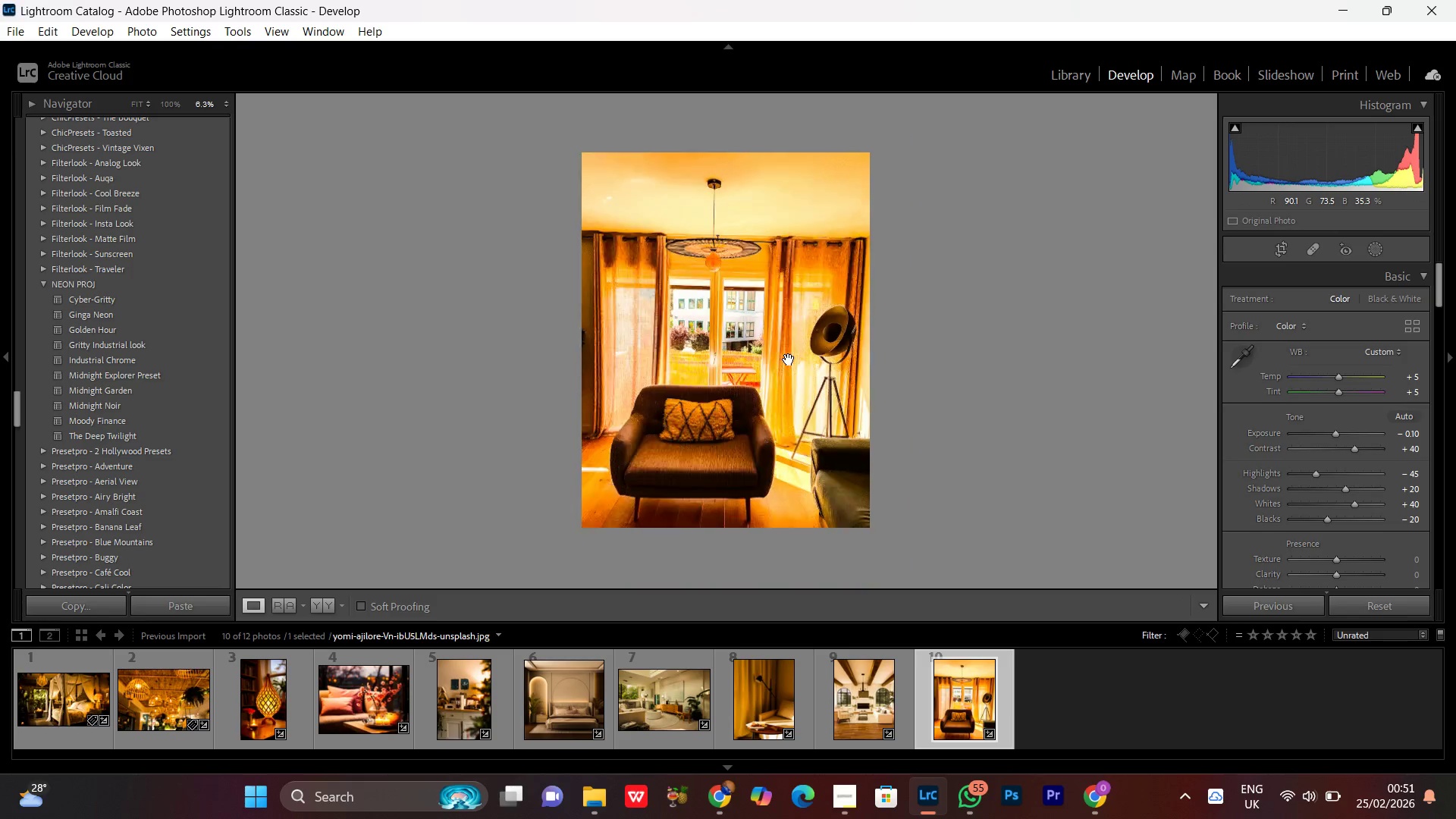 
double_click([789, 359])
 